 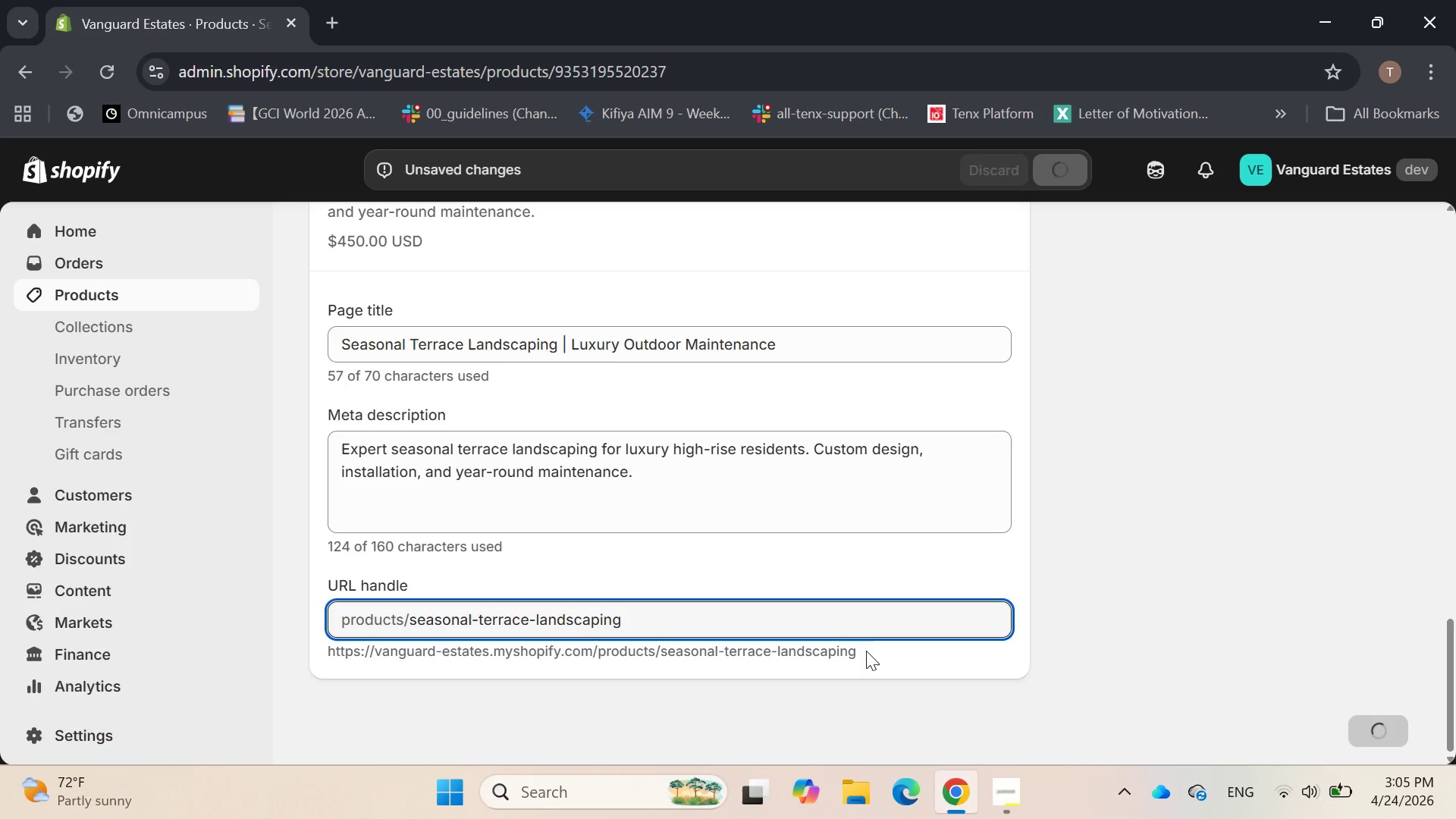 
scroll: coordinate [866, 648], scroll_direction: up, amount: 23.0
 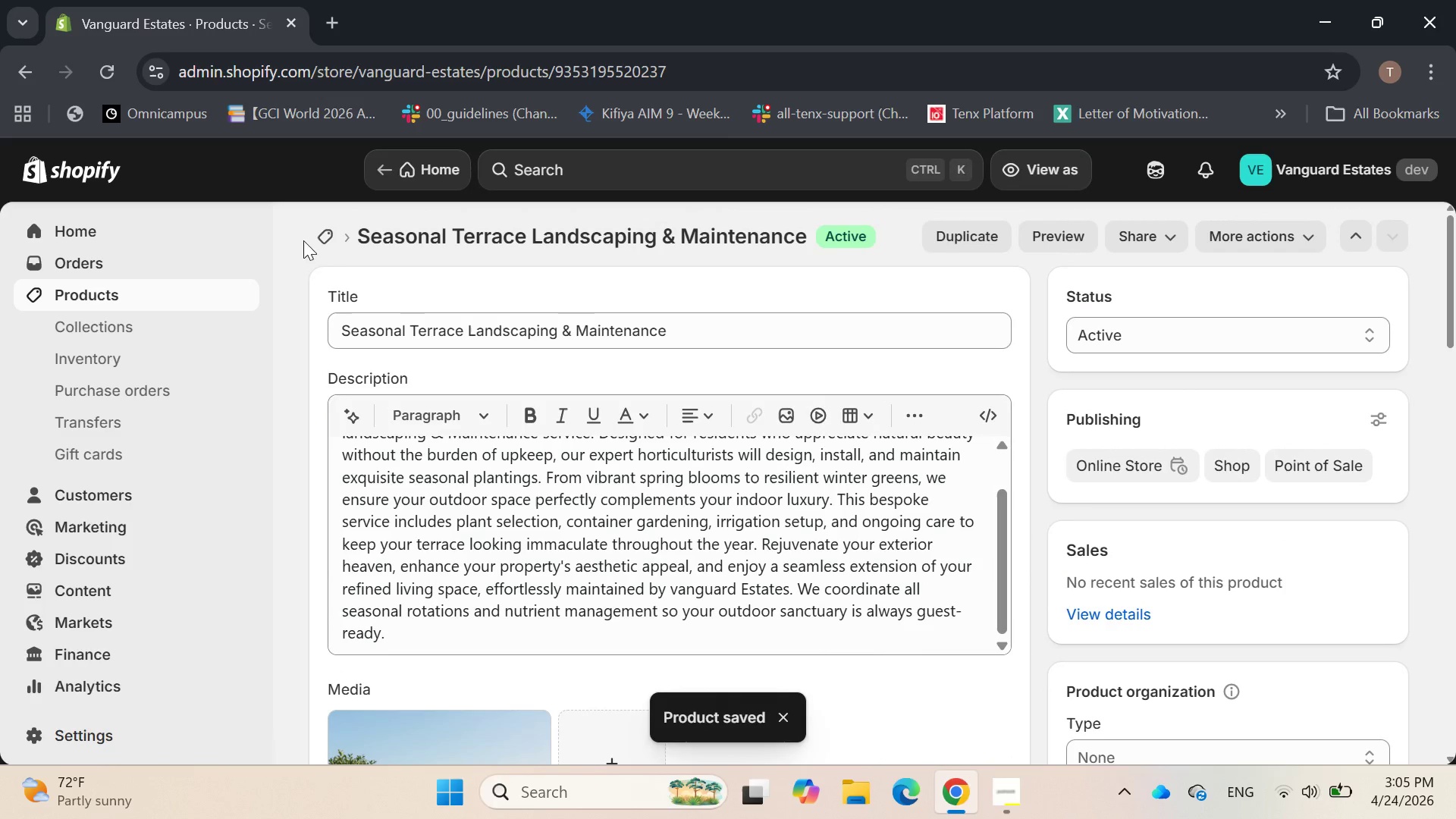 
mouse_move([335, 242])
 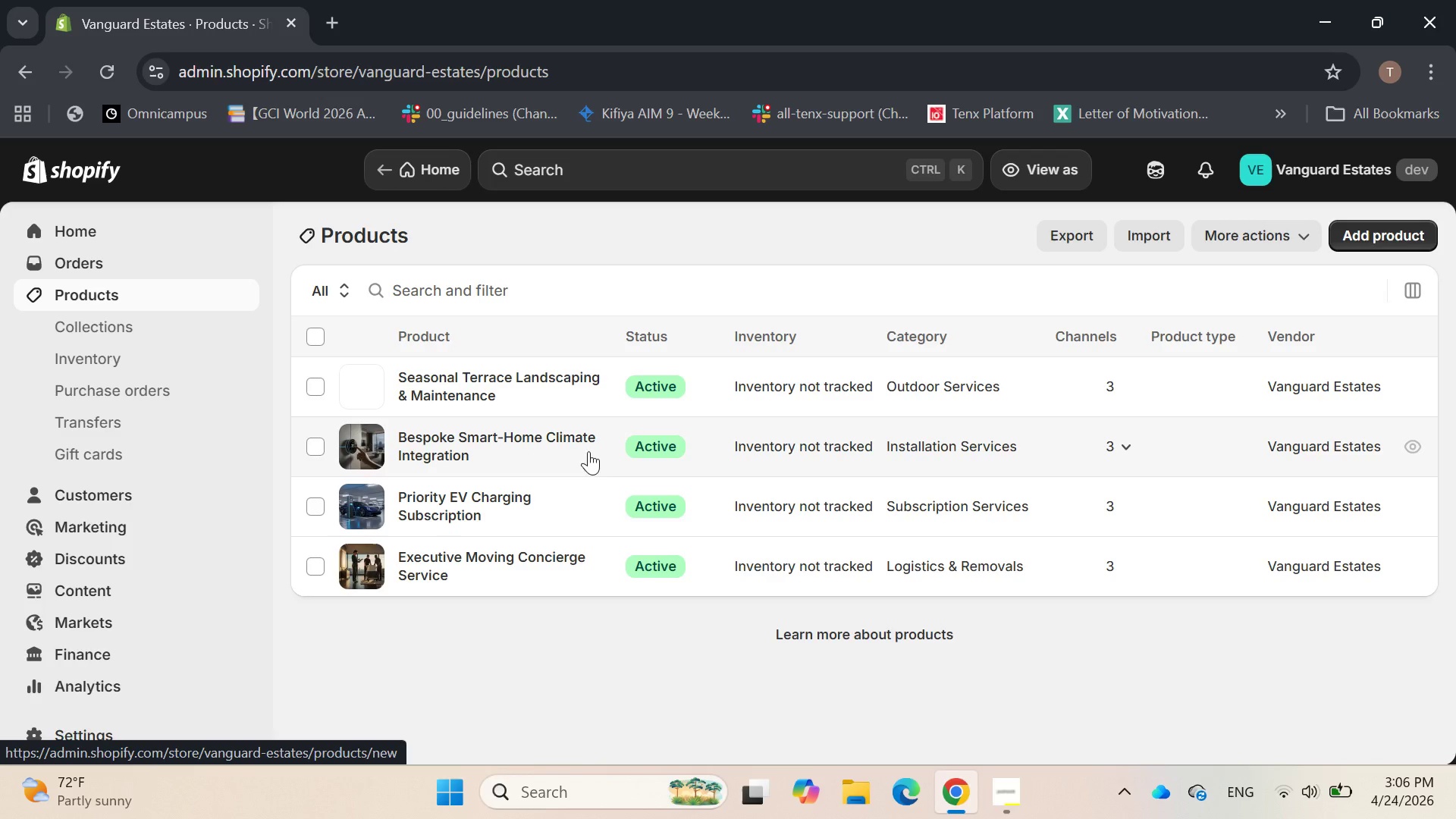 
wait(6.56)
 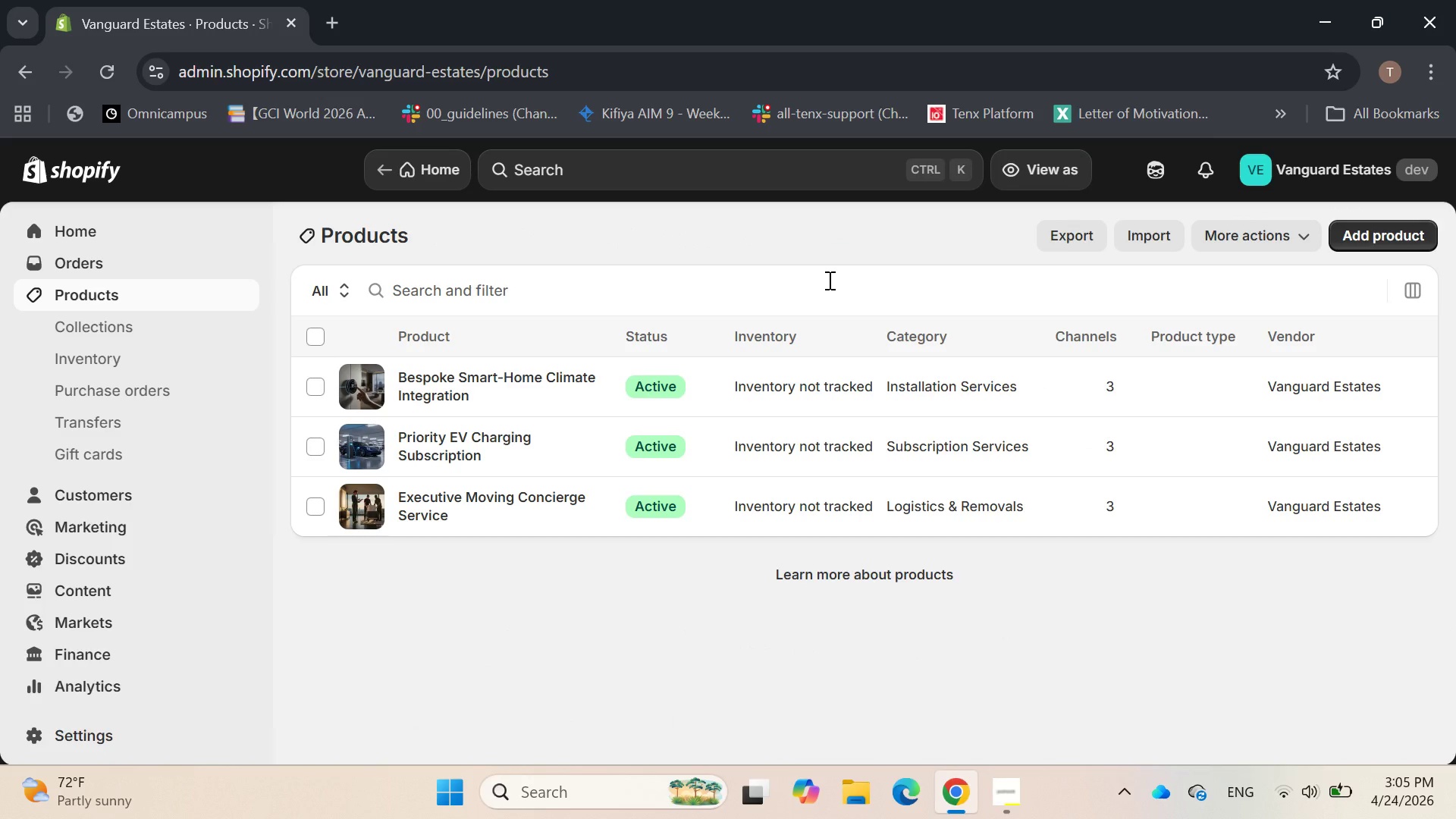 
left_click([449, 376])
 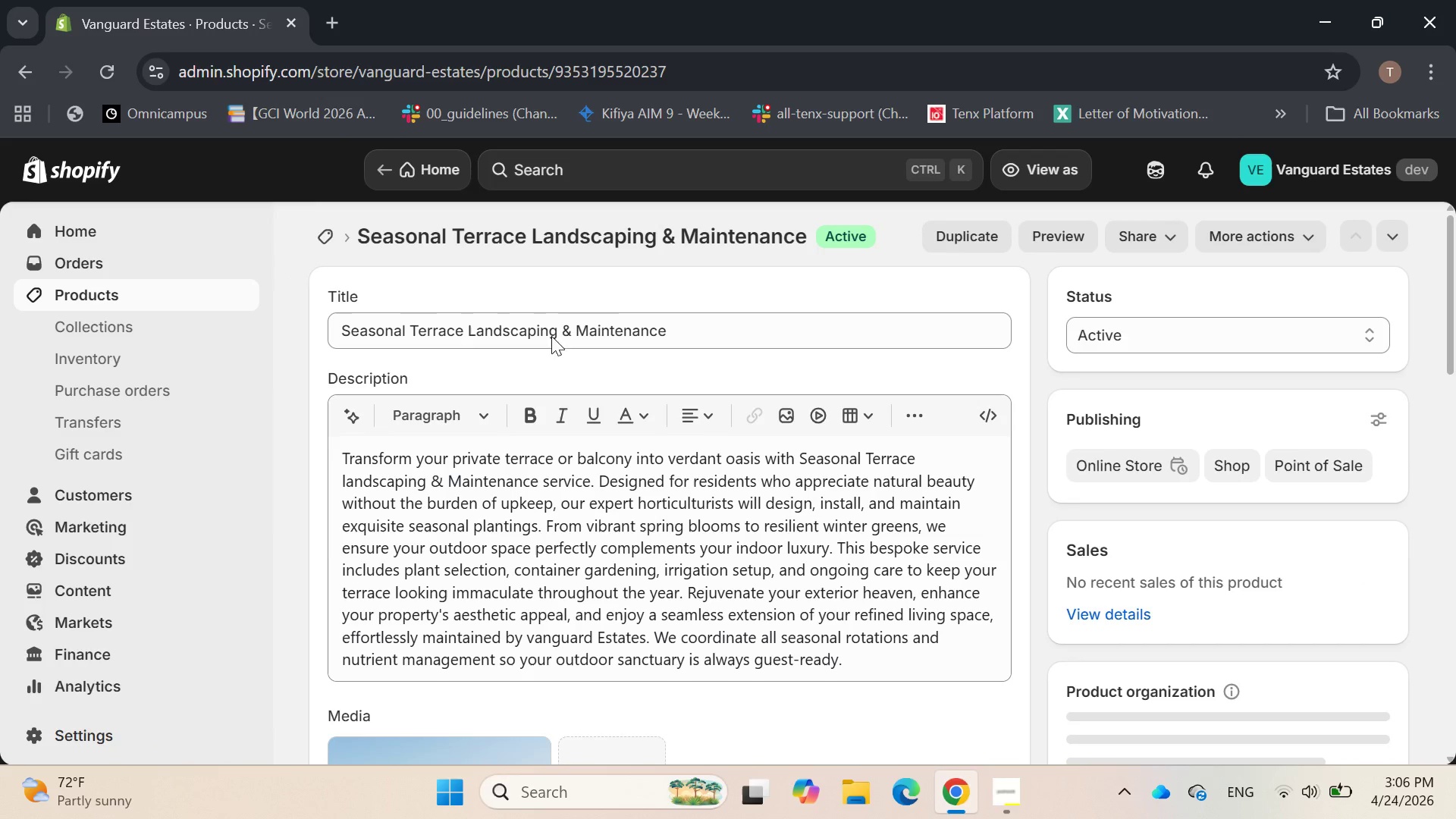 
scroll: coordinate [459, 428], scroll_direction: down, amount: 2.0
 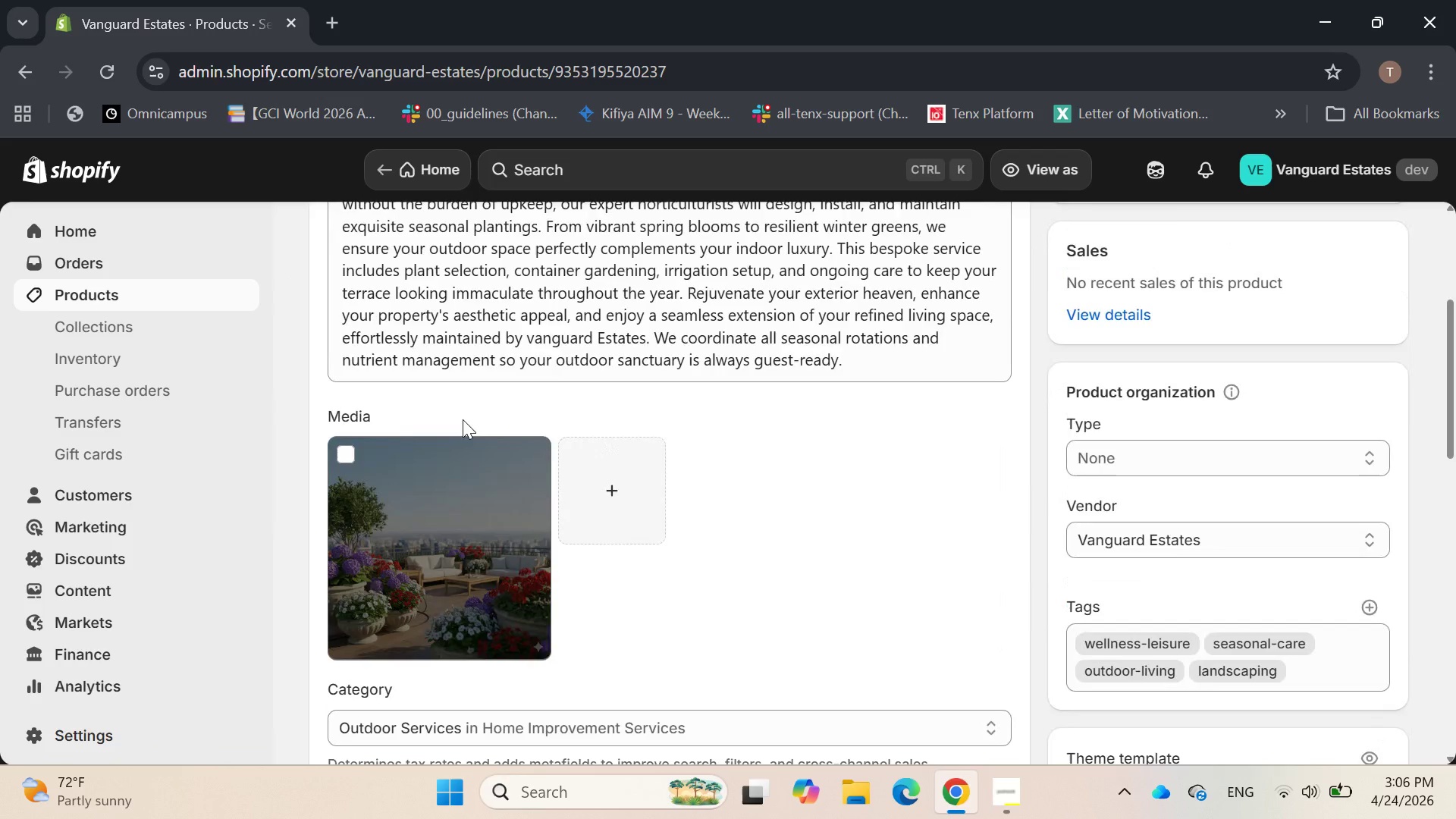 
scroll: coordinate [466, 359], scroll_direction: up, amount: 8.0
 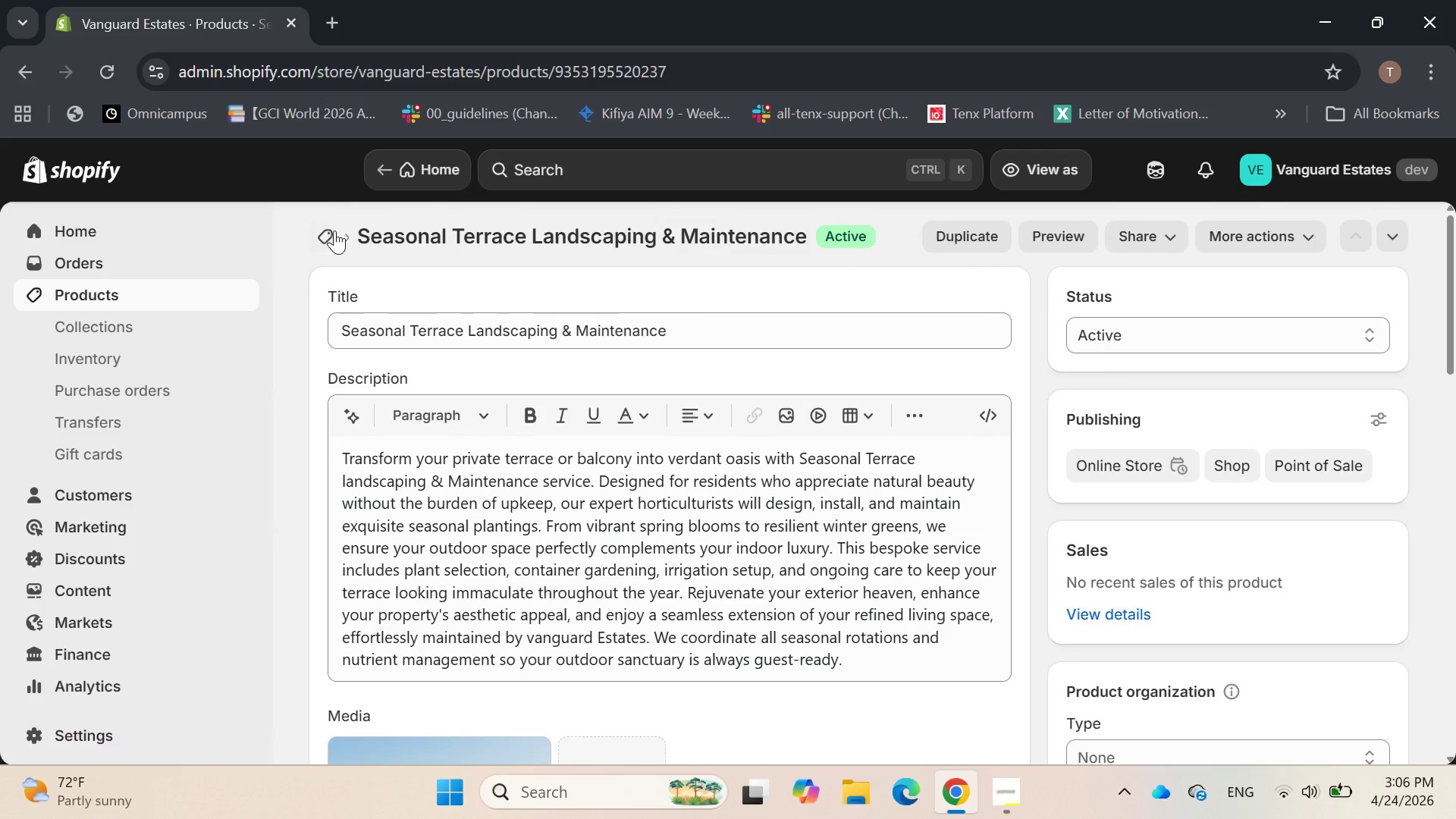 
left_click([334, 229])
 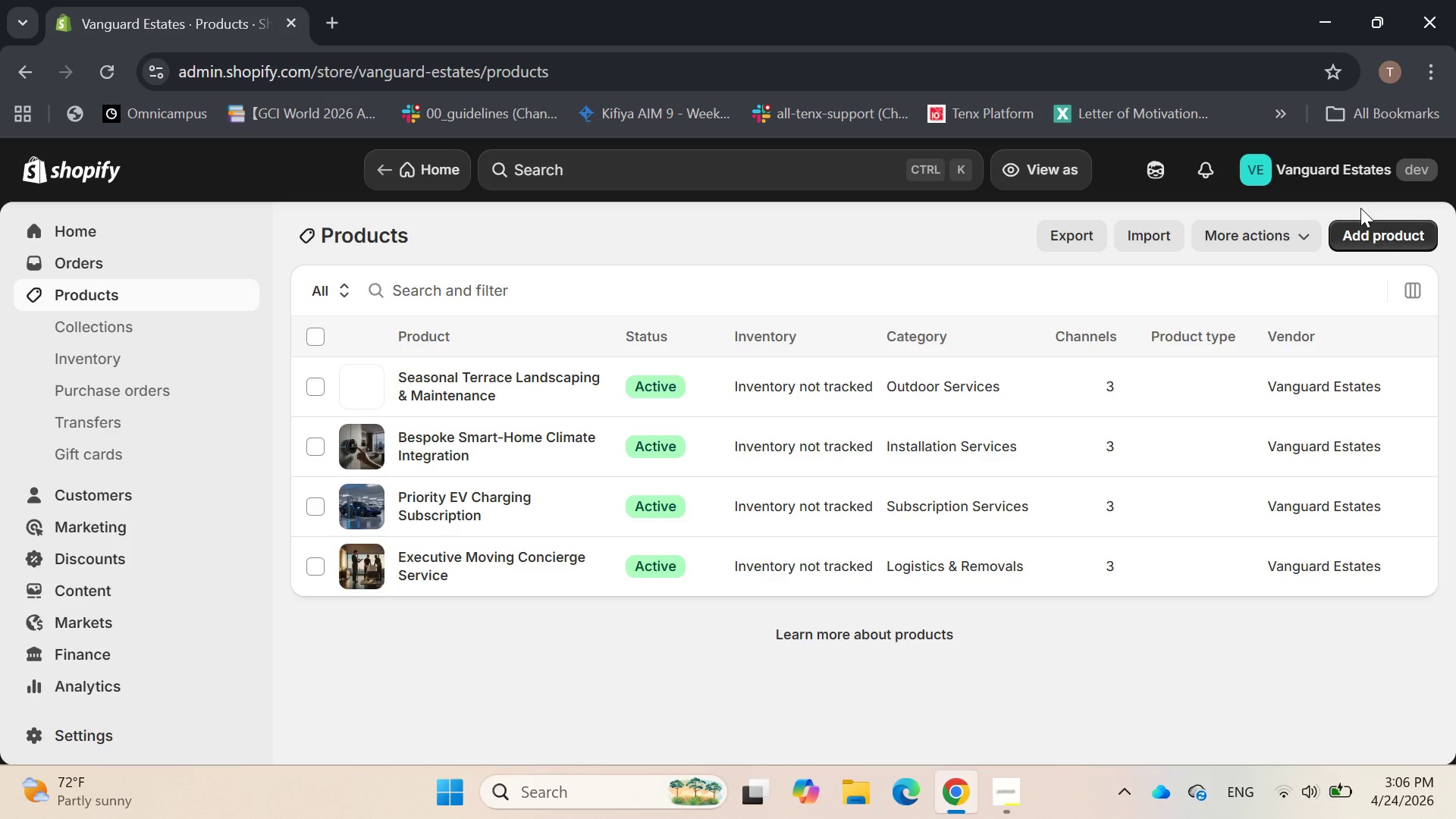 
left_click([1389, 234])
 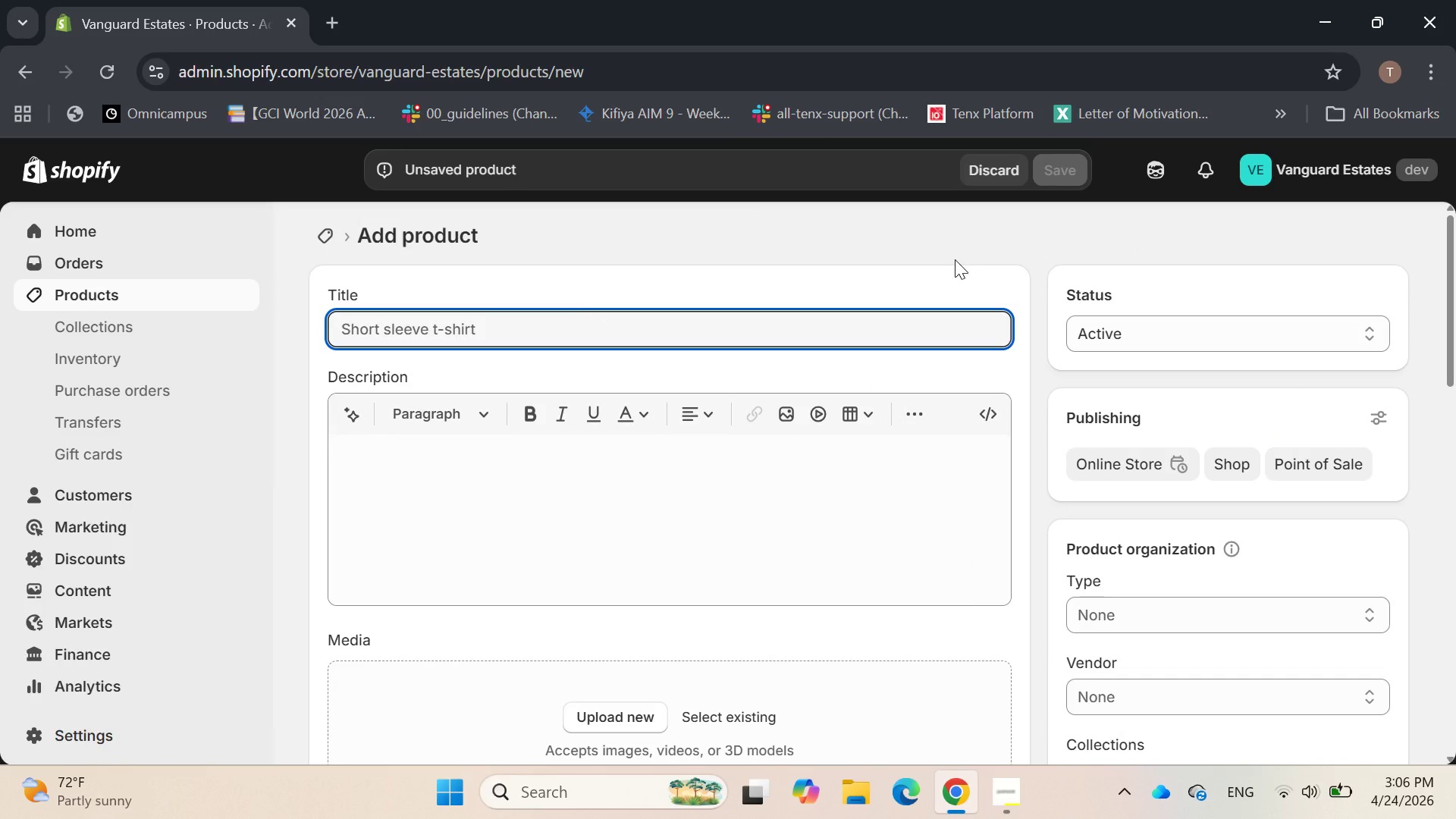 
wait(7.81)
 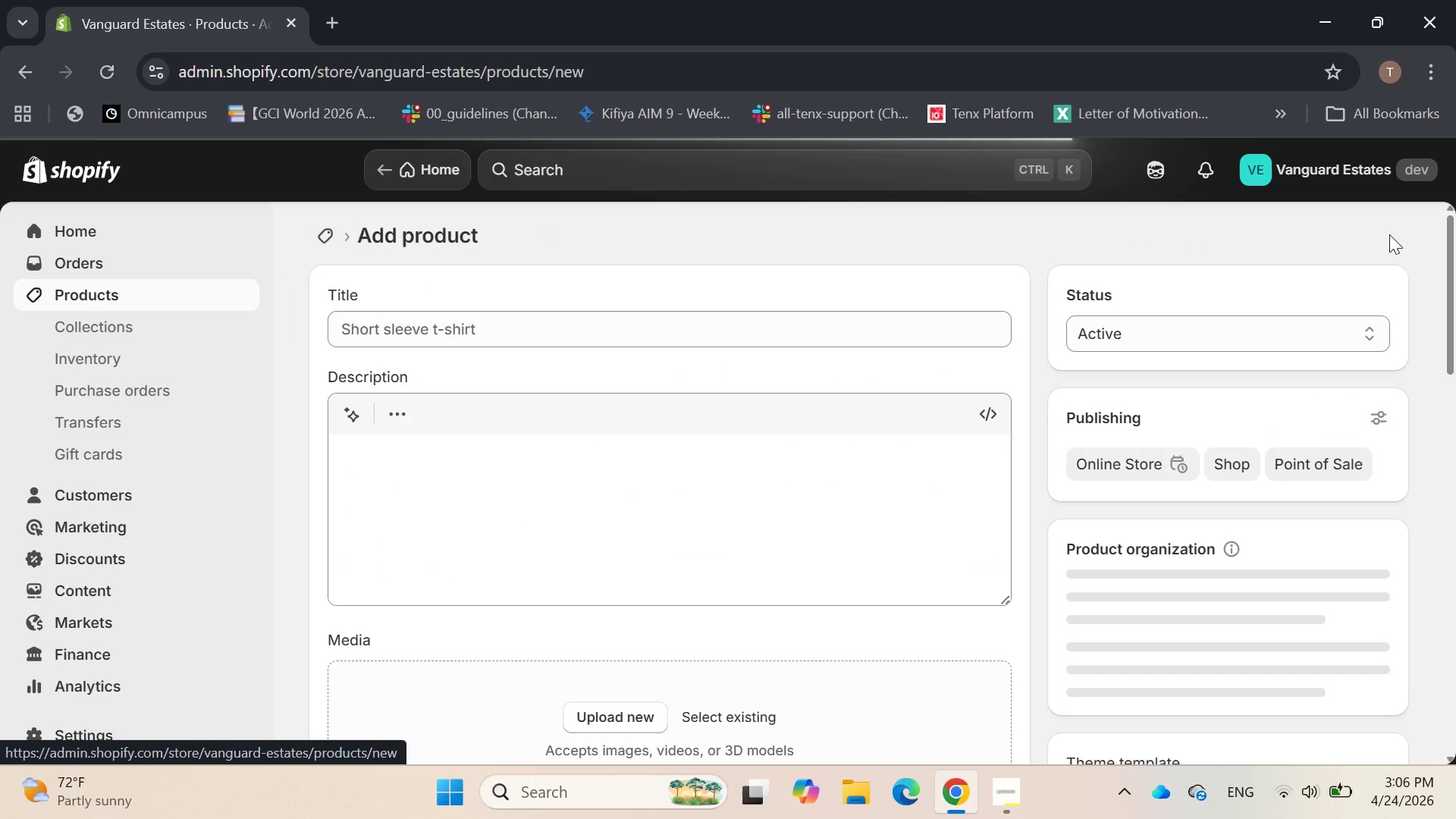 
scroll: coordinate [1003, 250], scroll_direction: up, amount: 1.0
 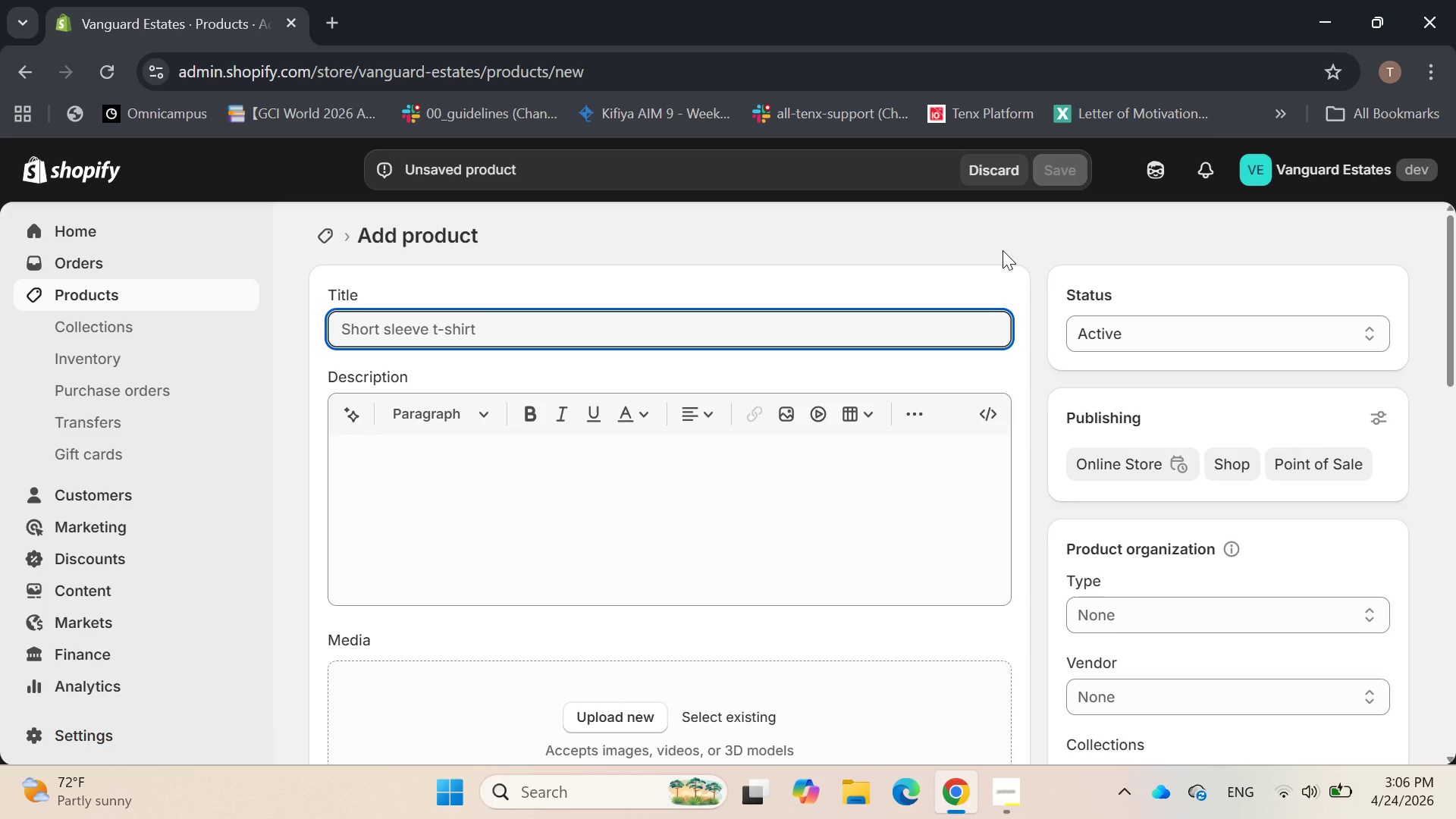 
wait(5.78)
 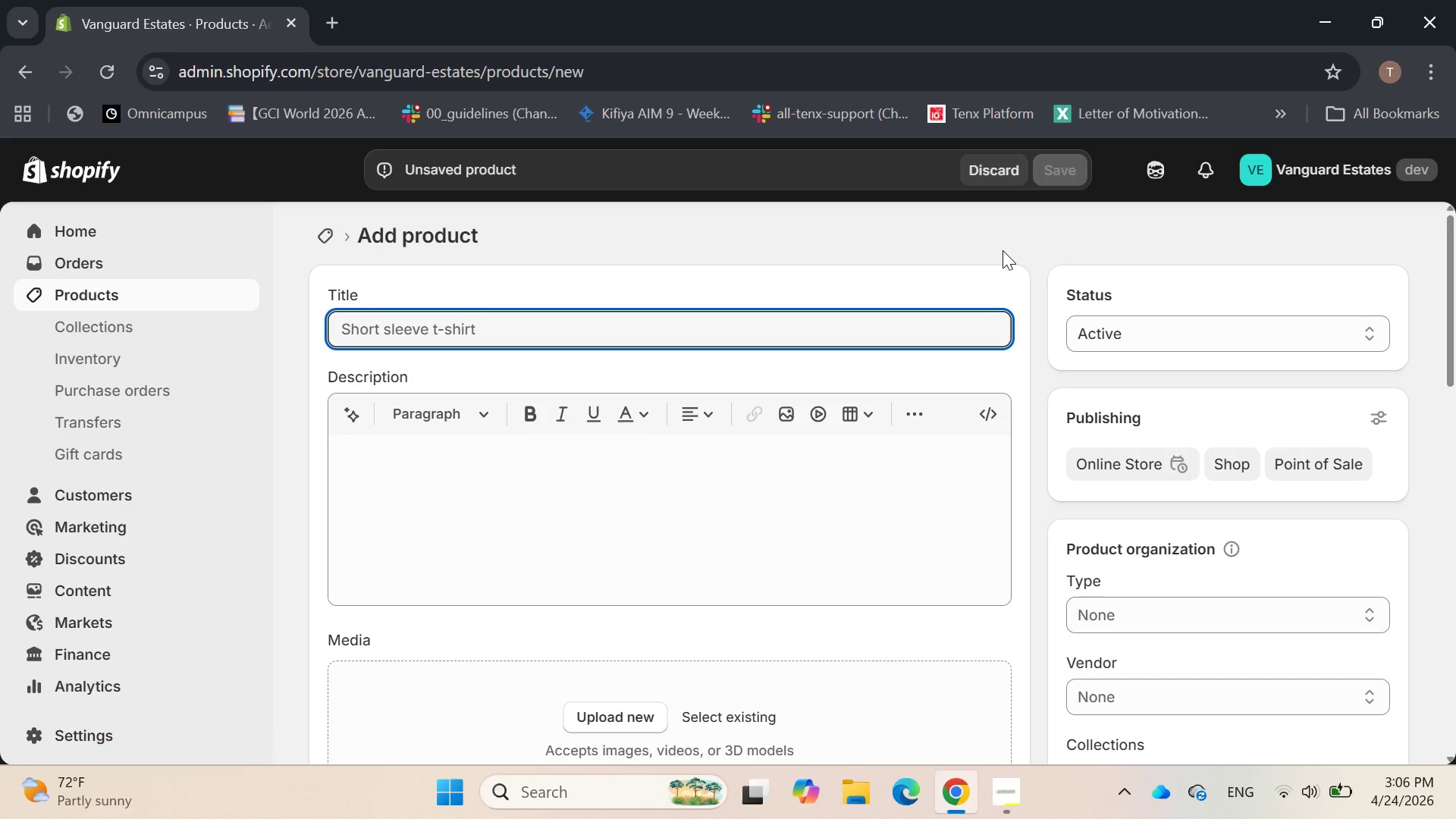 
type(White)
 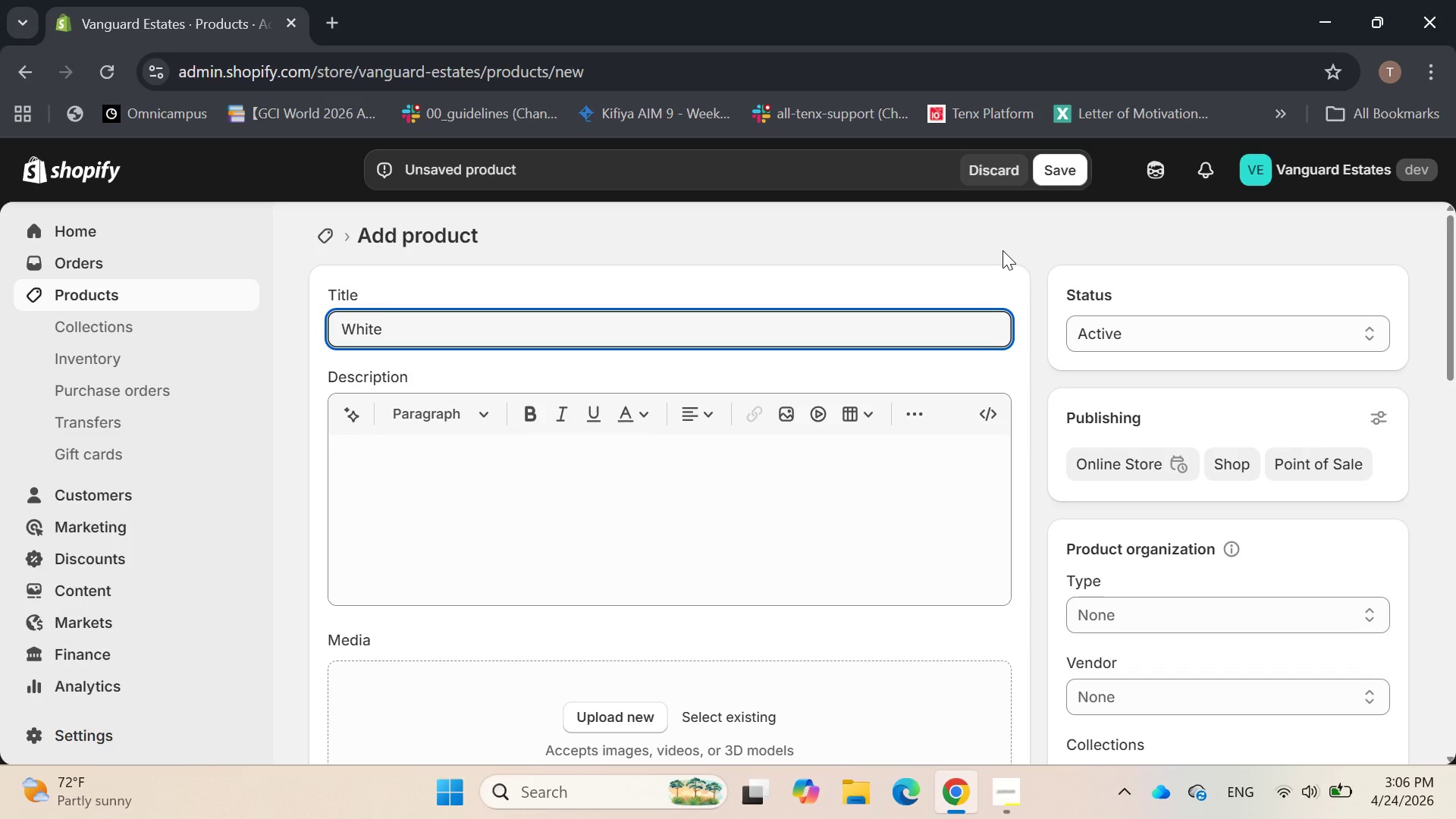 
type(-Glove hom)
key(Backspace)
key(Backspace)
key(Backspace)
type(Home)
key(Backspace)
key(Backspace)
type(usekeeping &)
 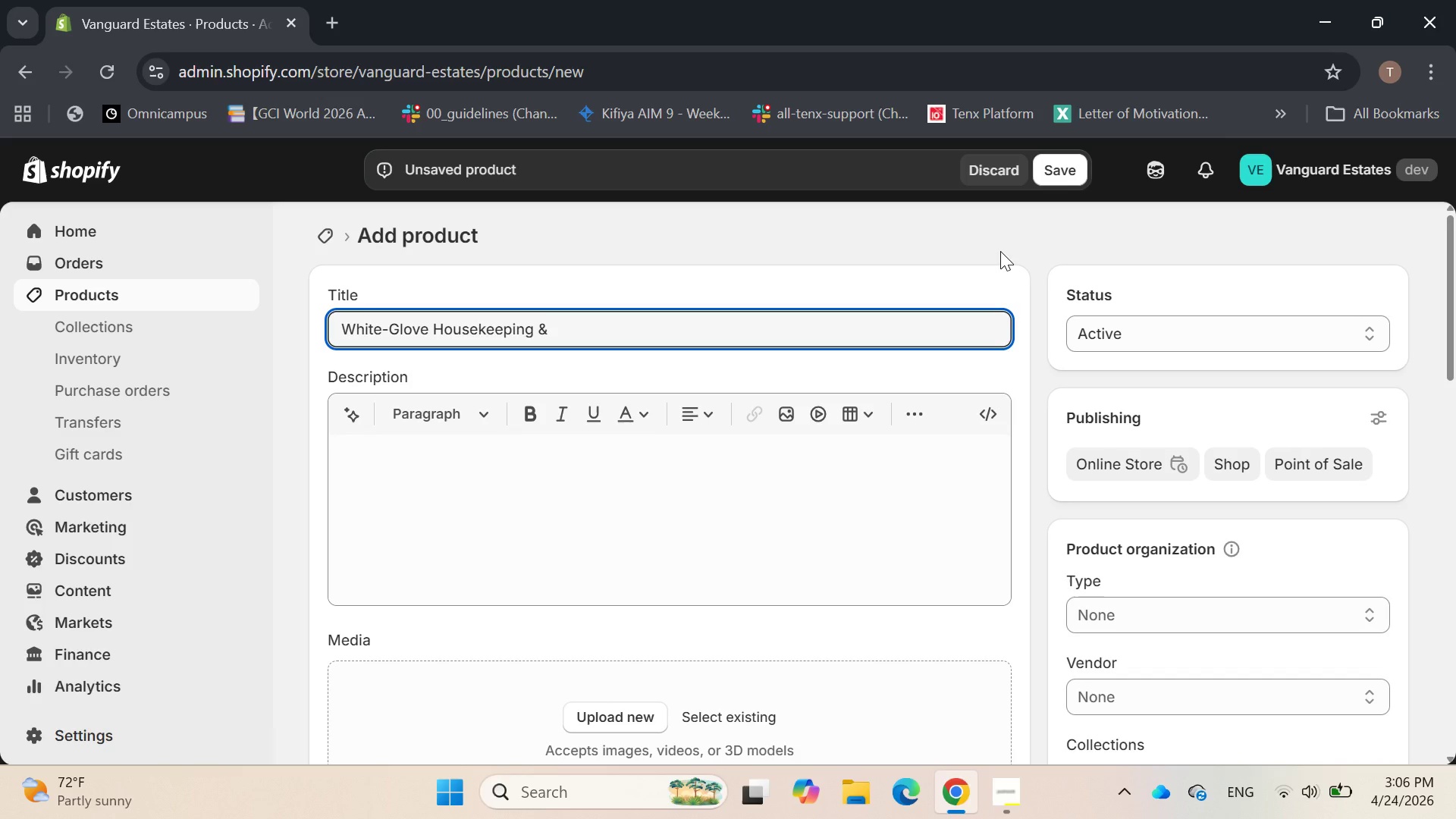 
type(Turn-Down service)
 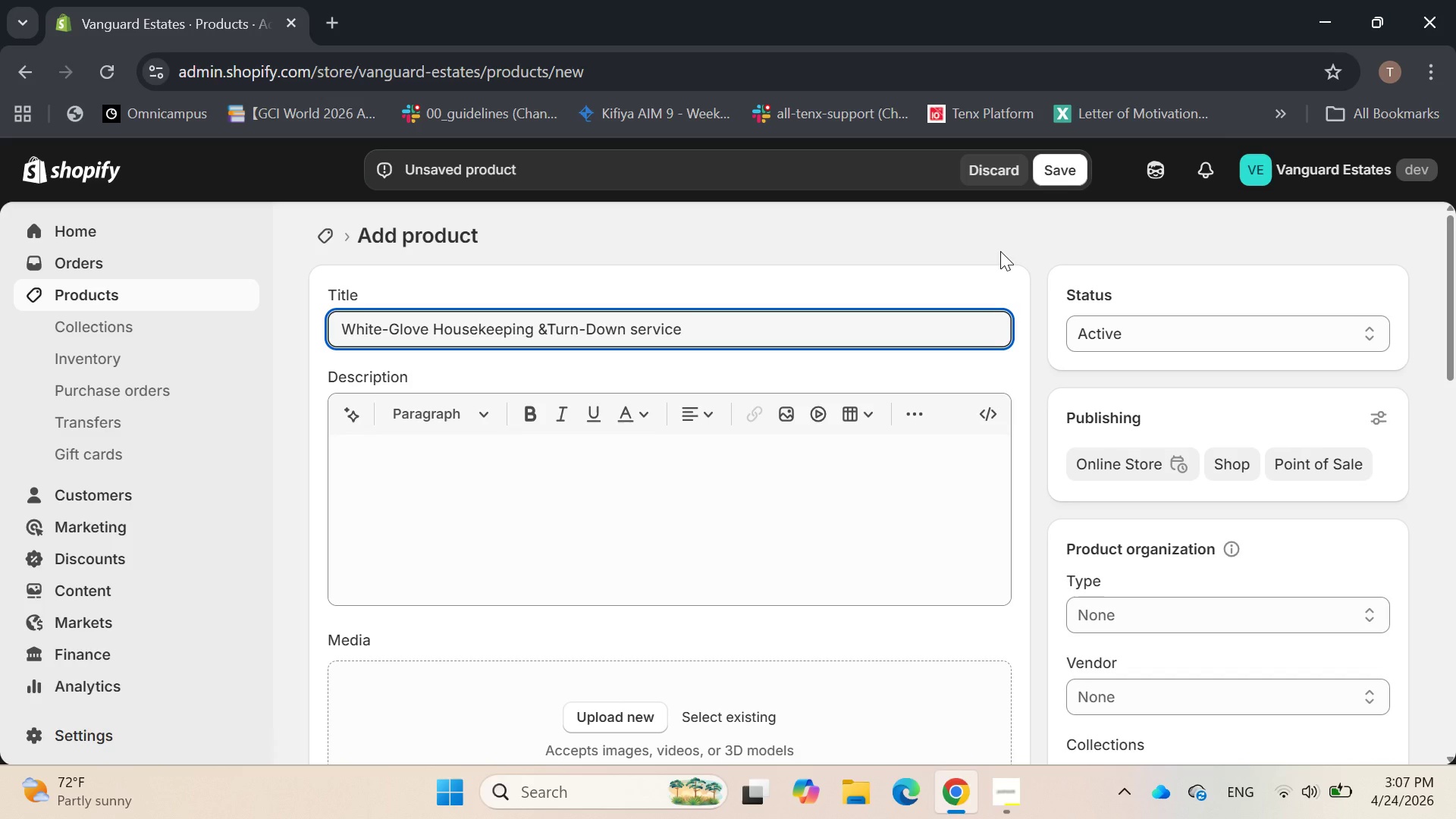 
key(ArrowLeft)
 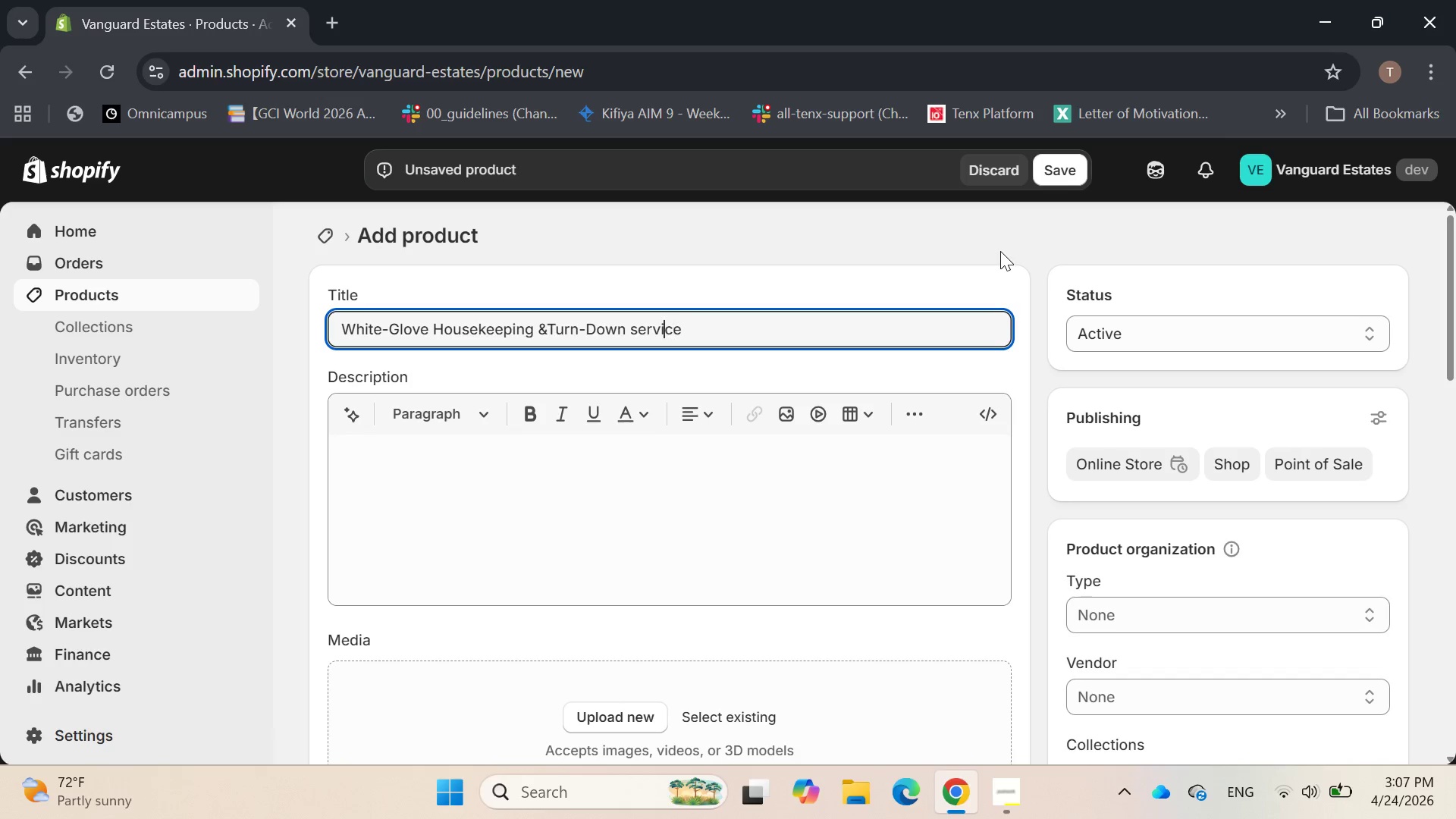 
key(ArrowLeft)
 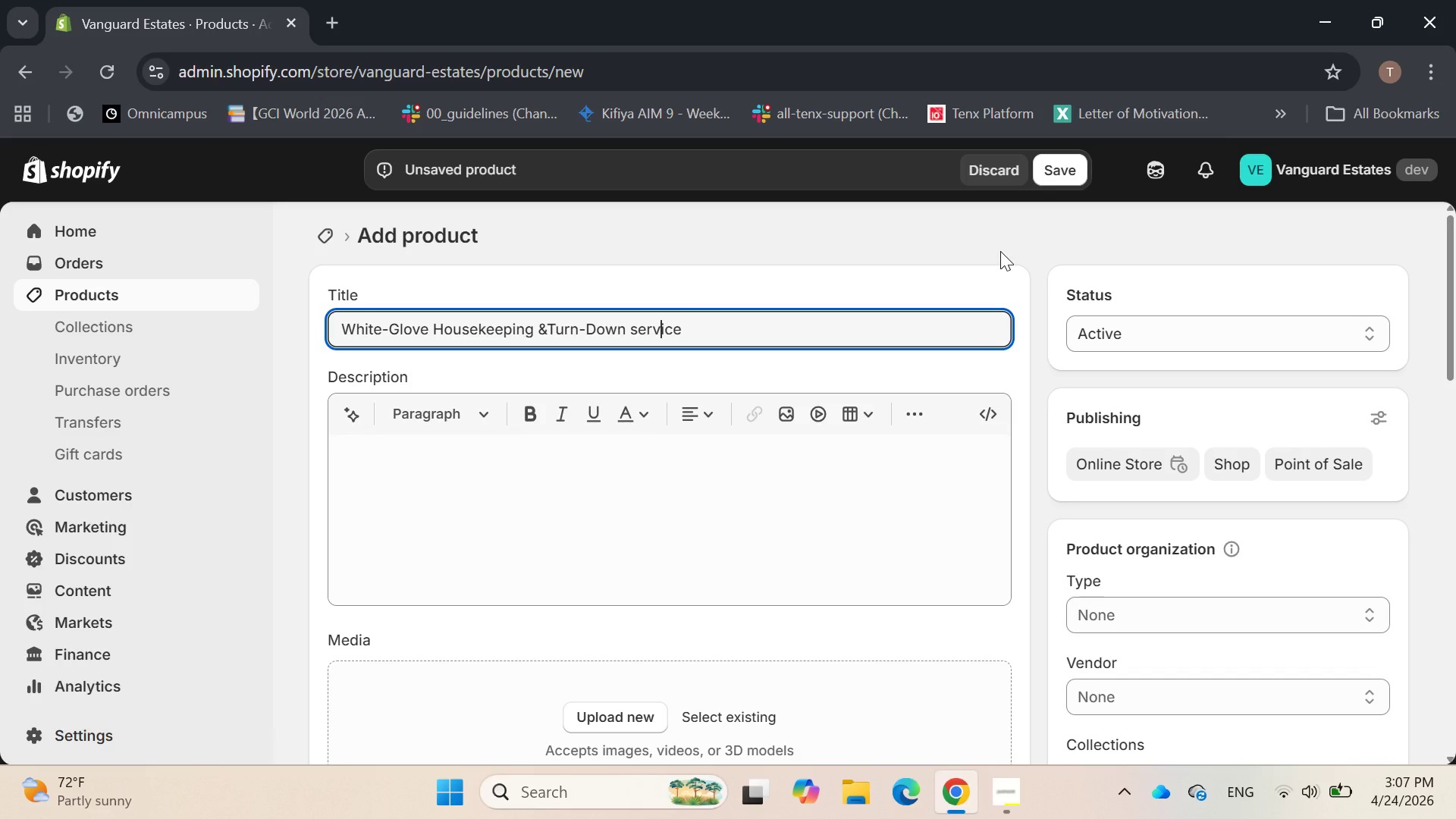 
key(ArrowLeft)
 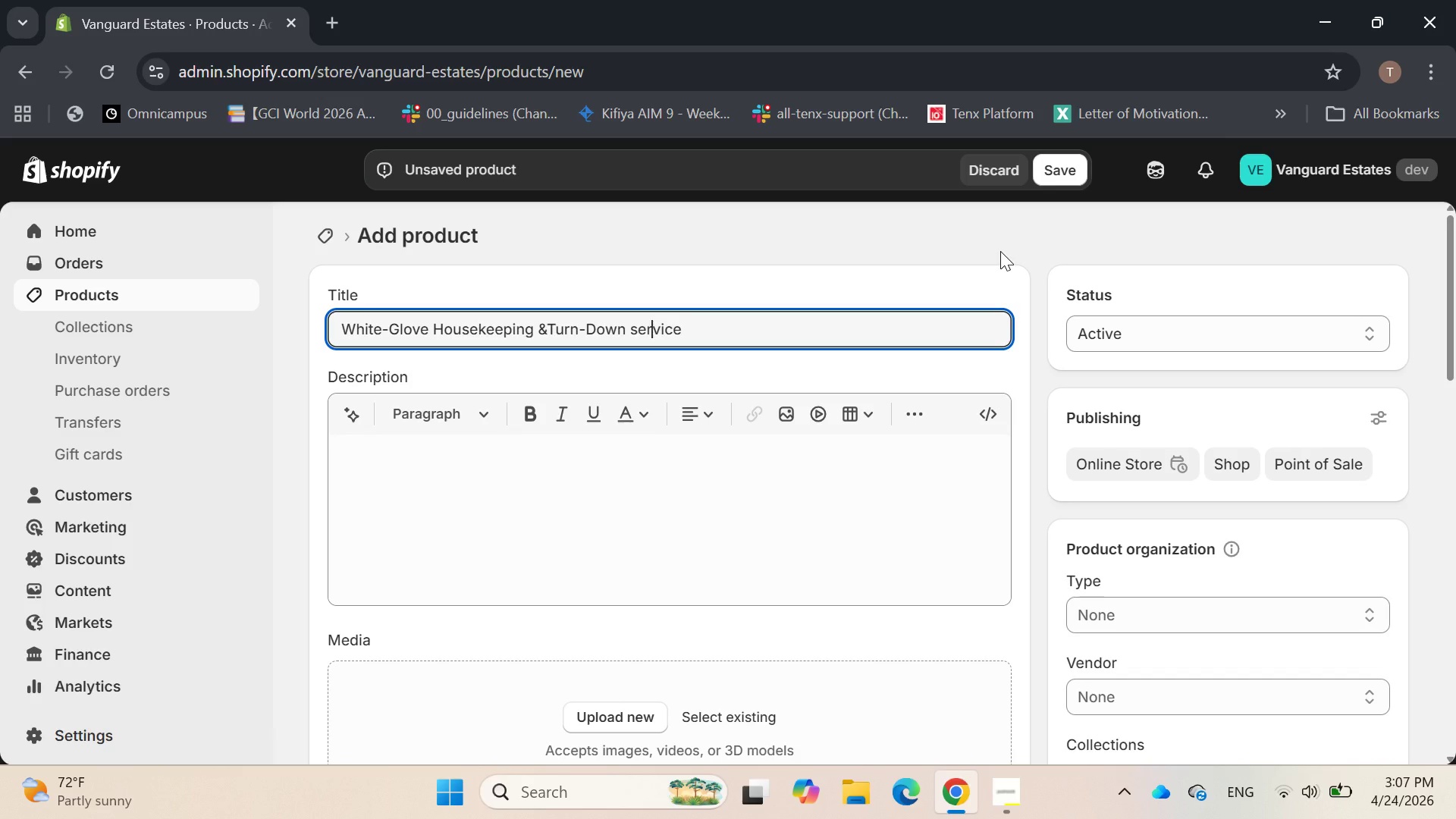 
key(ArrowLeft)
 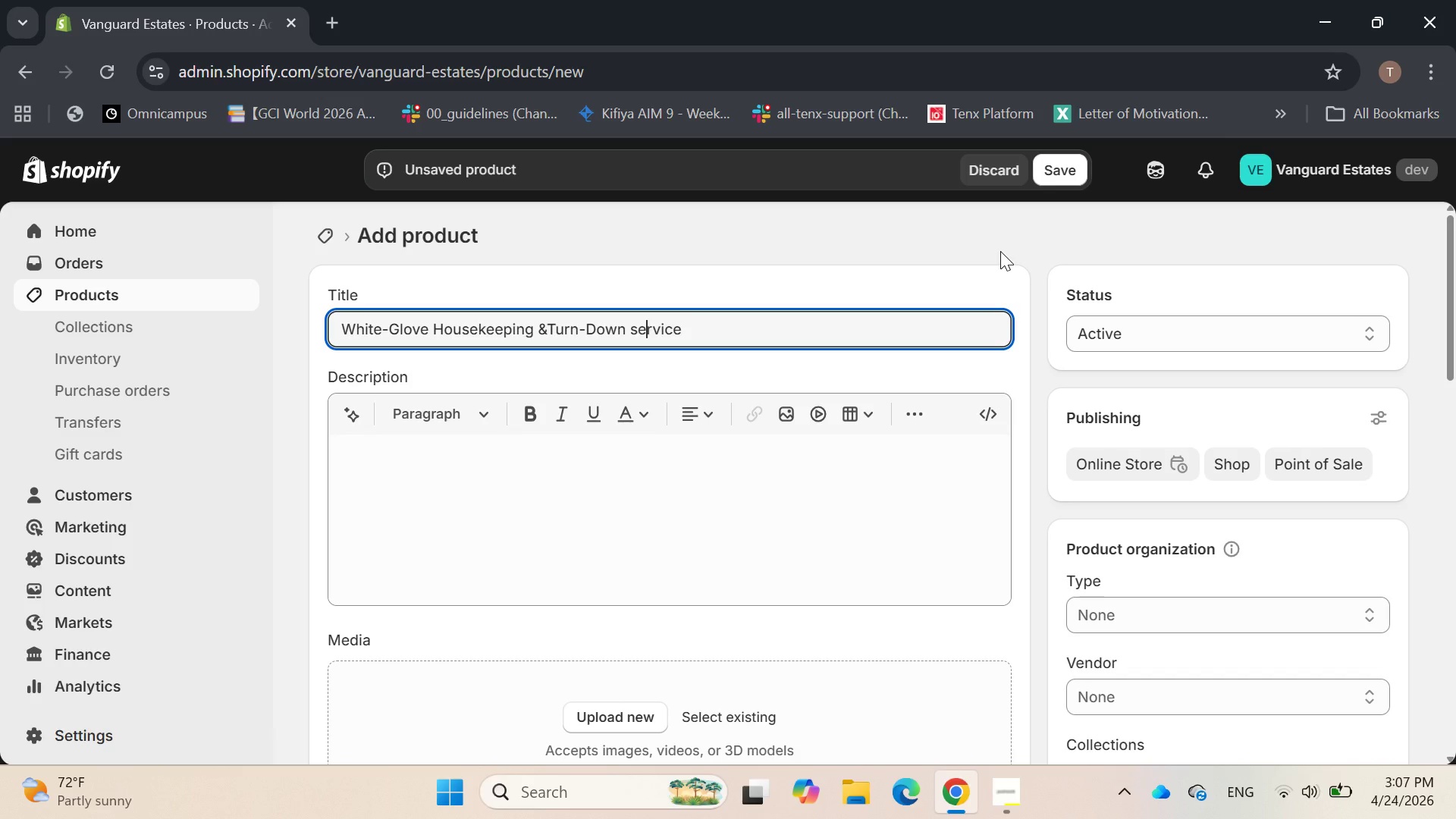 
key(ArrowLeft)
 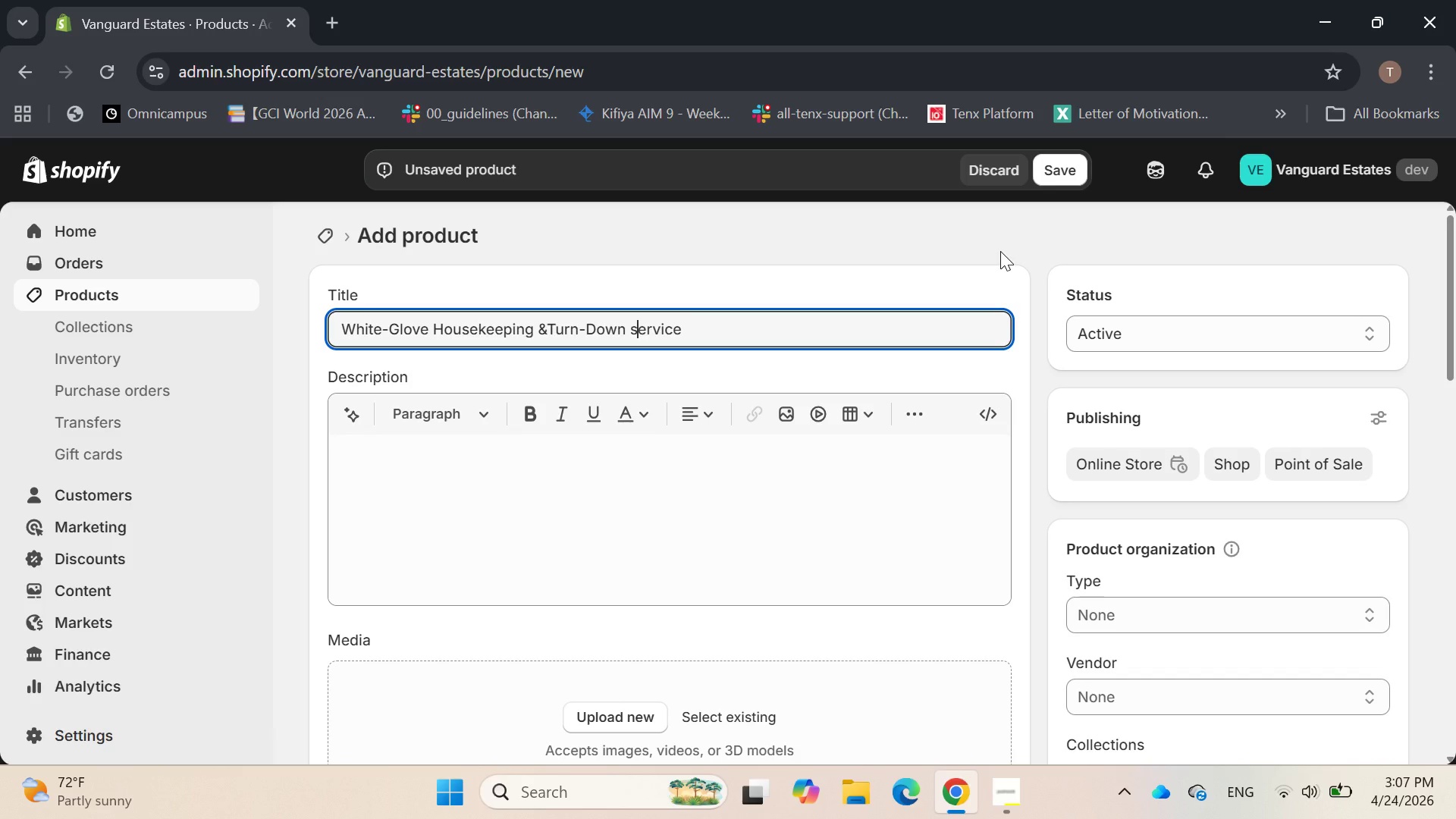 
key(ArrowLeft)
 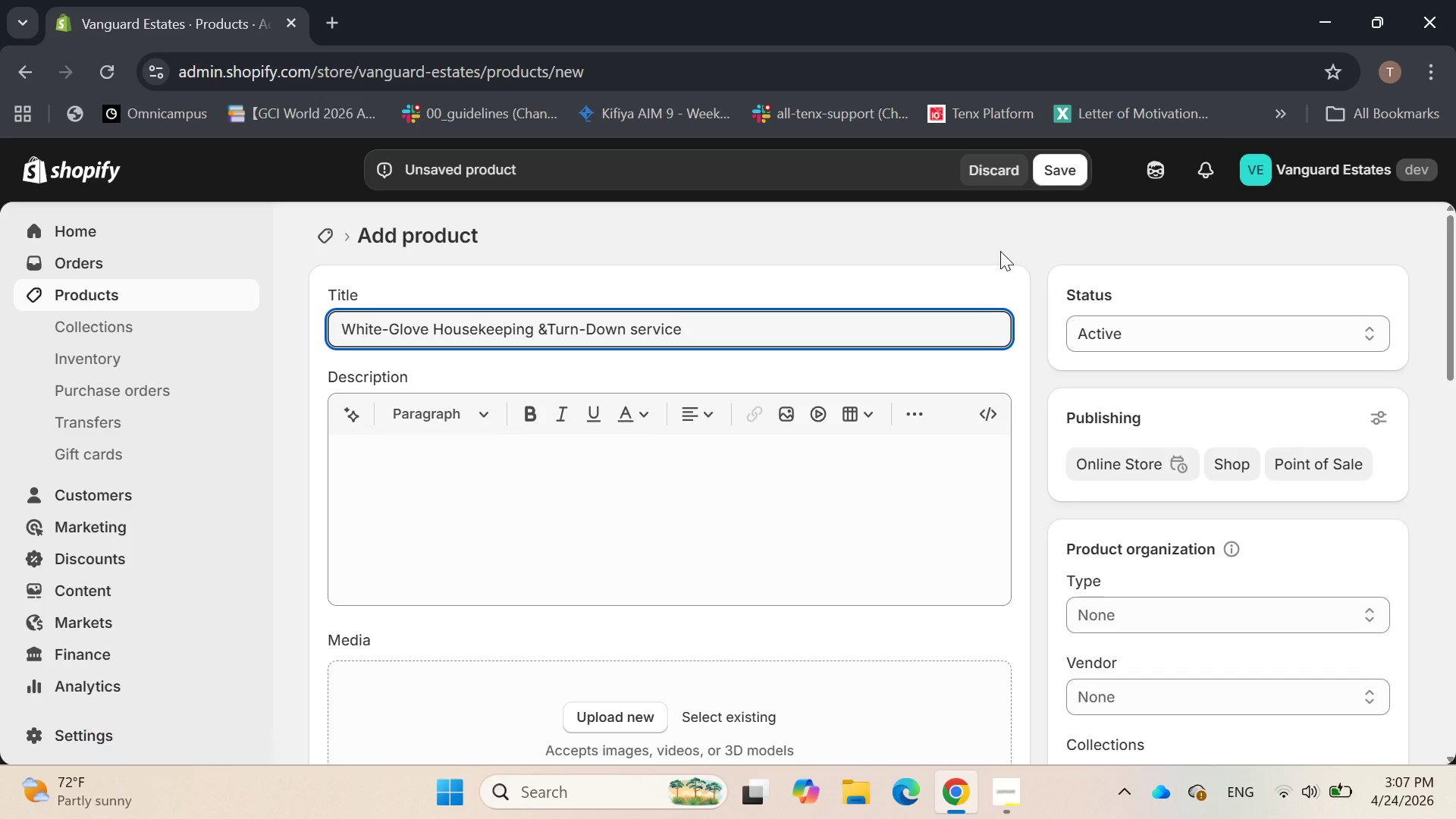 
key(Backspace)
 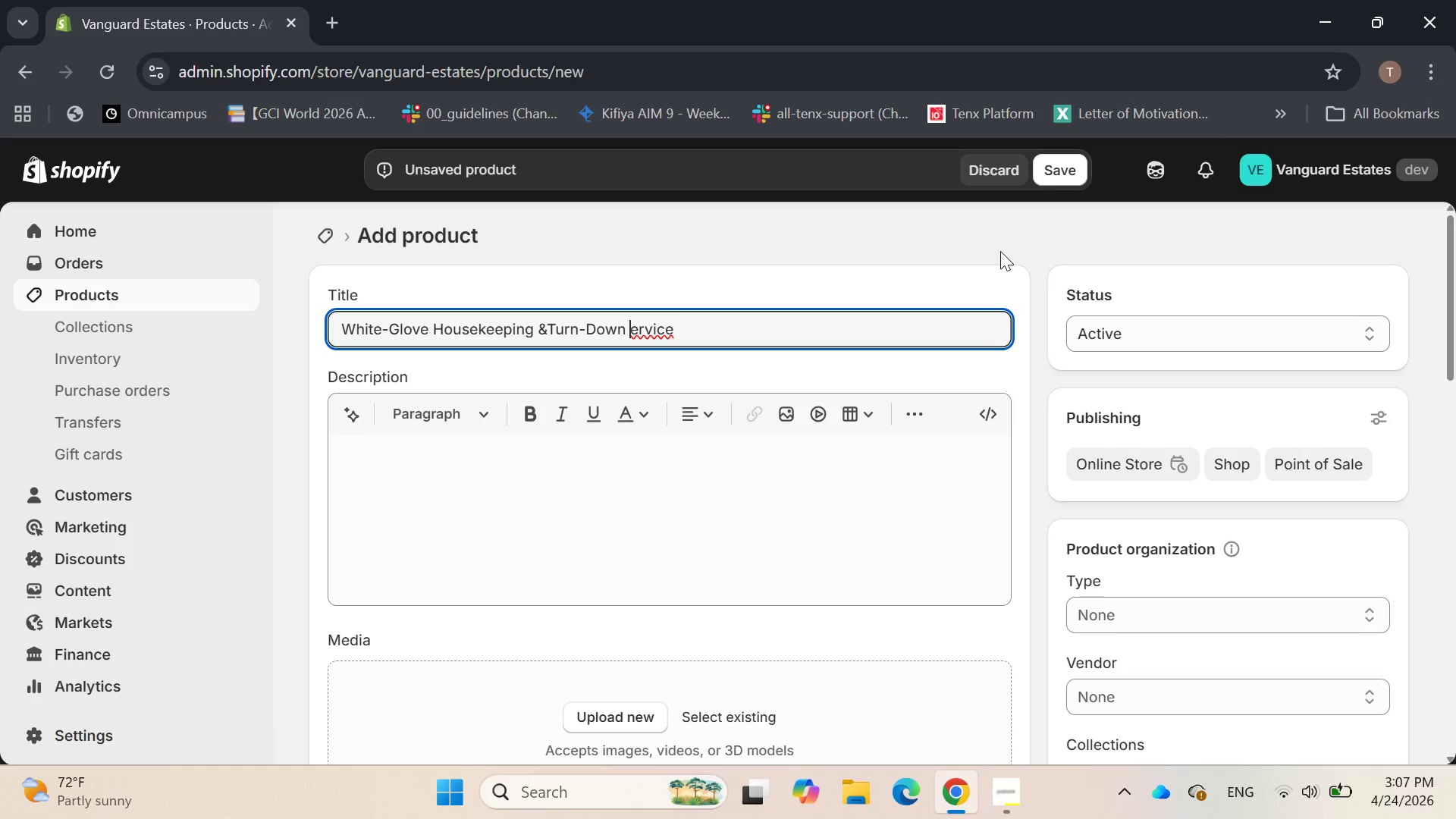 
key(Shift+S)
 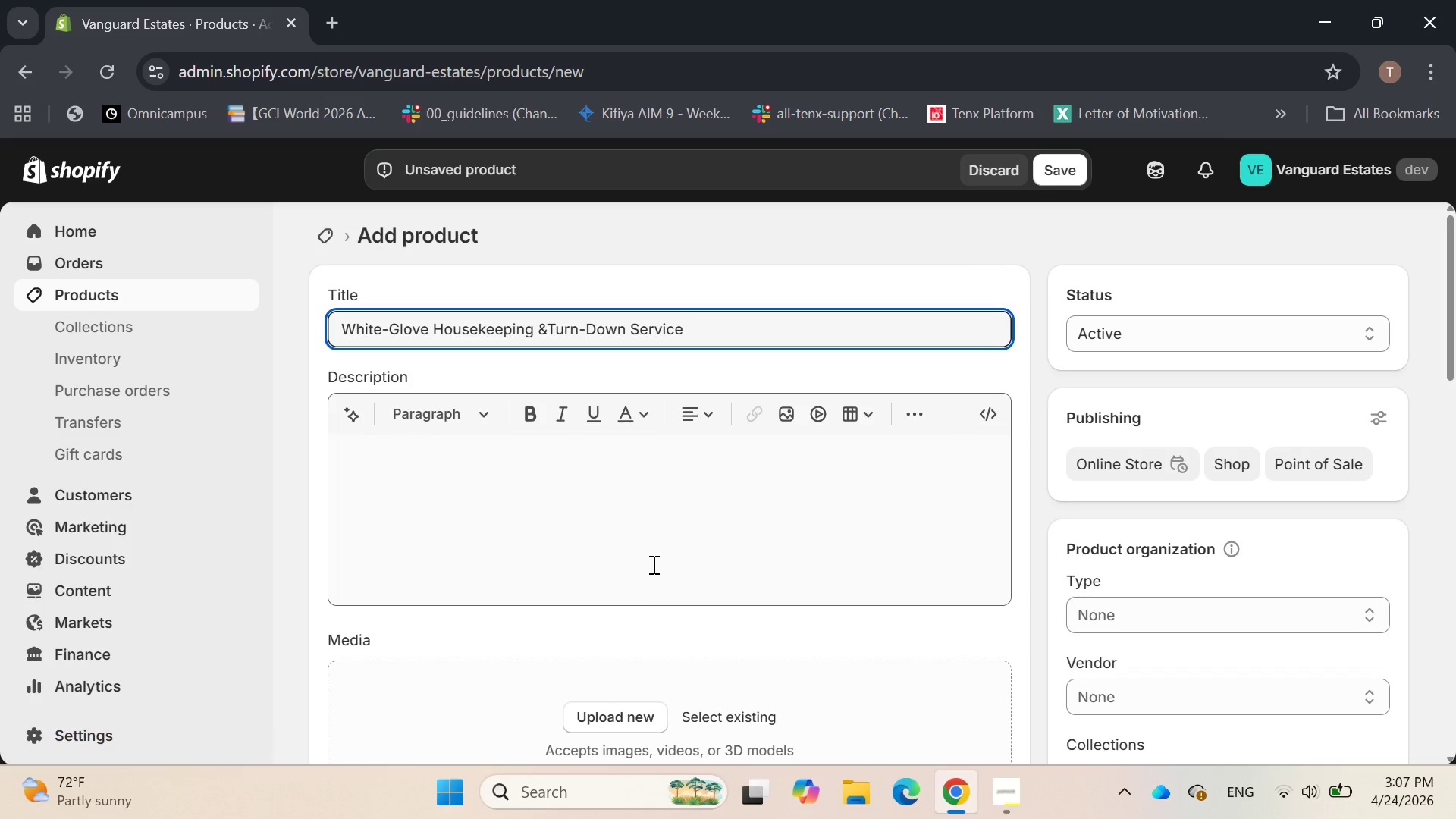 
left_click([648, 463])
 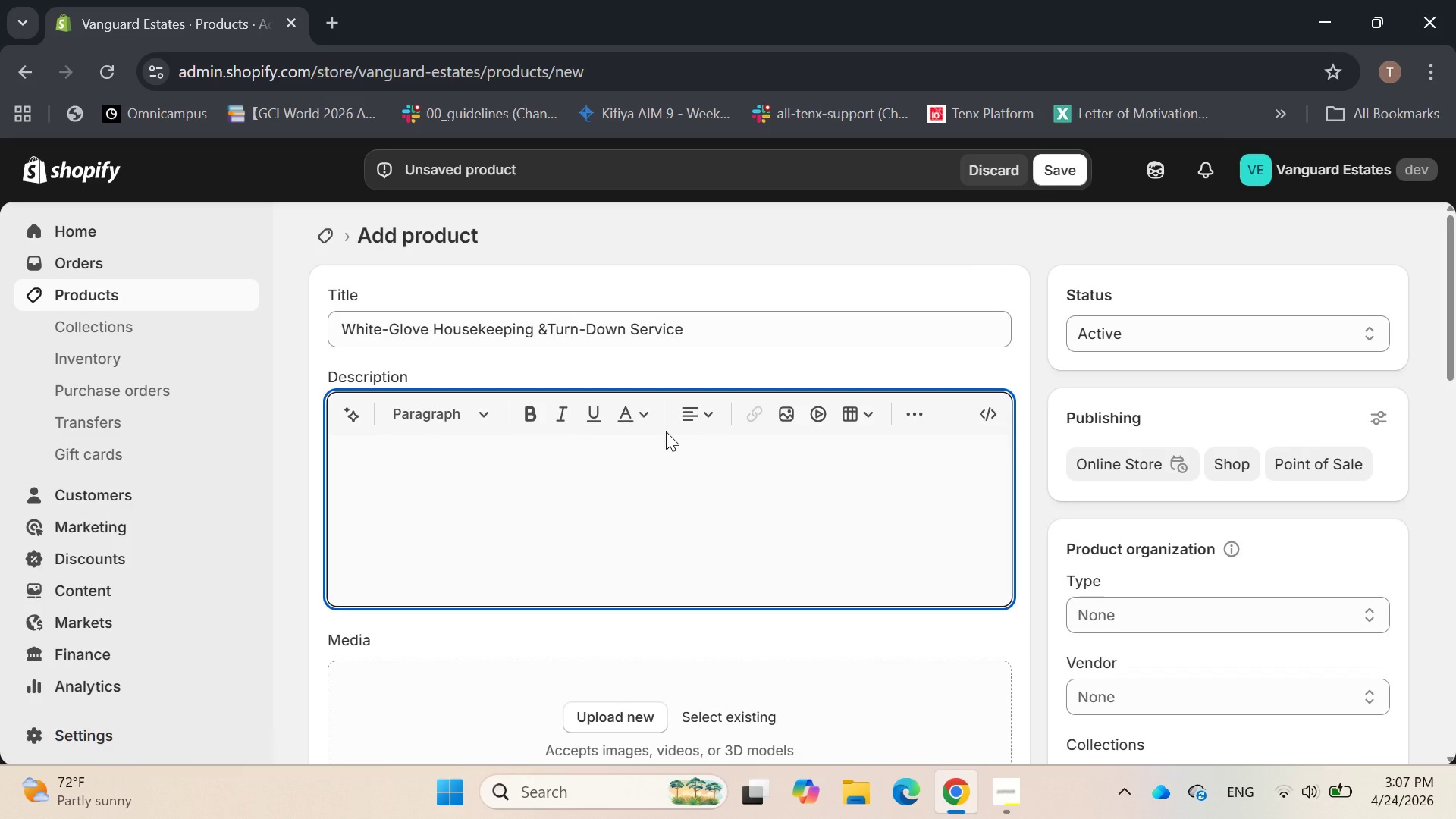 
wait(5.38)
 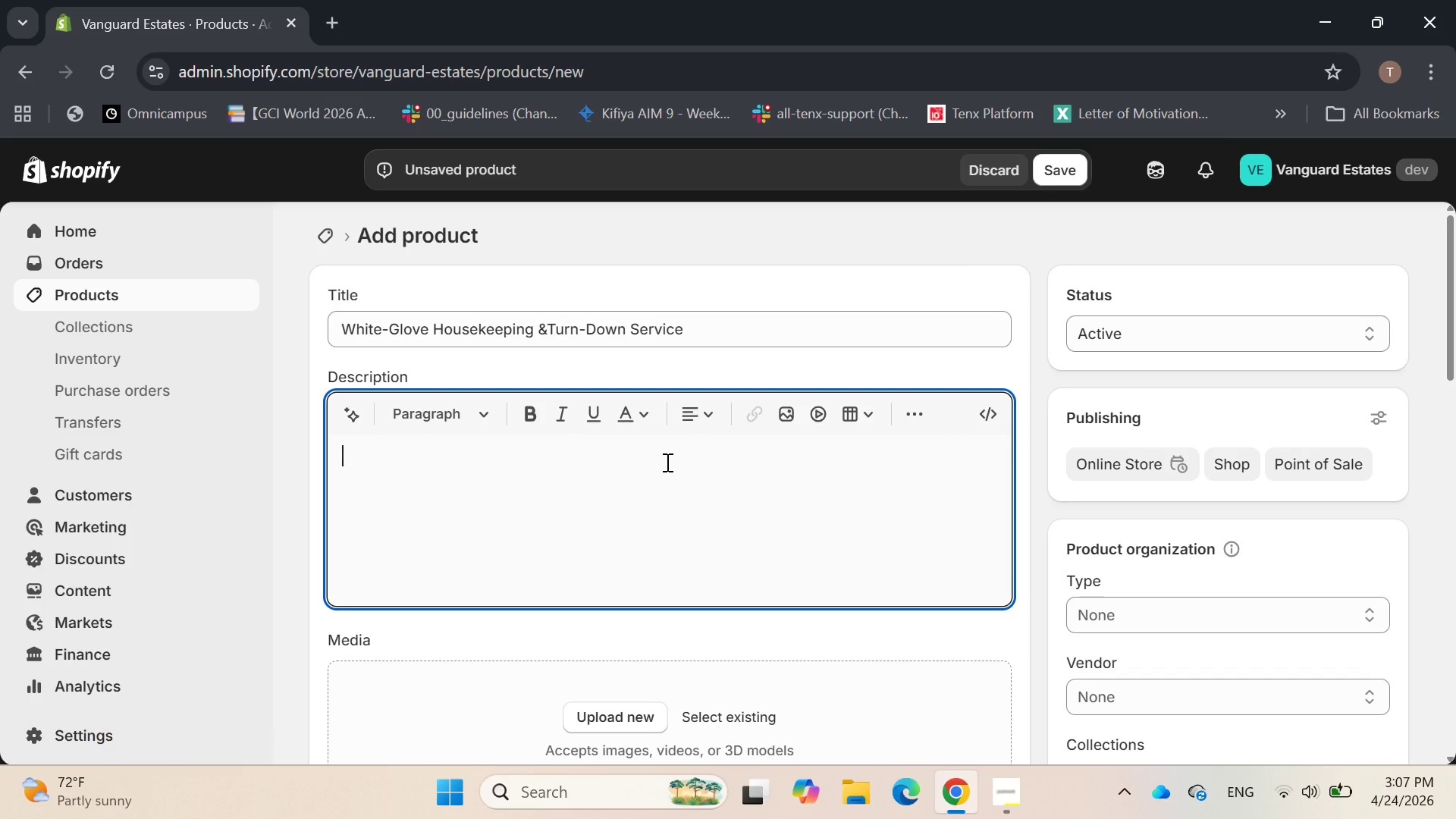 
type(Reclaim your most precious asset)
 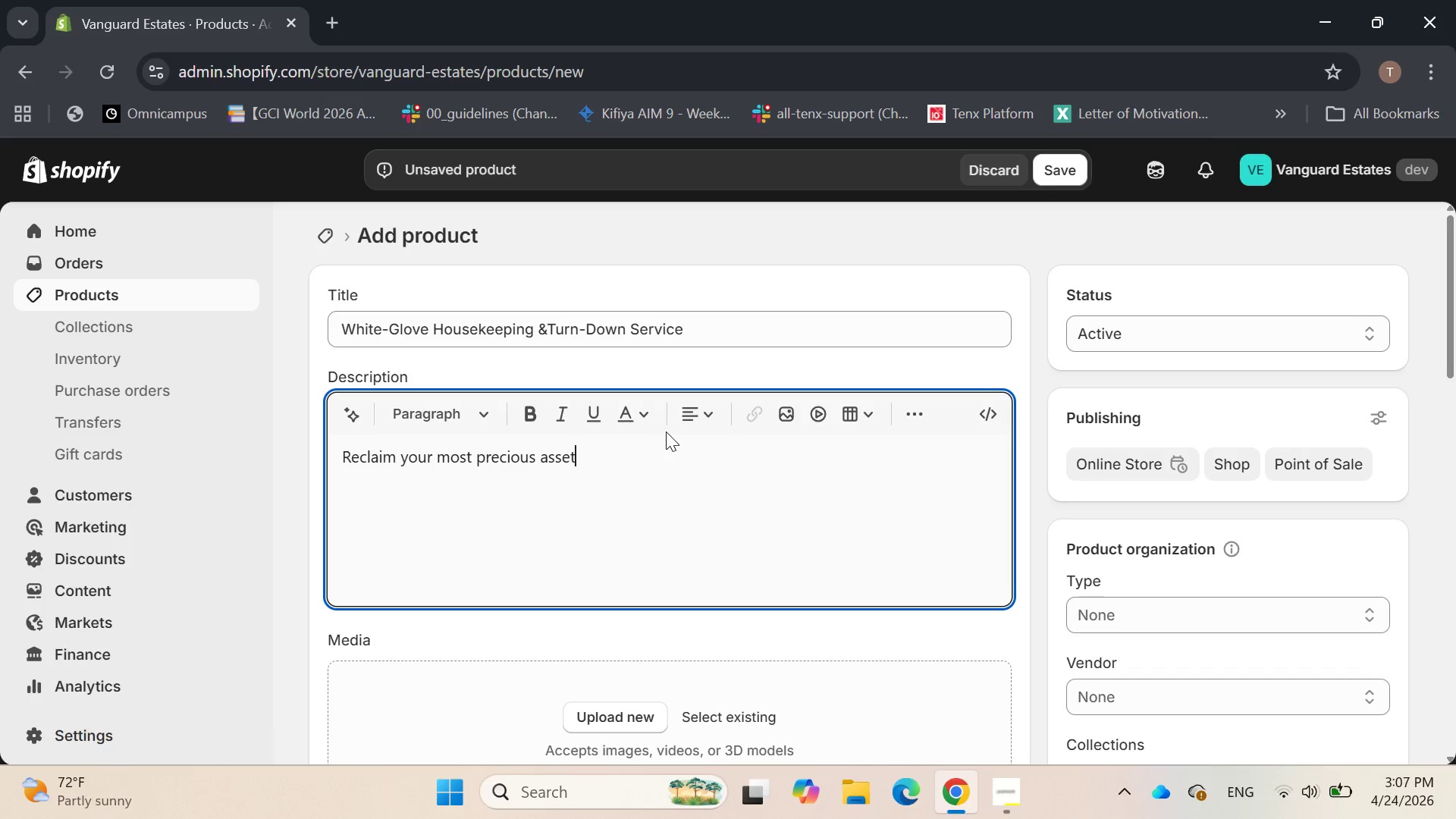 
type( - timr)
key(Backspace)
type(e e)
key(Backspace)
type(wt)
key(Backspace)
type(ith our White Glove )
 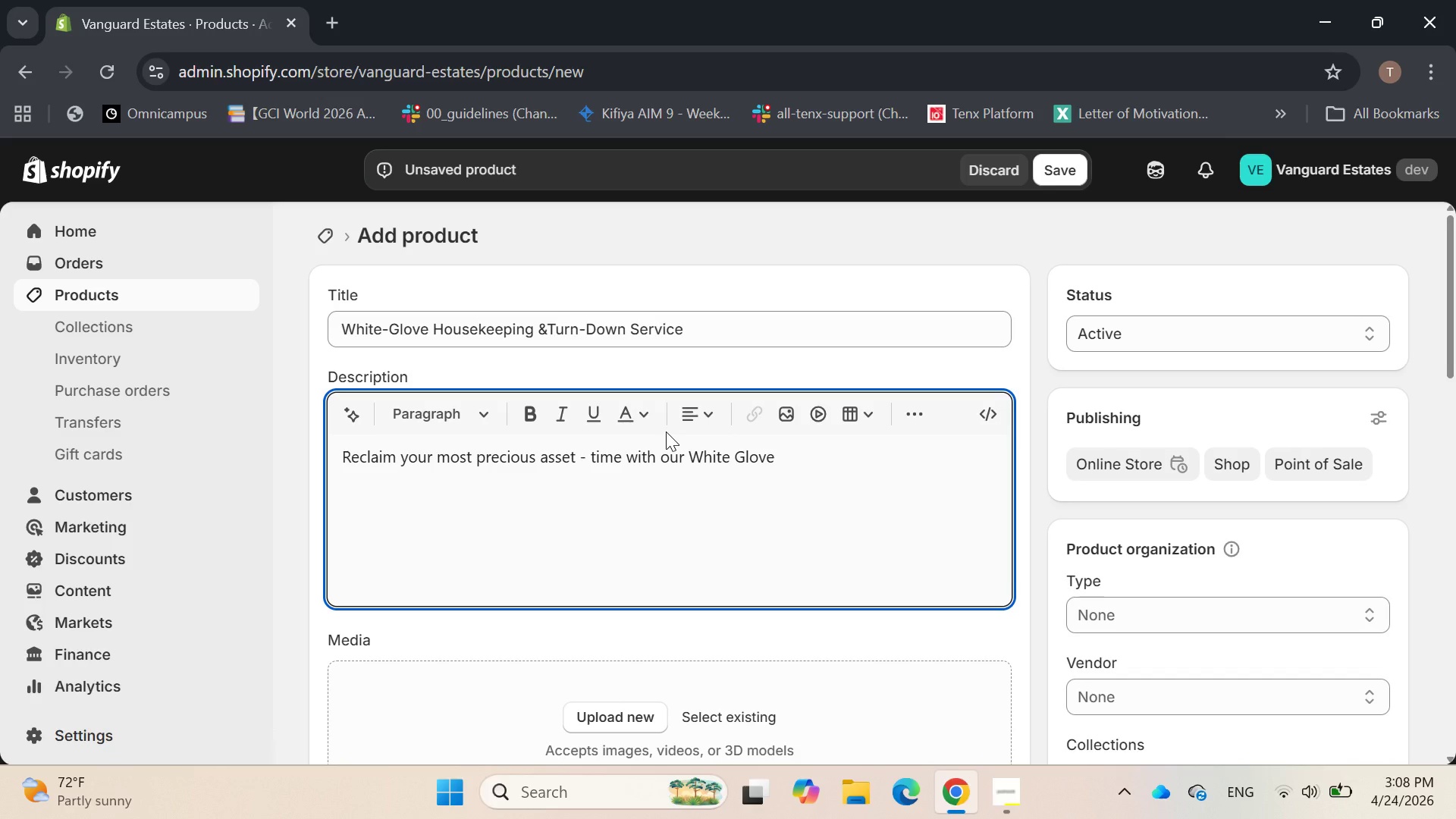 
type(Housekeeping & Turn Down)
 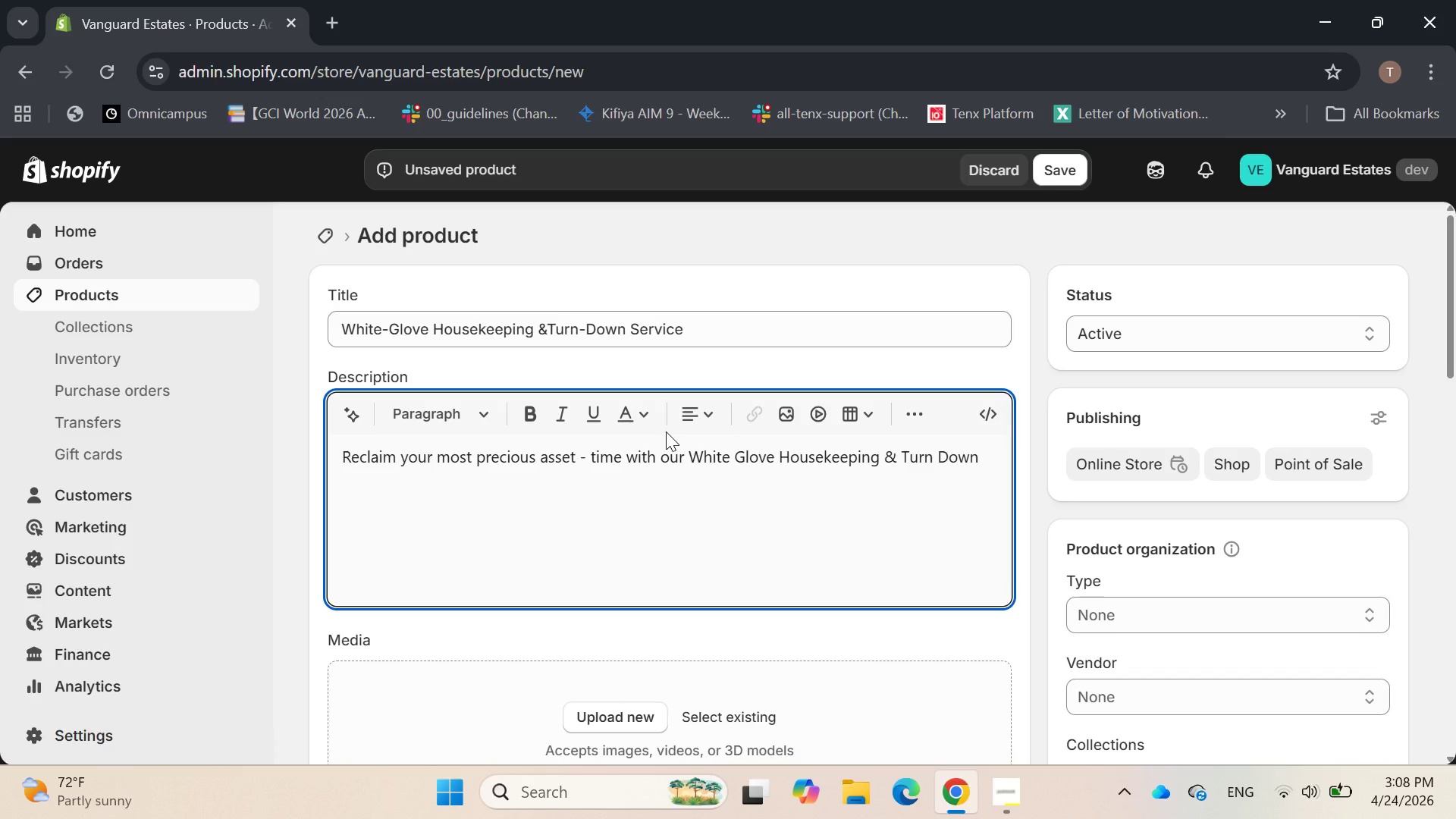 
key(ArrowLeft)
 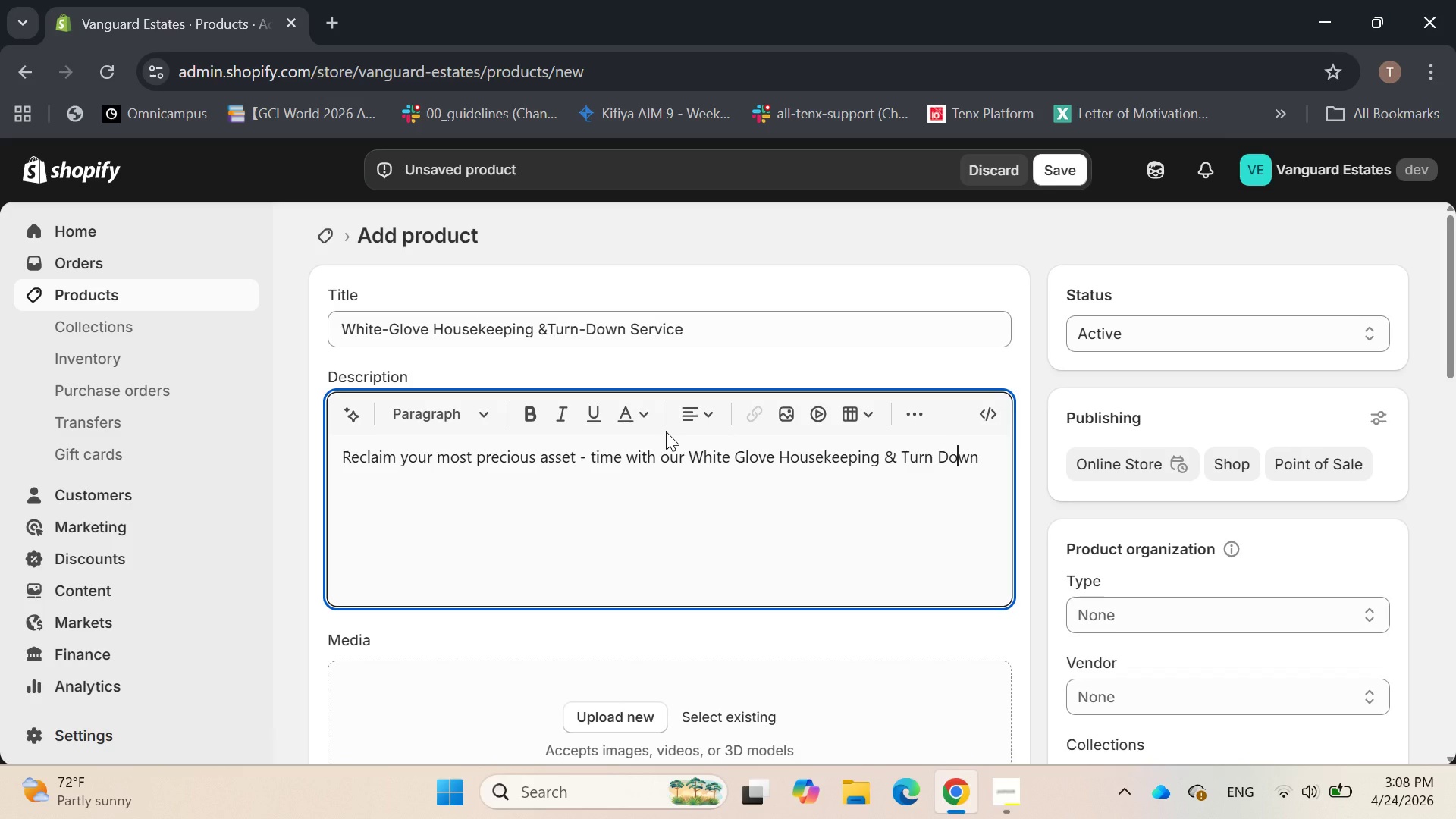 
key(ArrowLeft)
 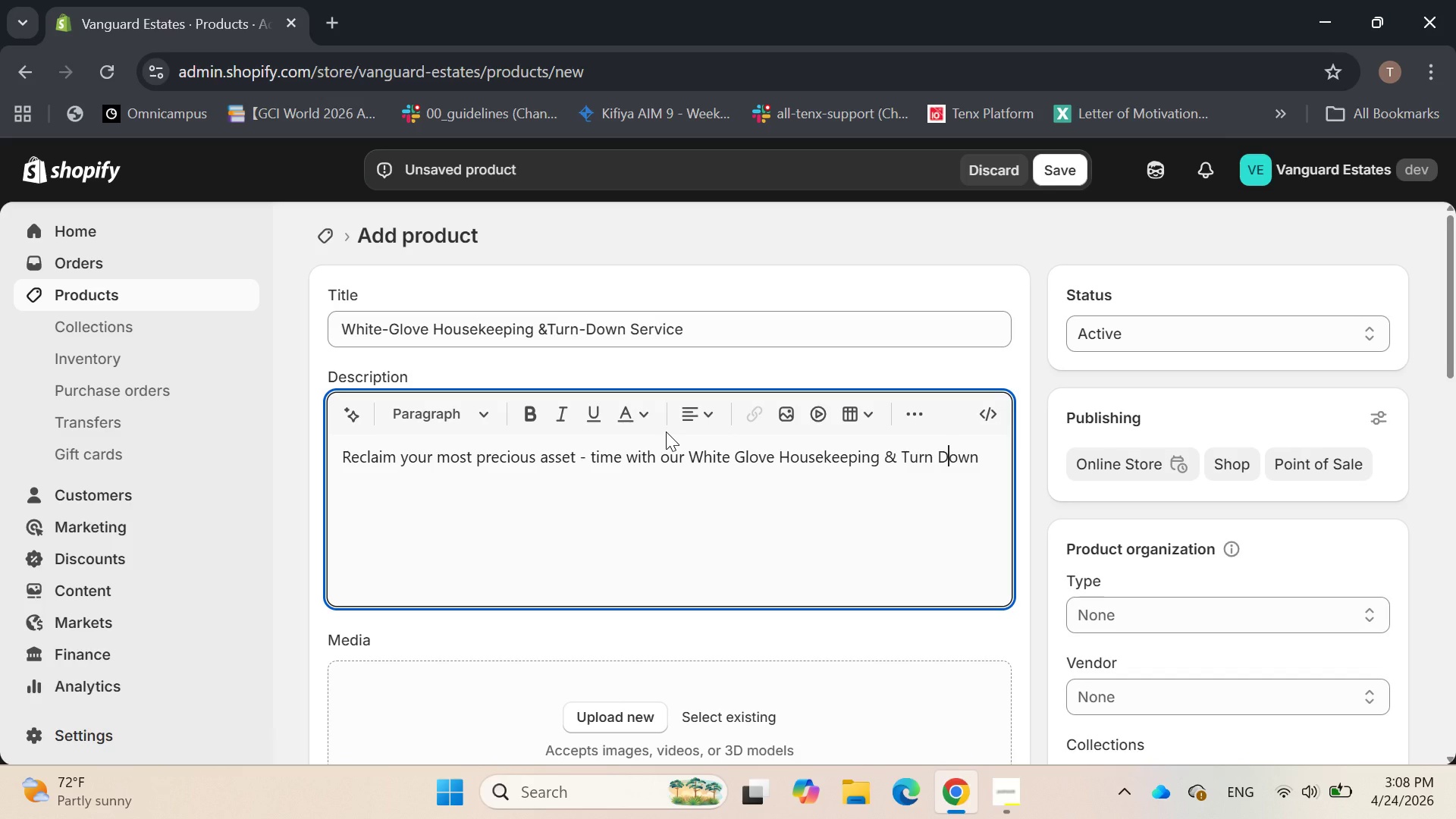 
key(ArrowLeft)
 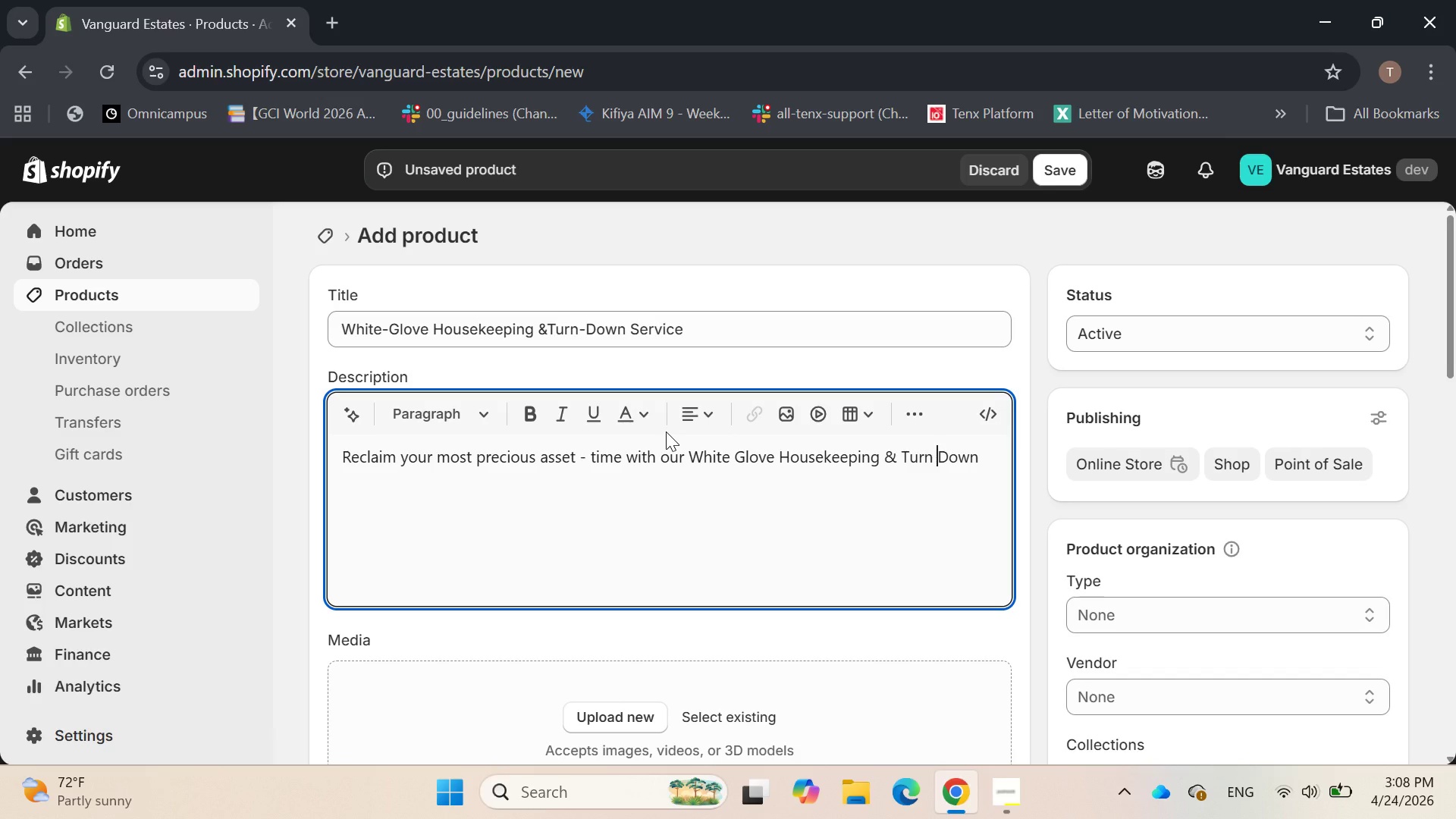 
key(ArrowLeft)
 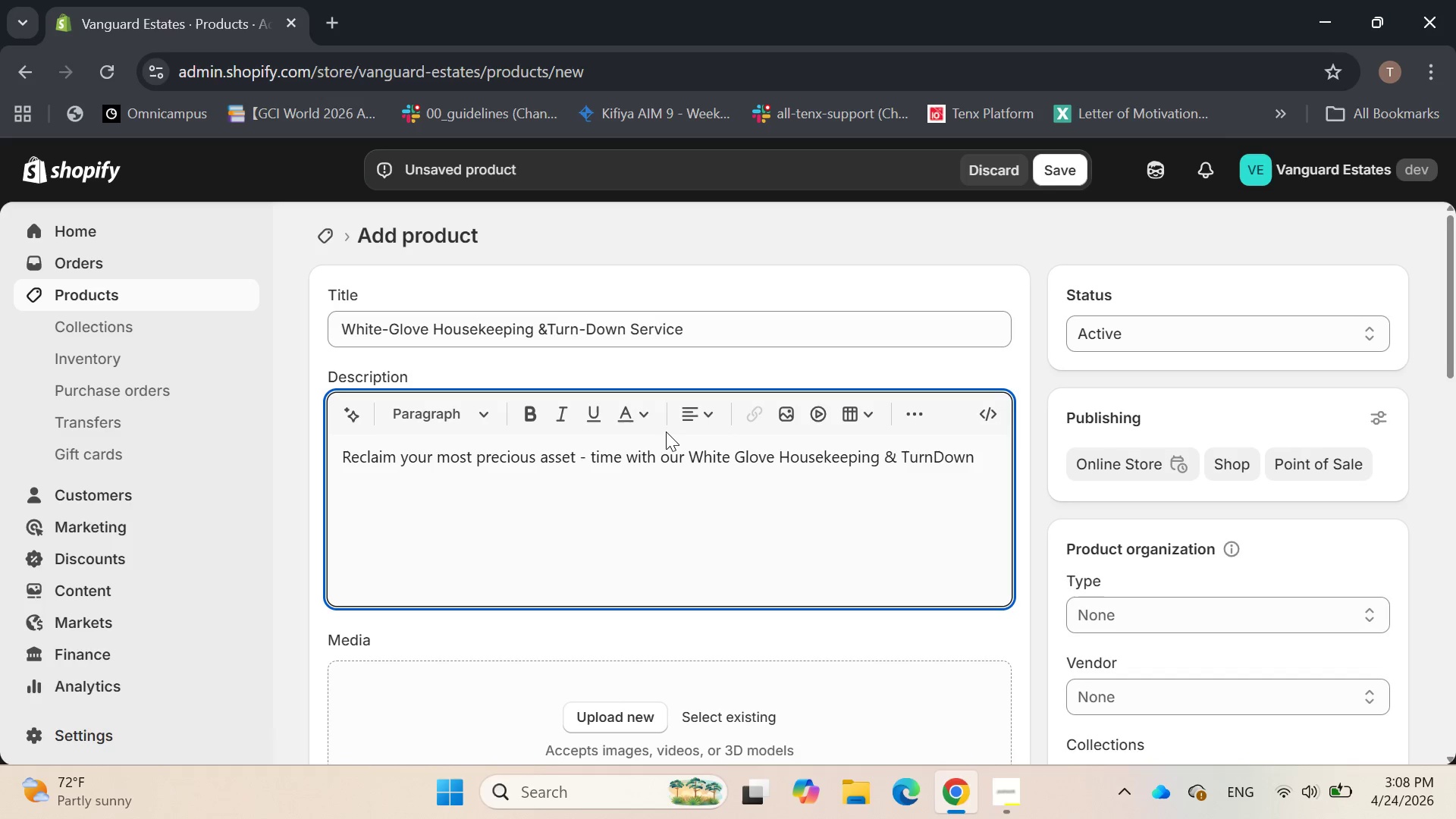 
key(Backspace)
type(- service. t)
key(Backspace)
type(Thid)
key(Backspace)
type(s is not merely a cleaning service; it is ac)
key(Backspace)
type( comprehenc)
key(Backspace)
type(sie restoration of your home's )
 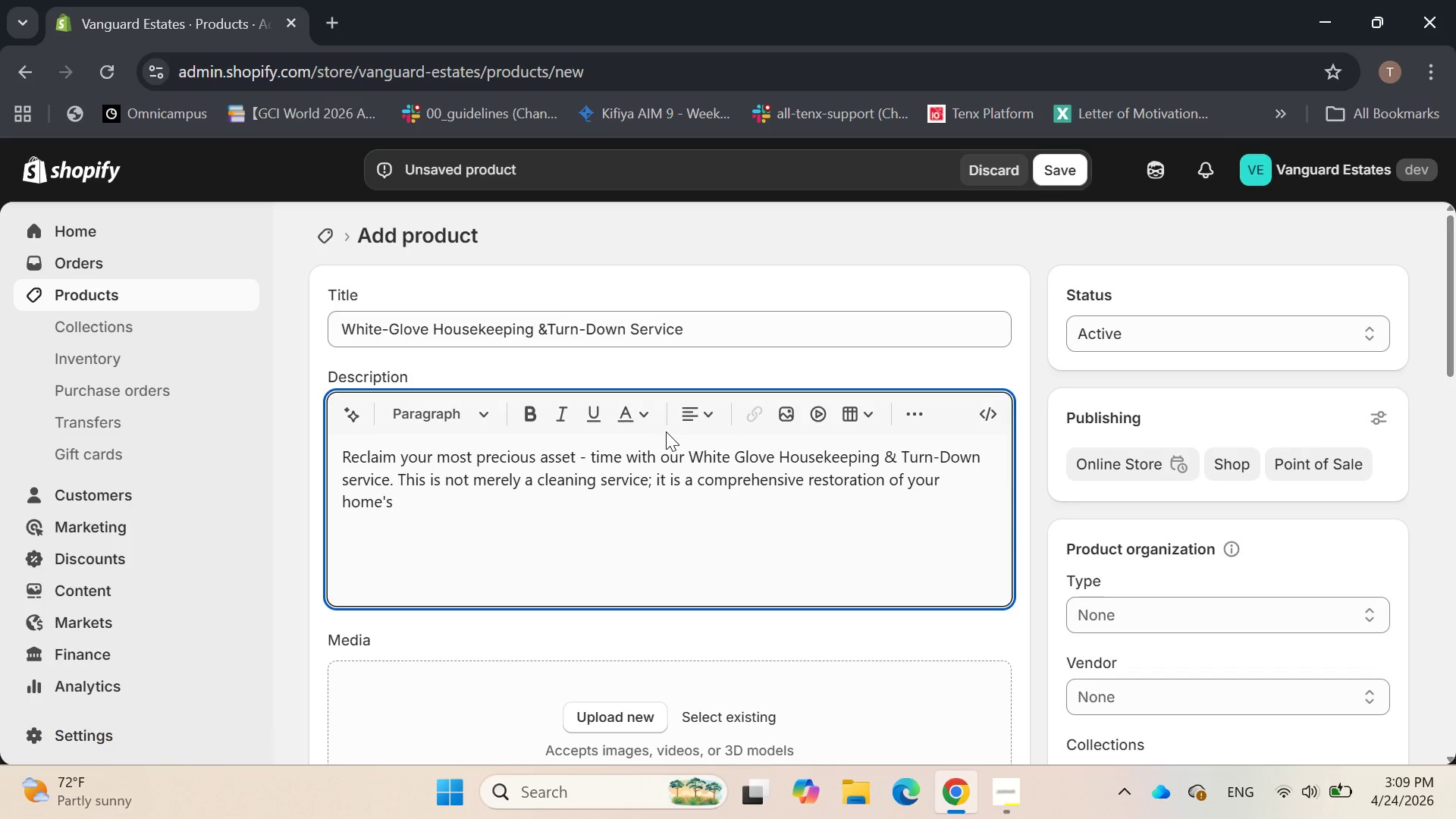 
hold_key(key=ArrowRight, duration=0.7)
 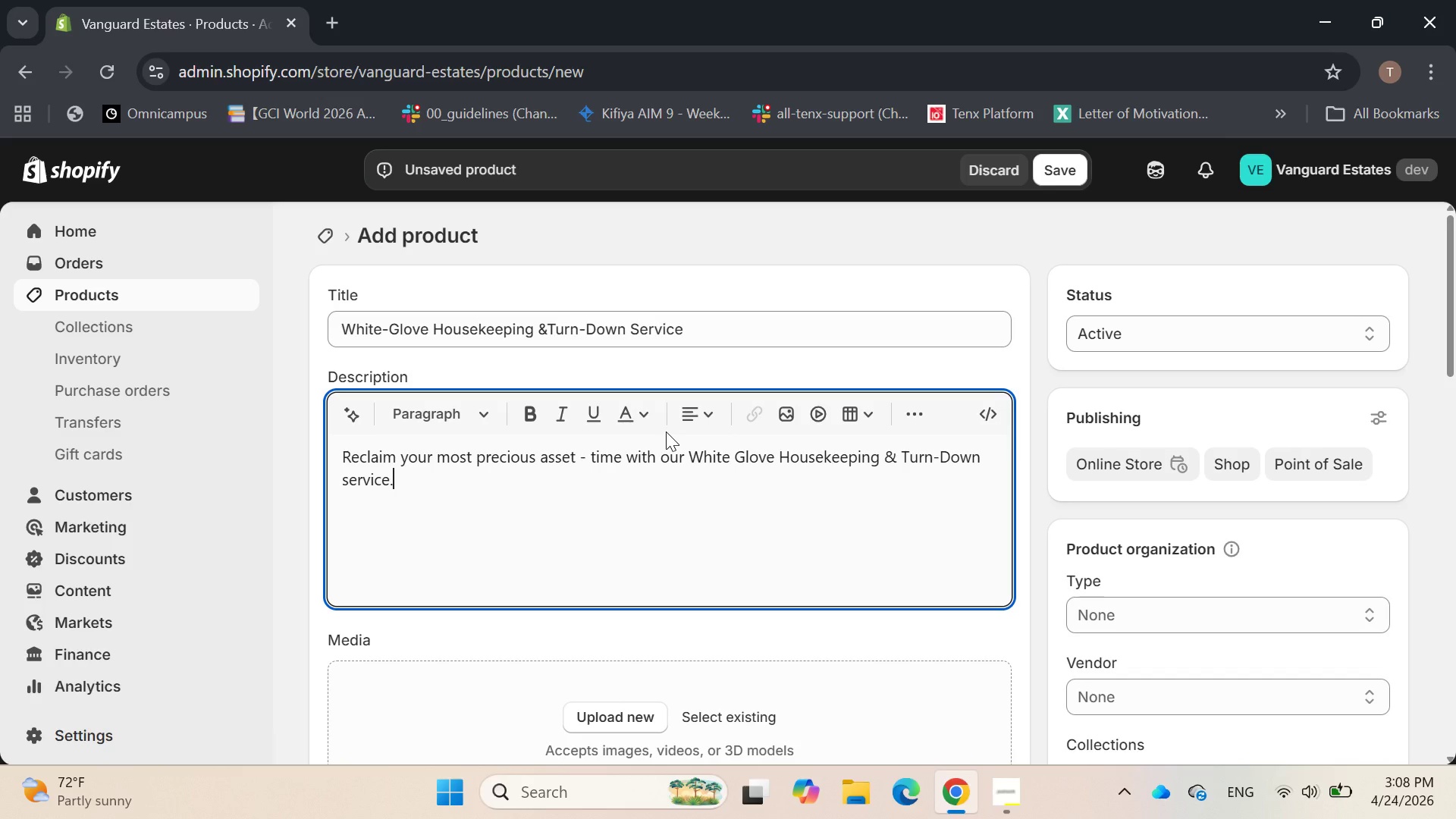 
type(sanctuary status. Our highly vetted, discreet staff perfo)
 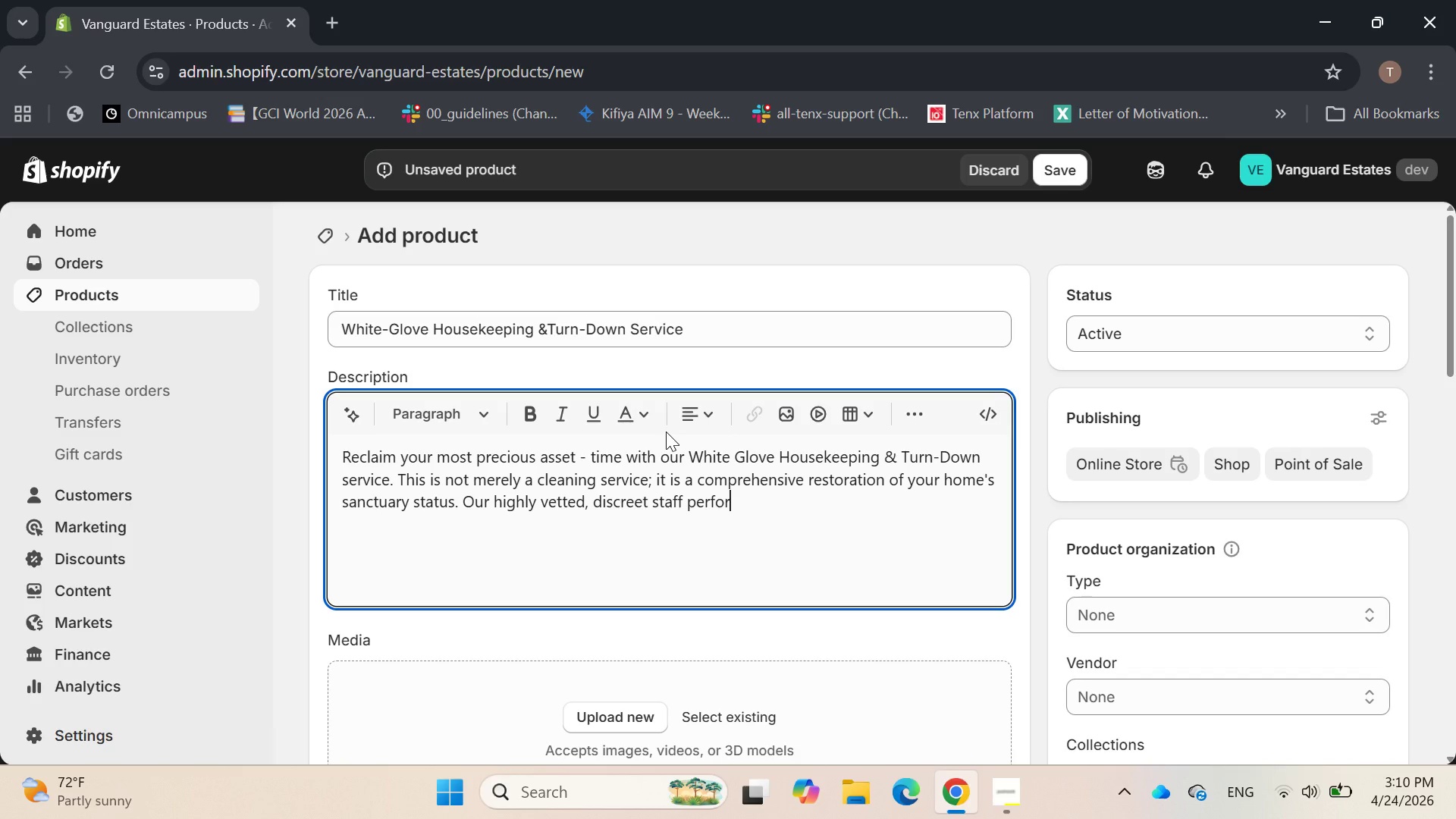 
 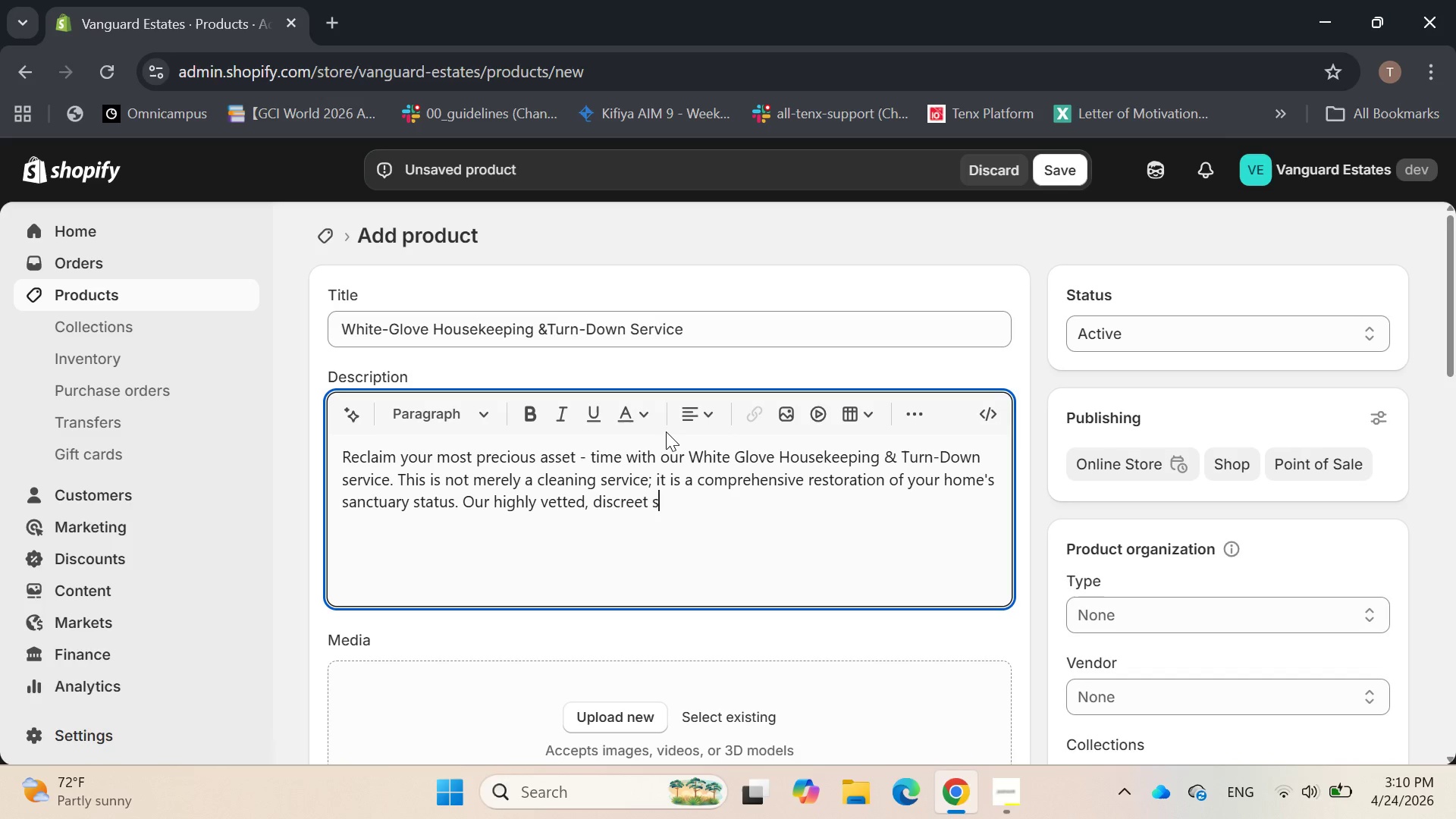 
hold_key(key=R, duration=0.34)
 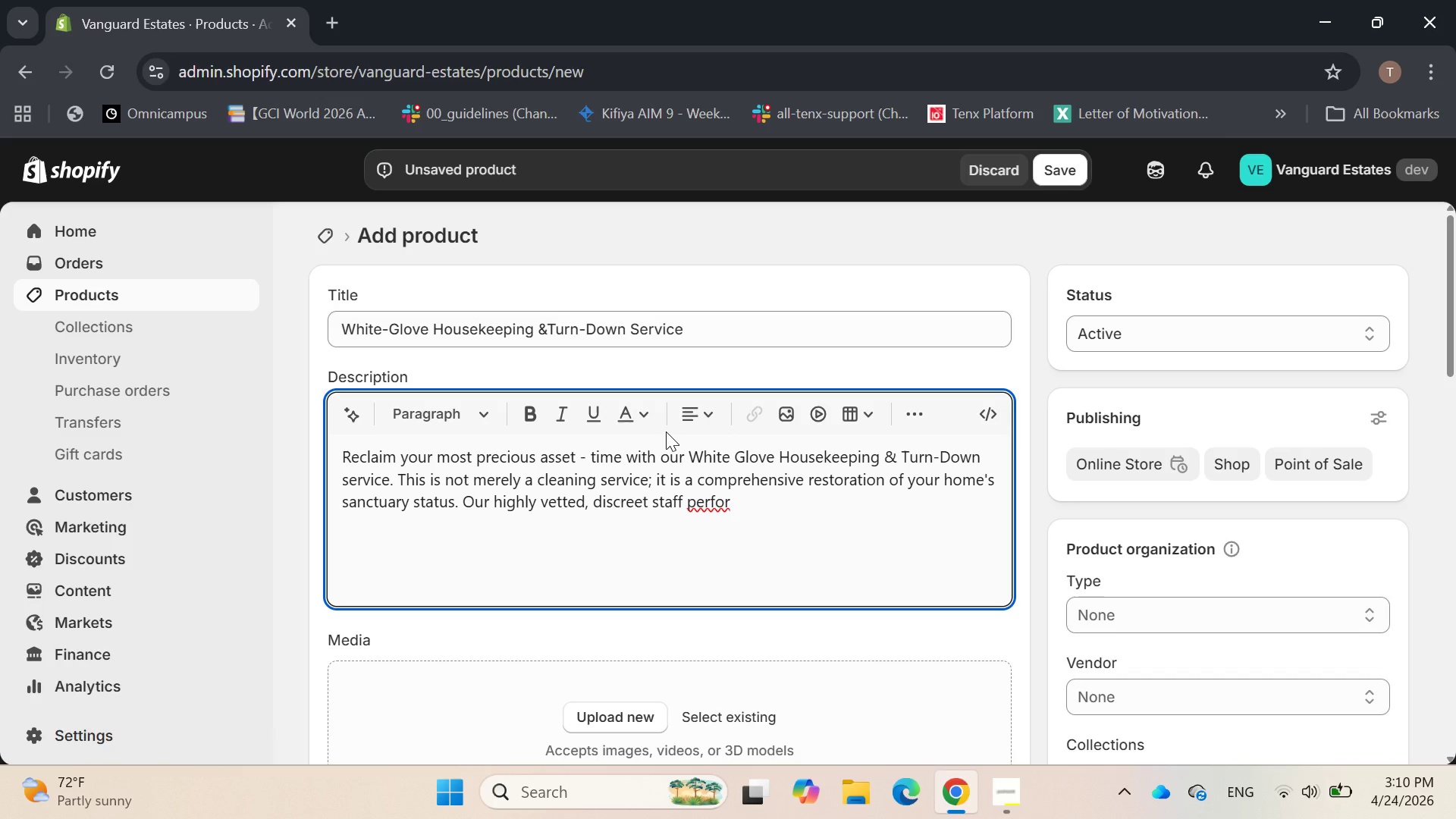 
key(M)
 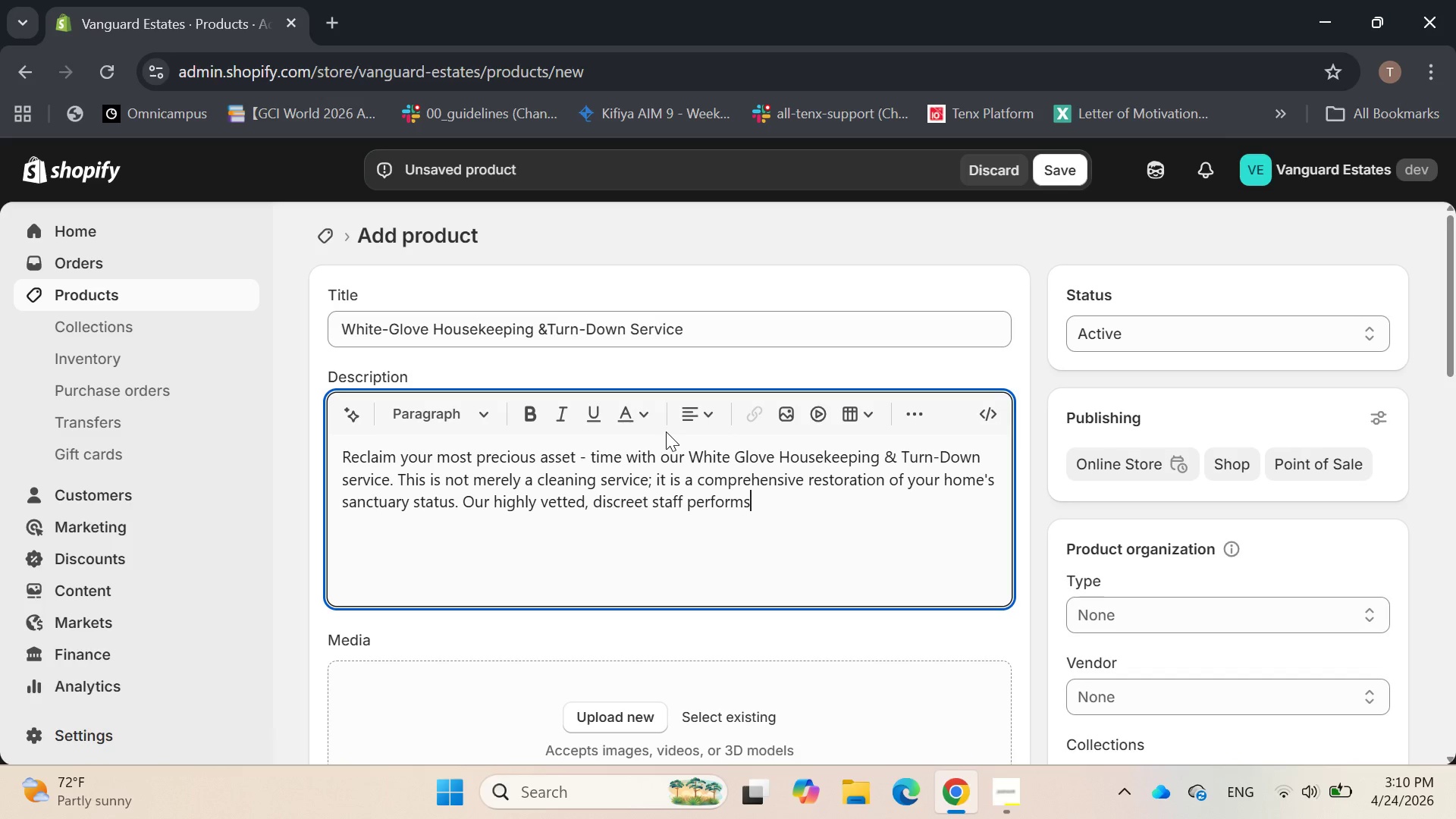 
hold_key(key=S, duration=0.33)
 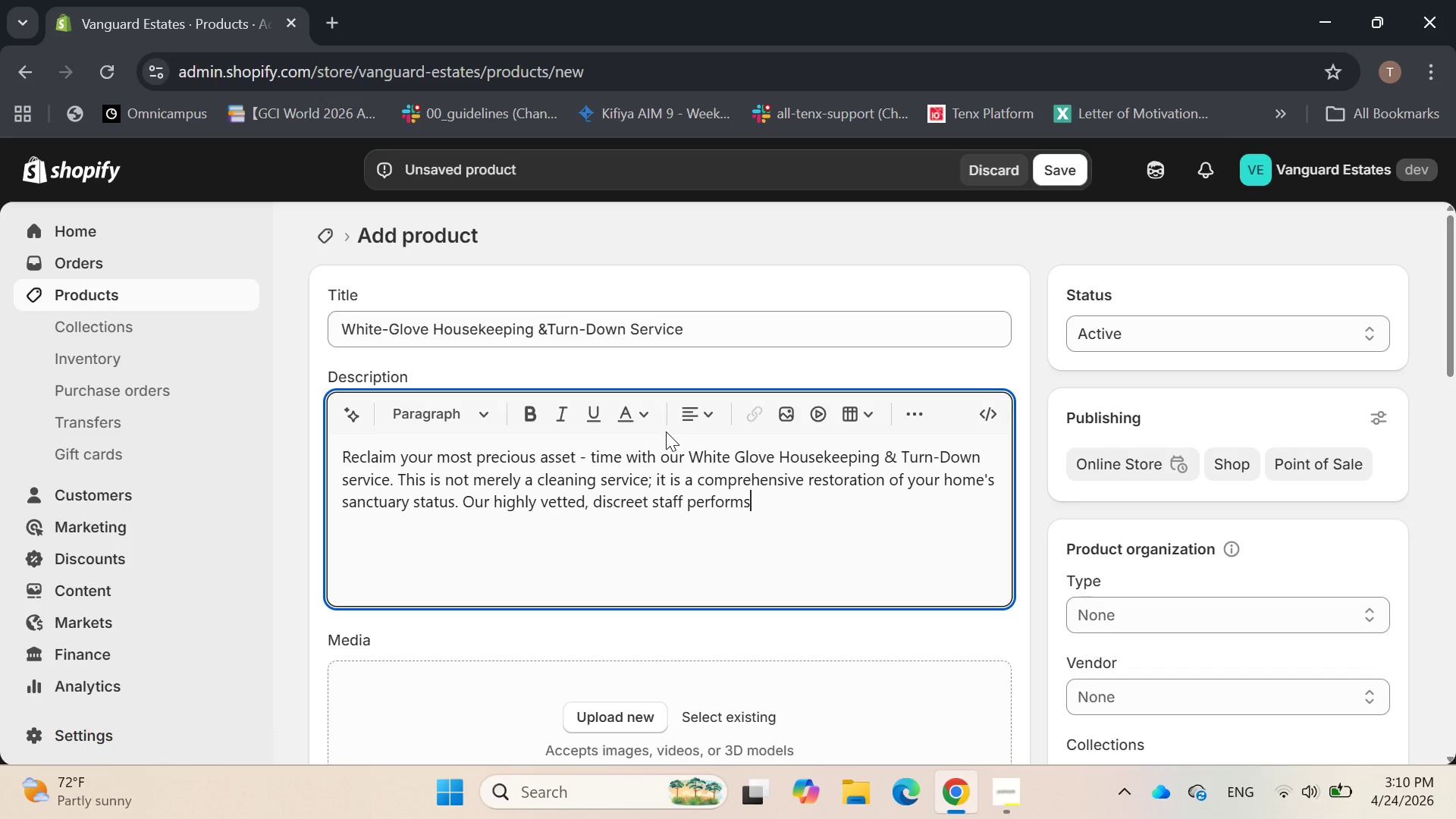 
type( meticulous deep )
key(Backspace)
type(-cleaning, arthic)
key(Backspace)
key(Backspace)
key(Backspace)
type(isan)
 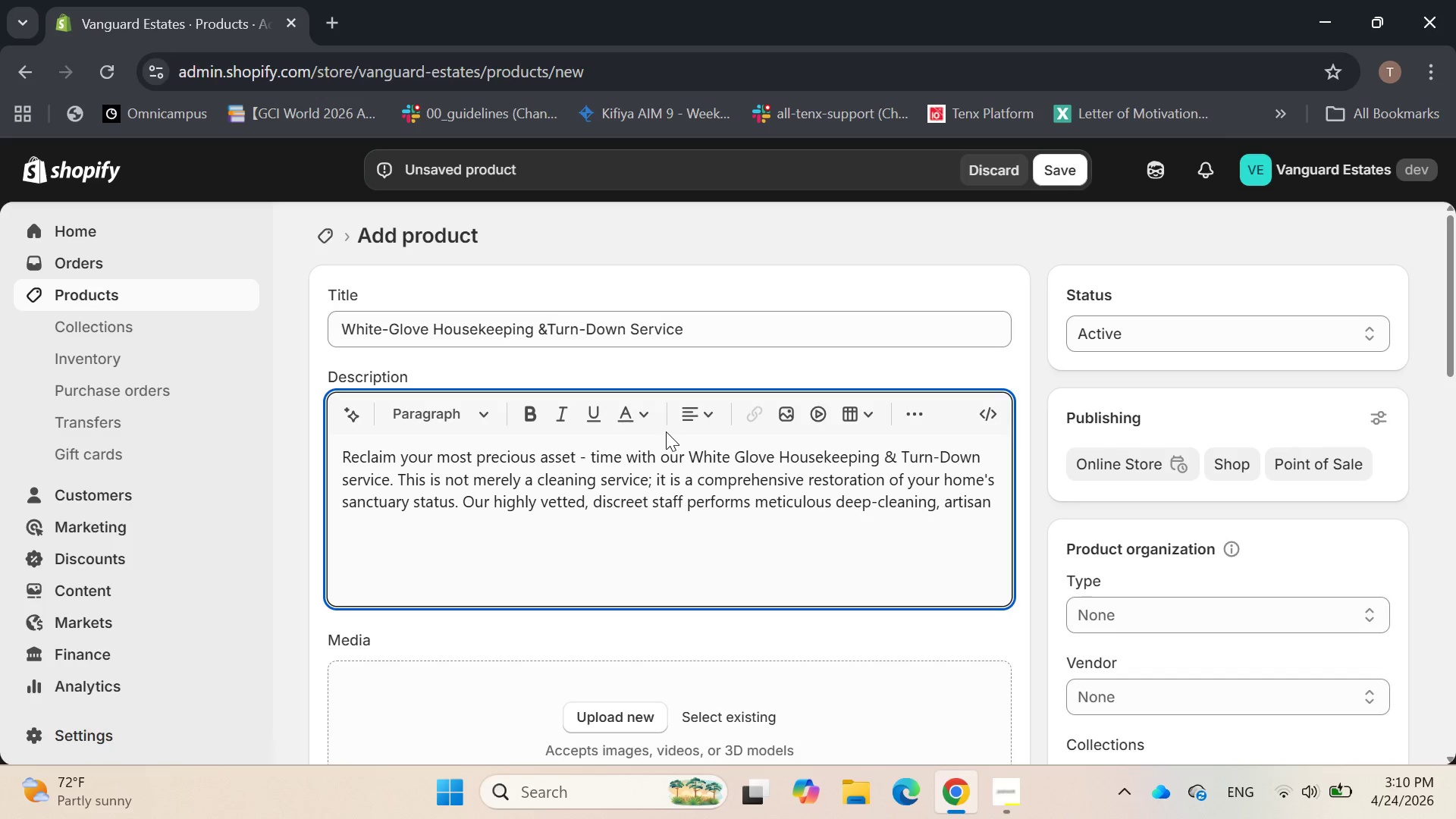 
type(al bed making with hospitak)
key(Backspace)
type(l corners, and evening turndown )
 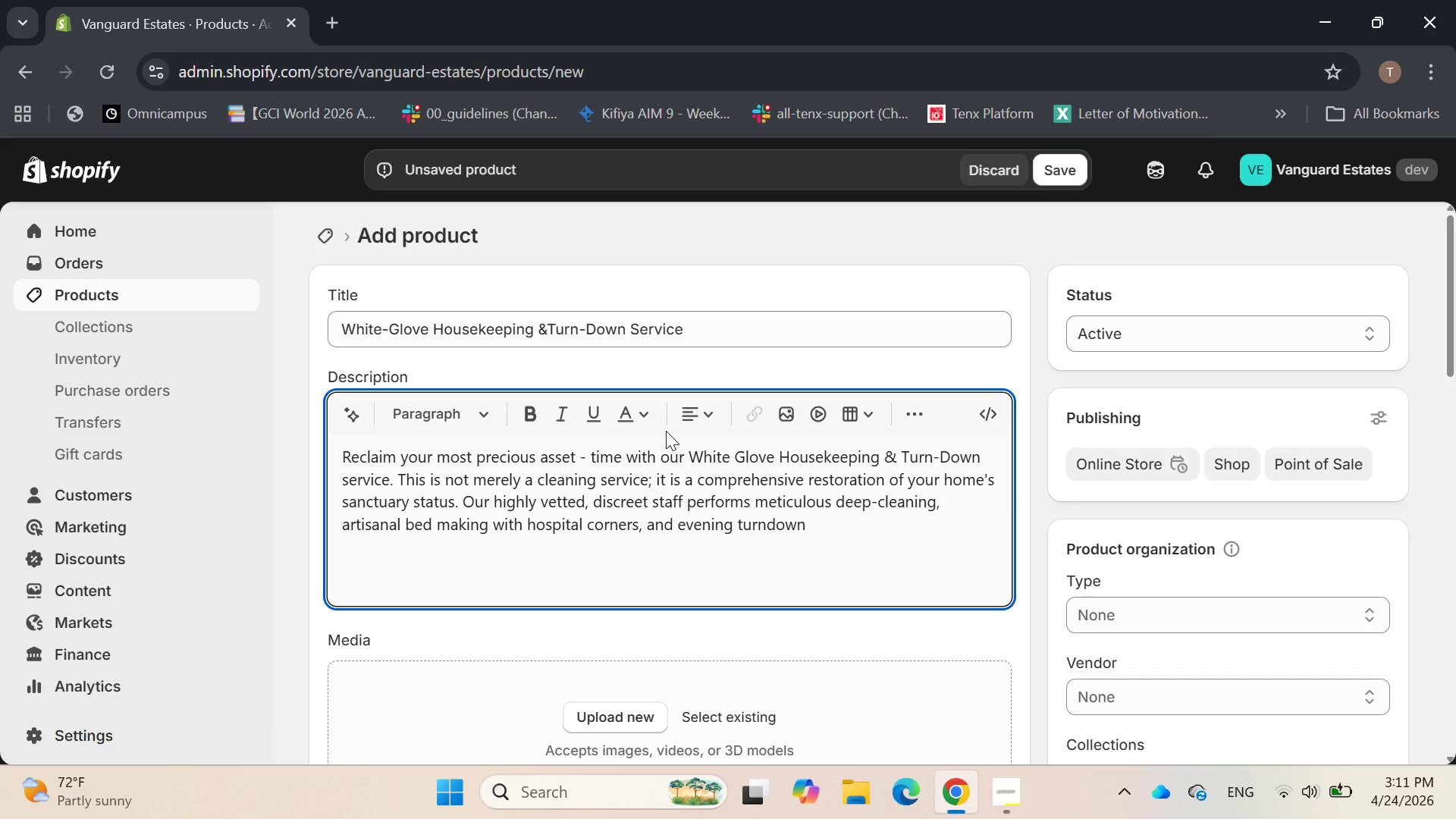 
key(ArrowLeft)
 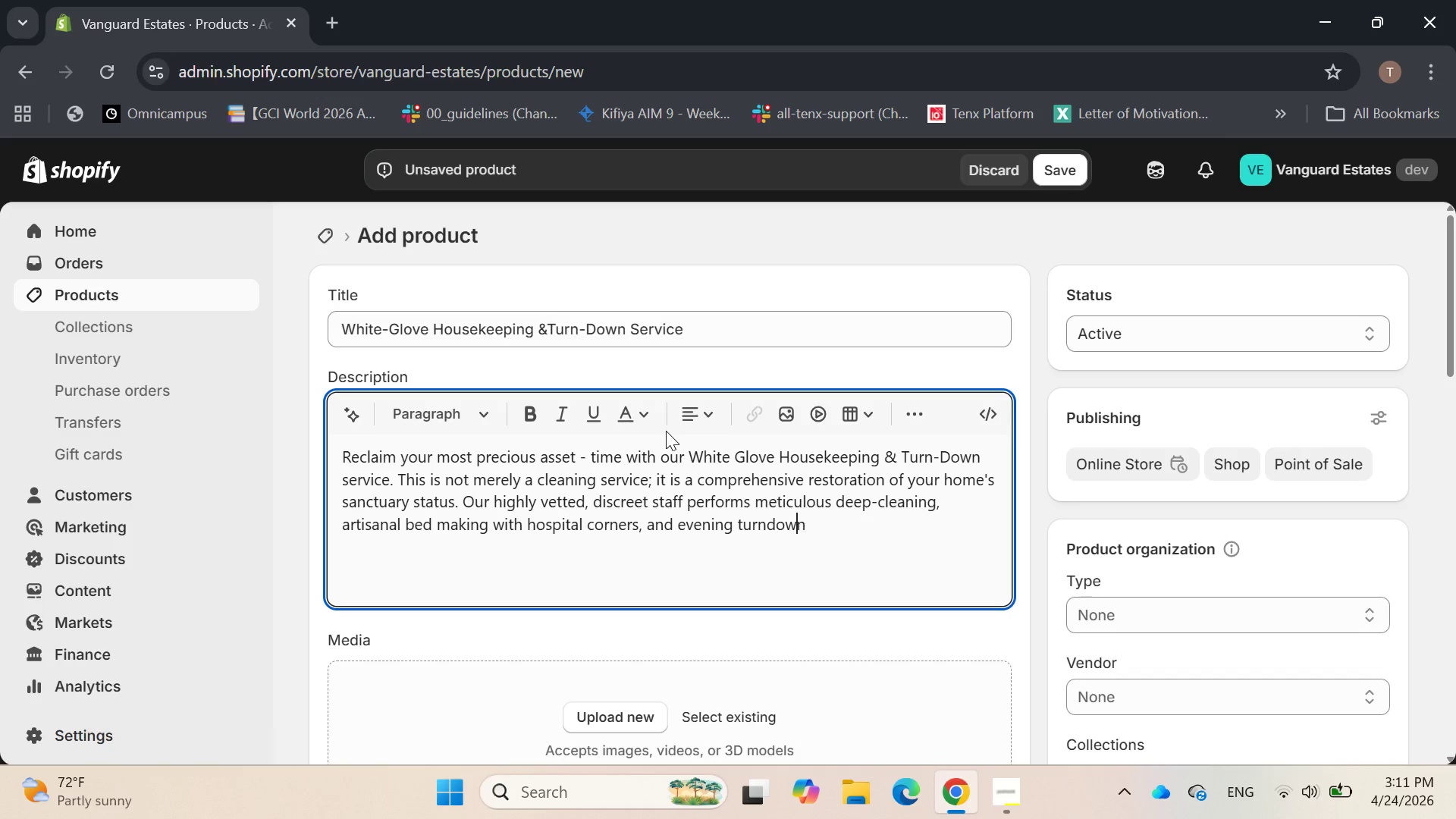 
key(ArrowLeft)
 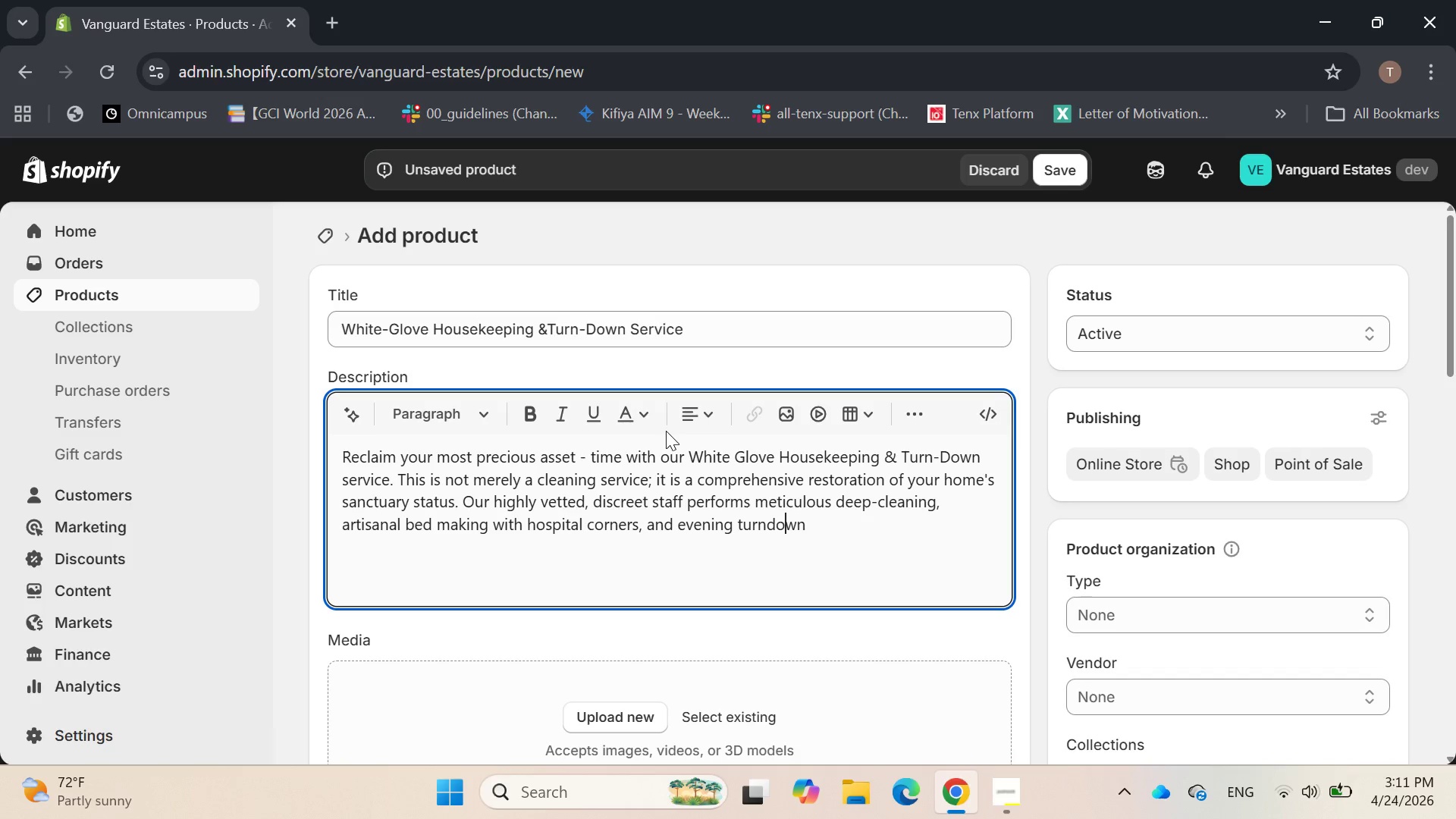 
key(ArrowLeft)
 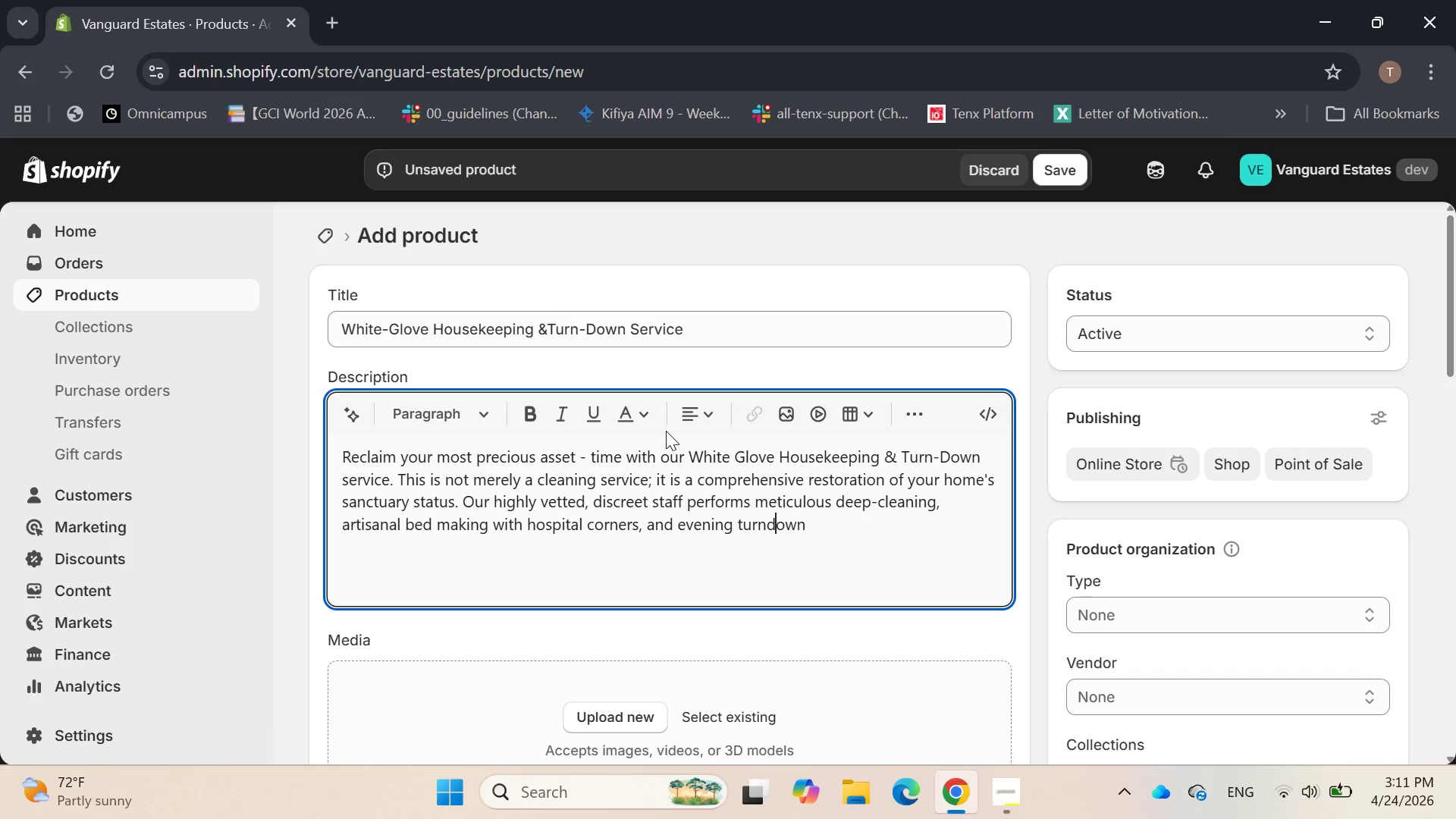 
key(ArrowLeft)
 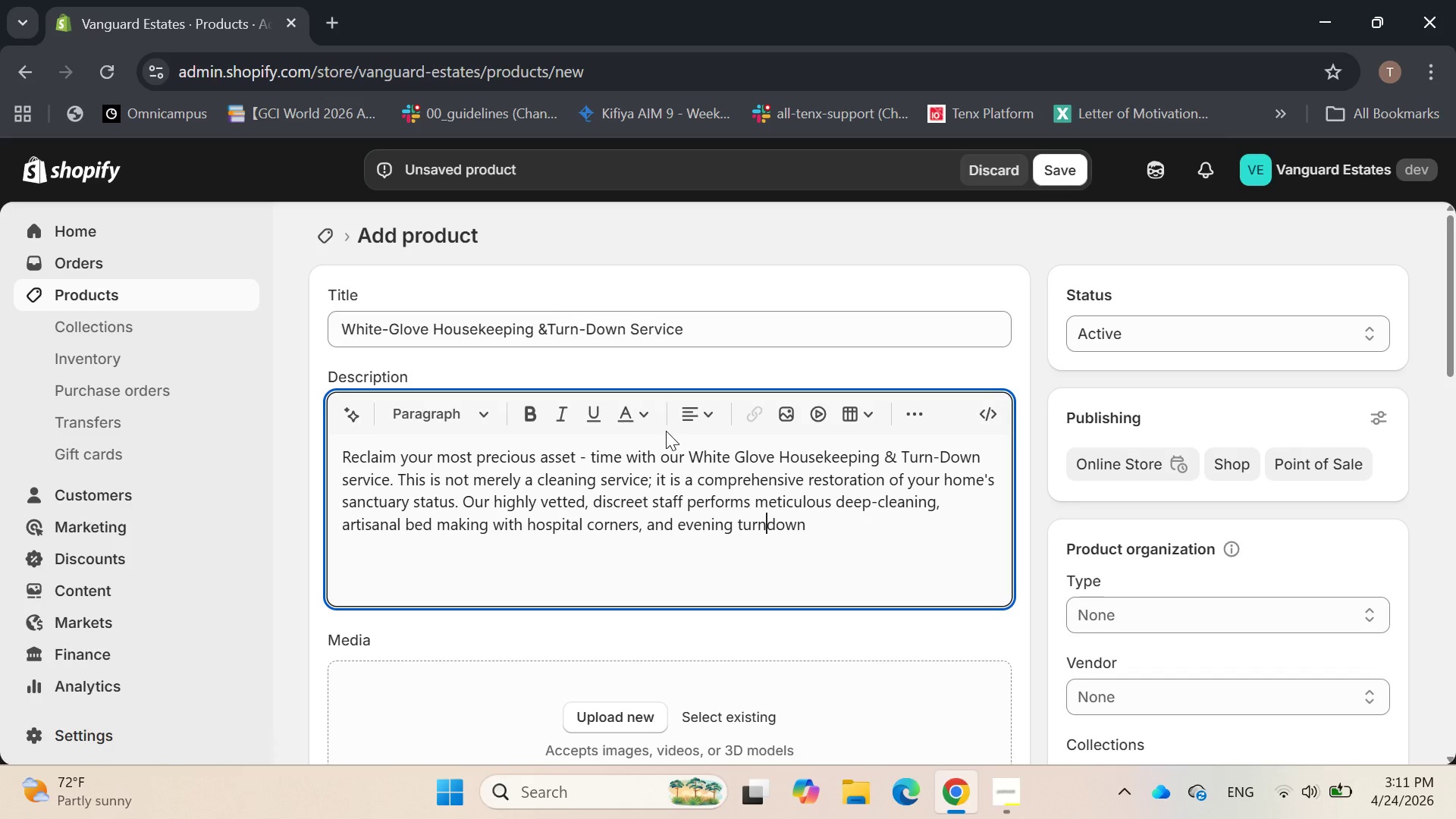 
key(ArrowLeft)
 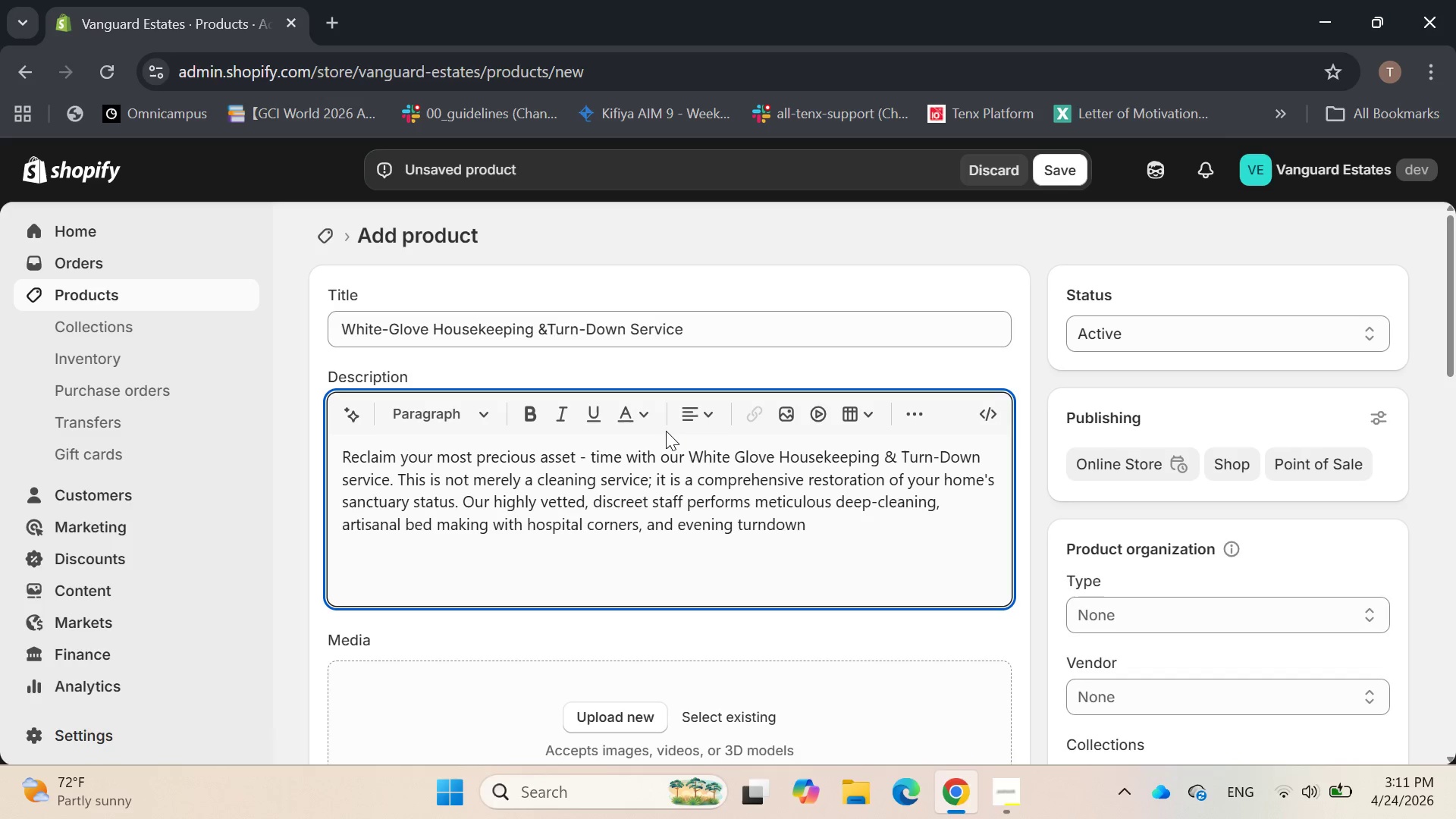 
type(-servies that include )
 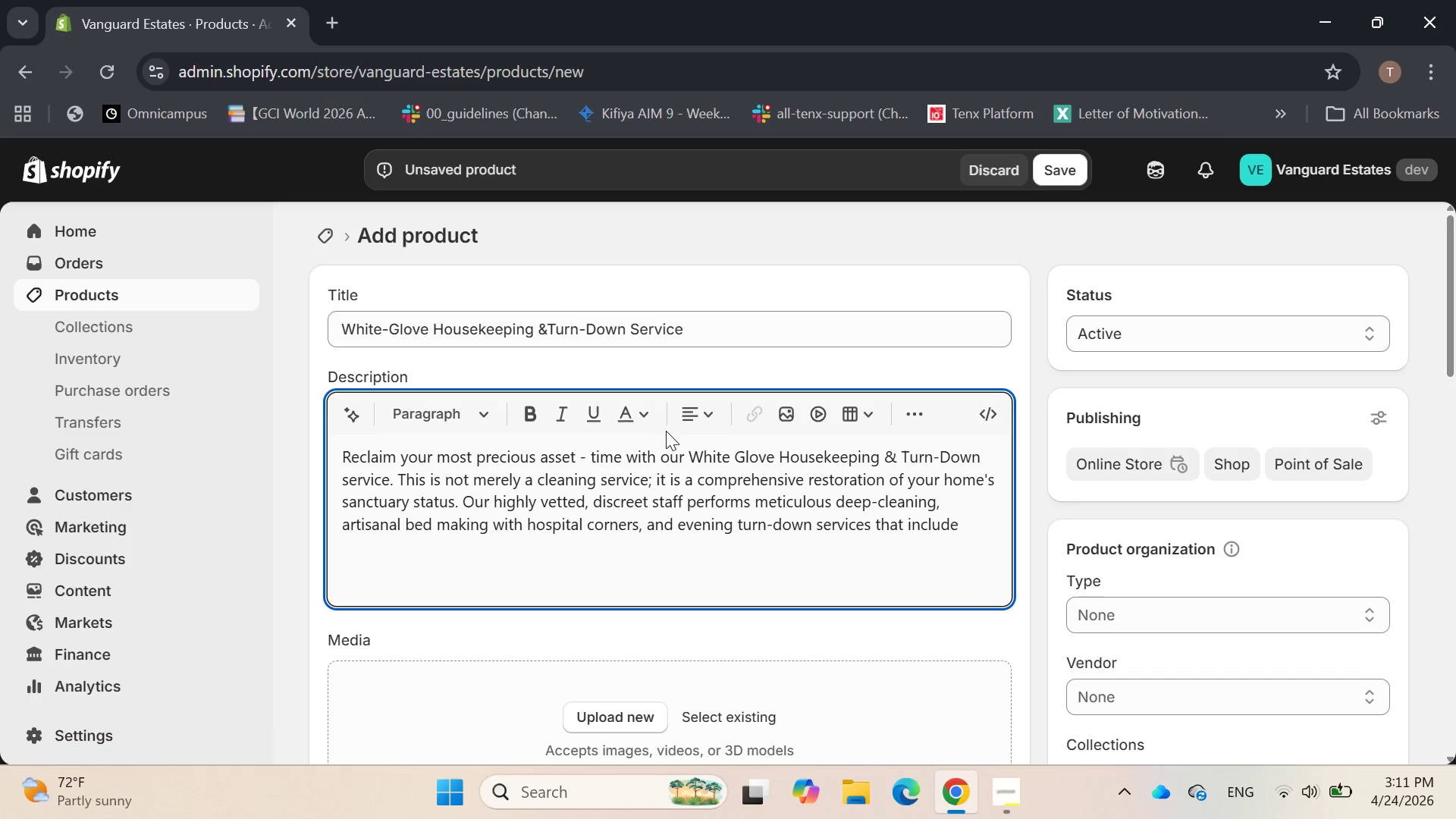 
hold_key(key=ArrowRight, duration=0.73)
 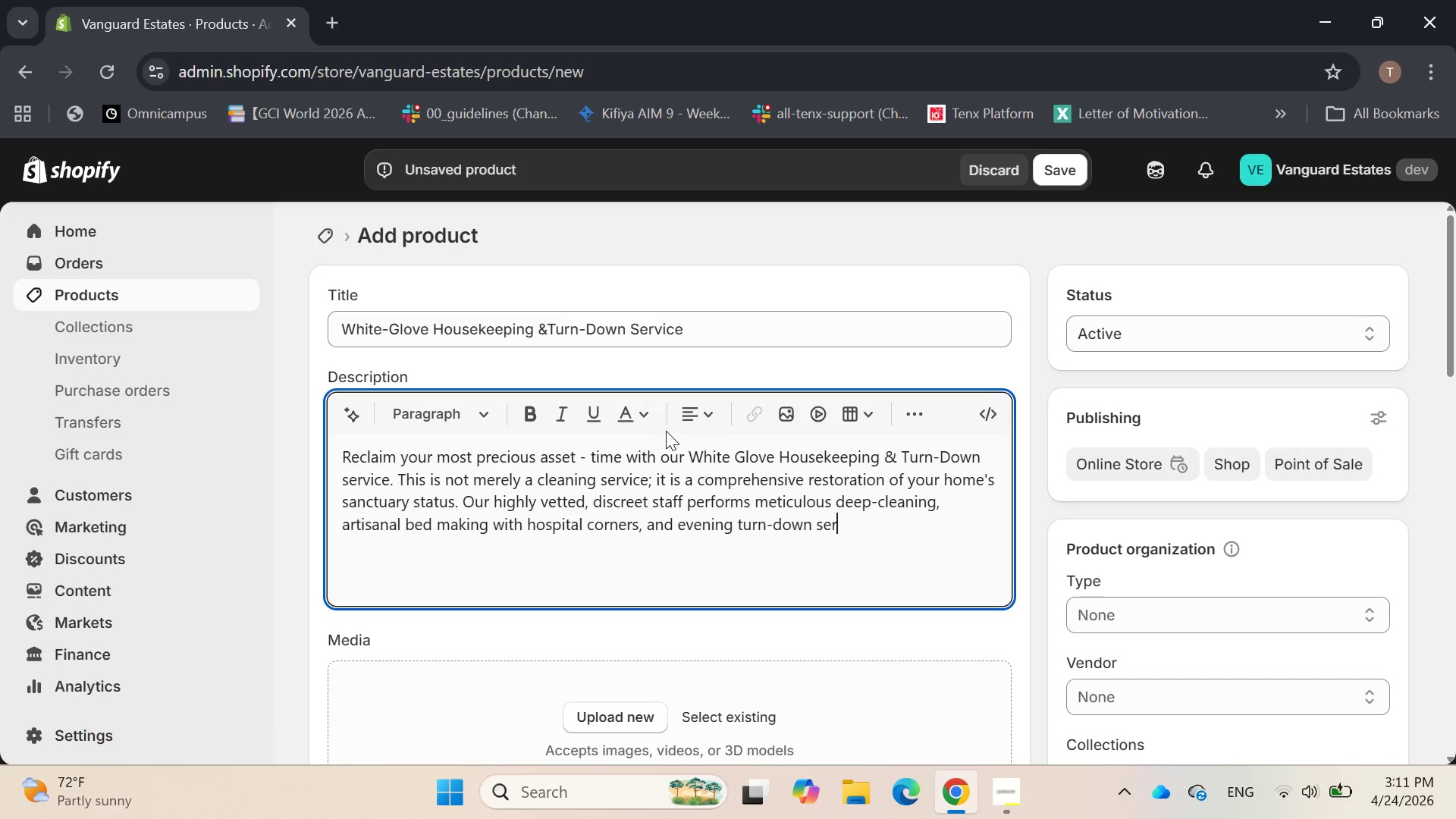 
wait(5.28)
 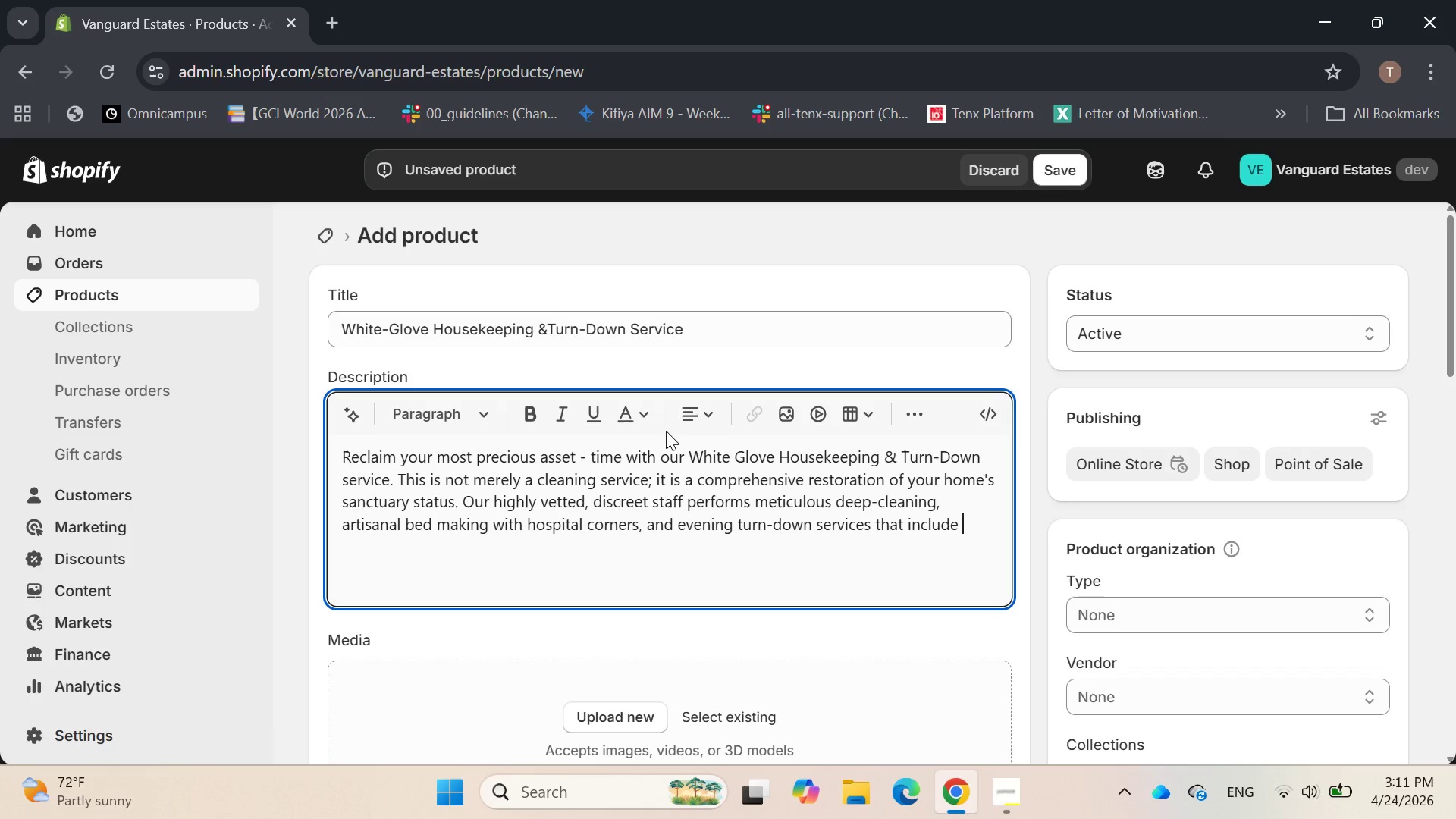 
type(scene)
 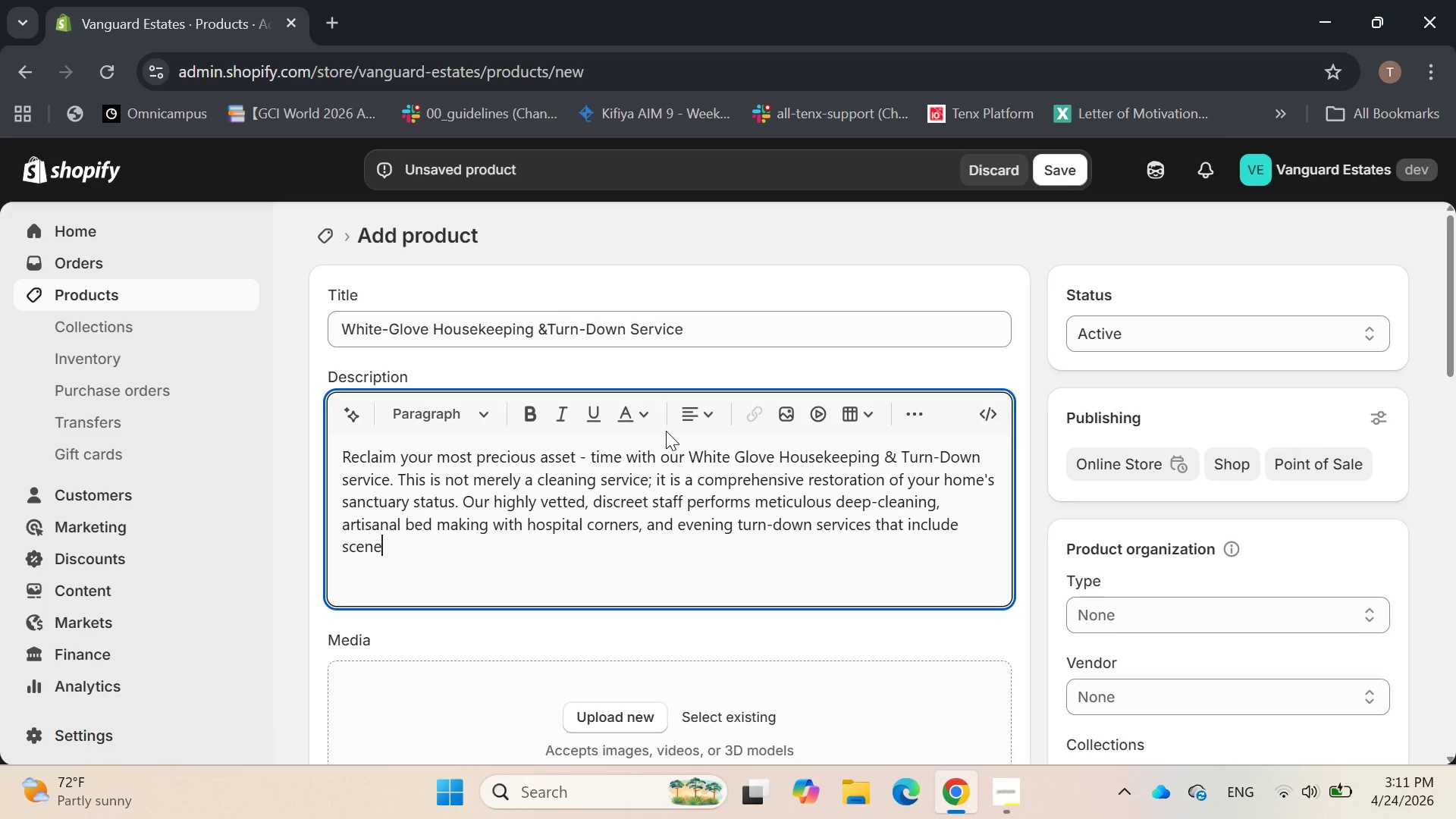 
type(])
key(Backspace)
key(Backspace)
type(t-diffusion and lighting adjustment)
 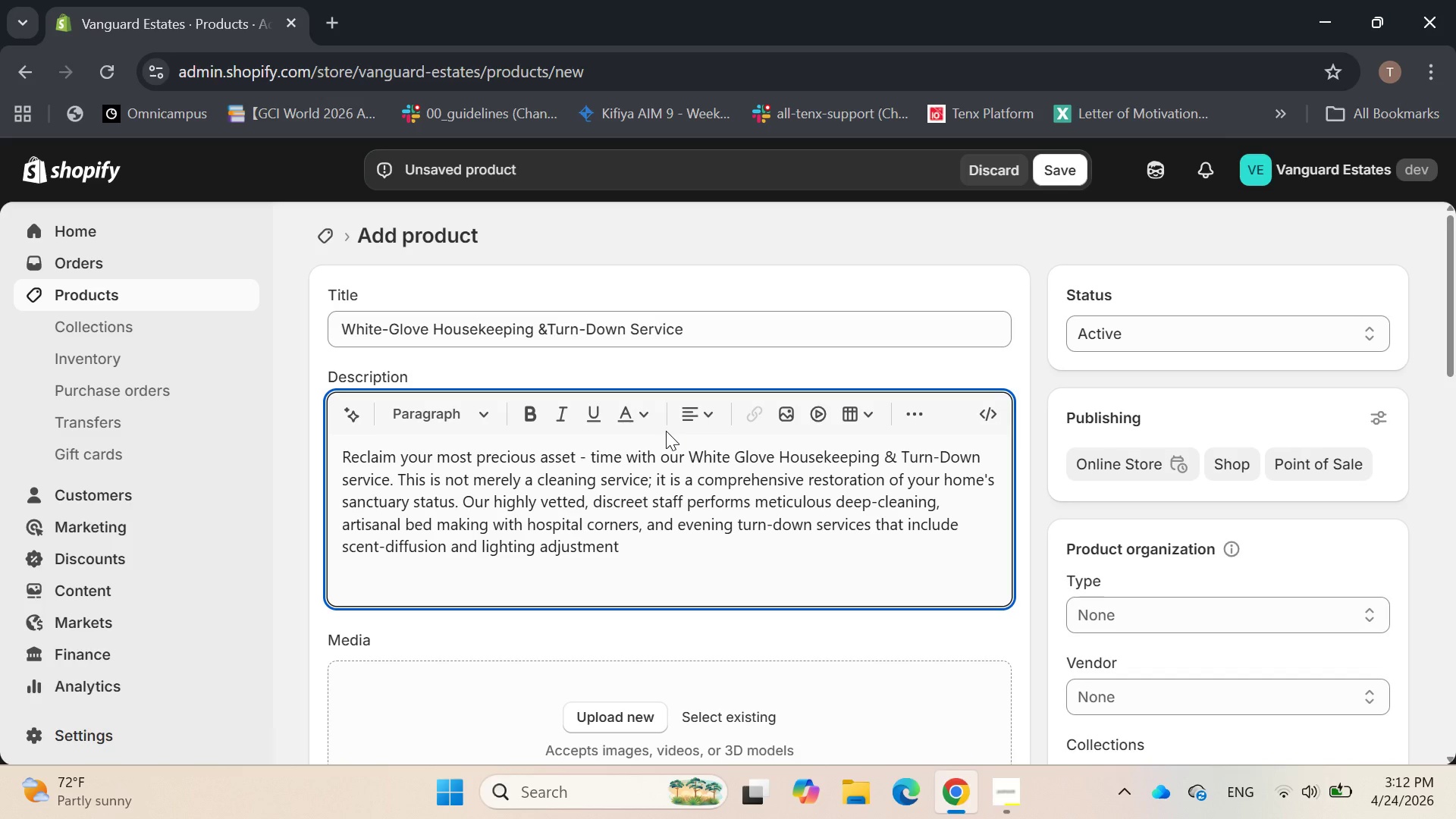 
type(d)
key(Backspace)
type(s. every)
 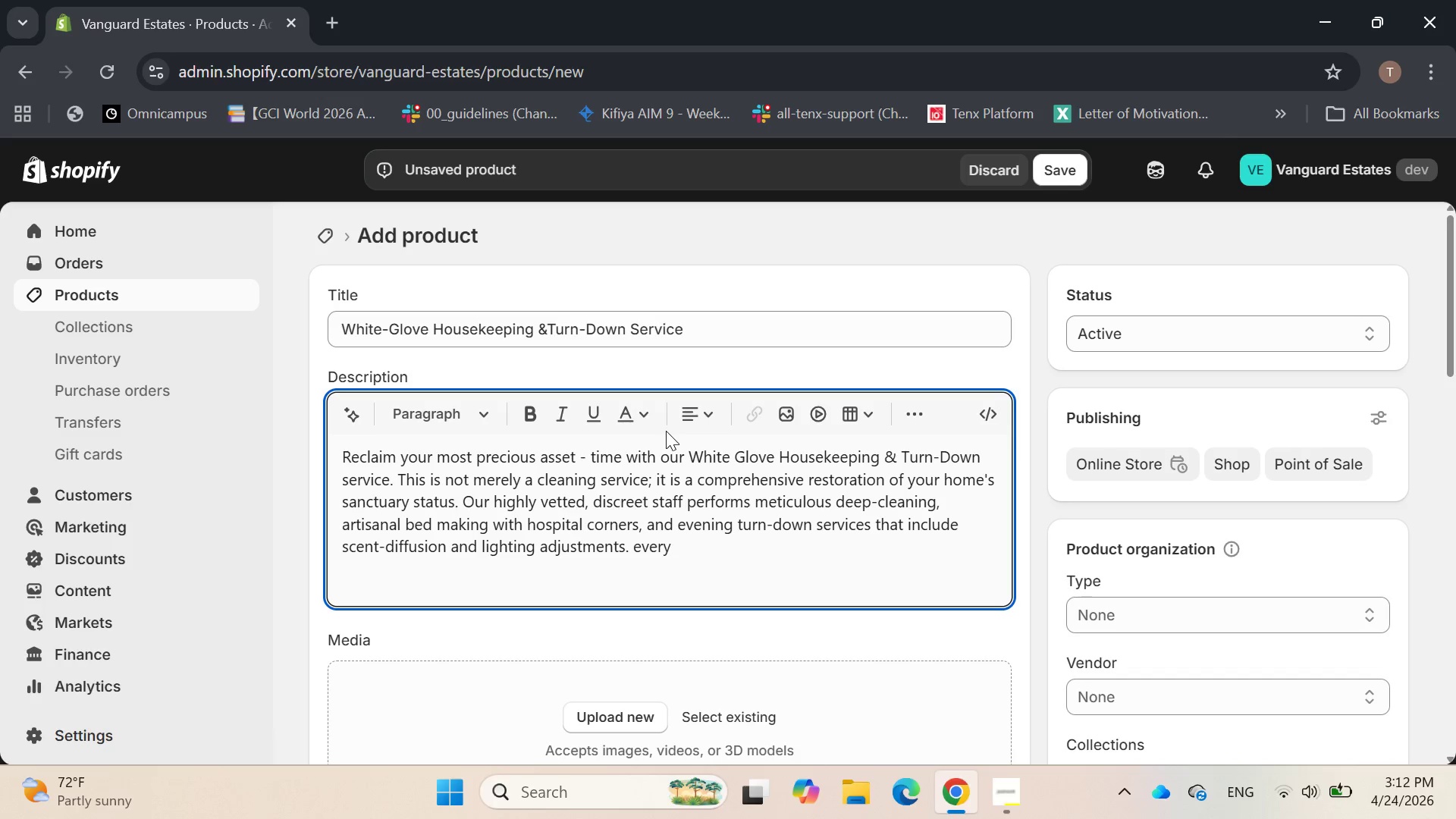 
key(Space)
 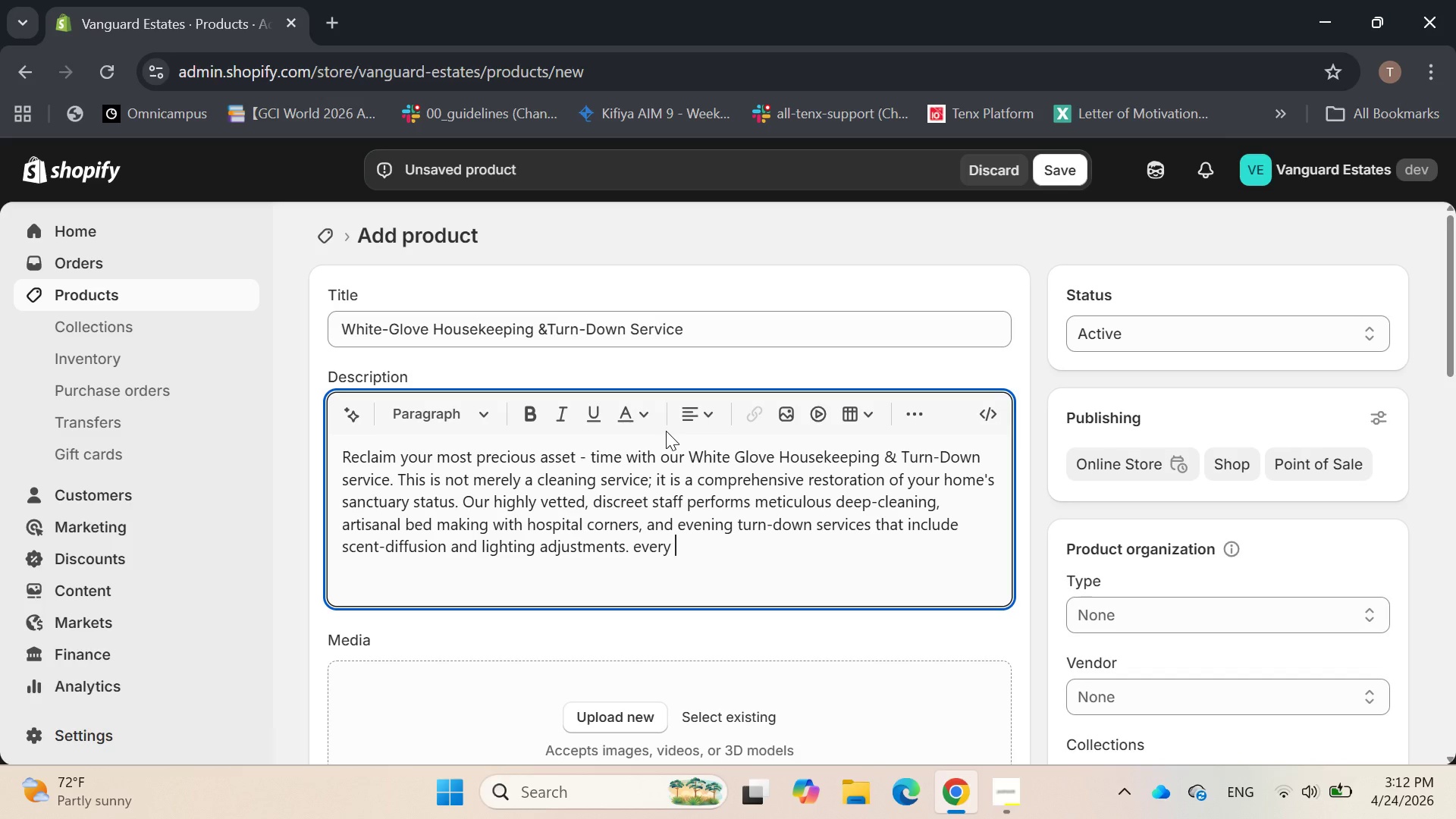 
key(ArrowLeft)
 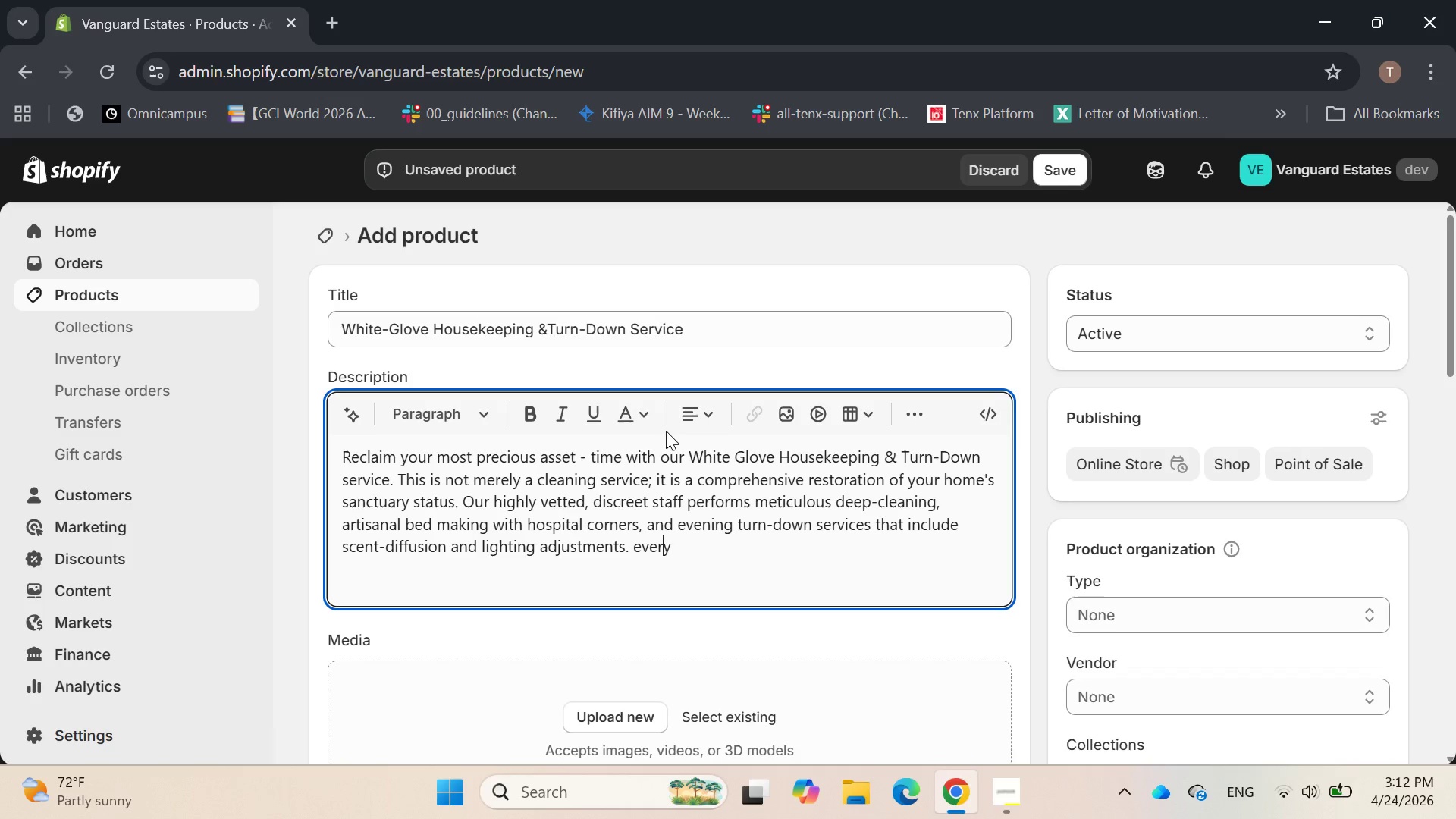 
key(ArrowLeft)
 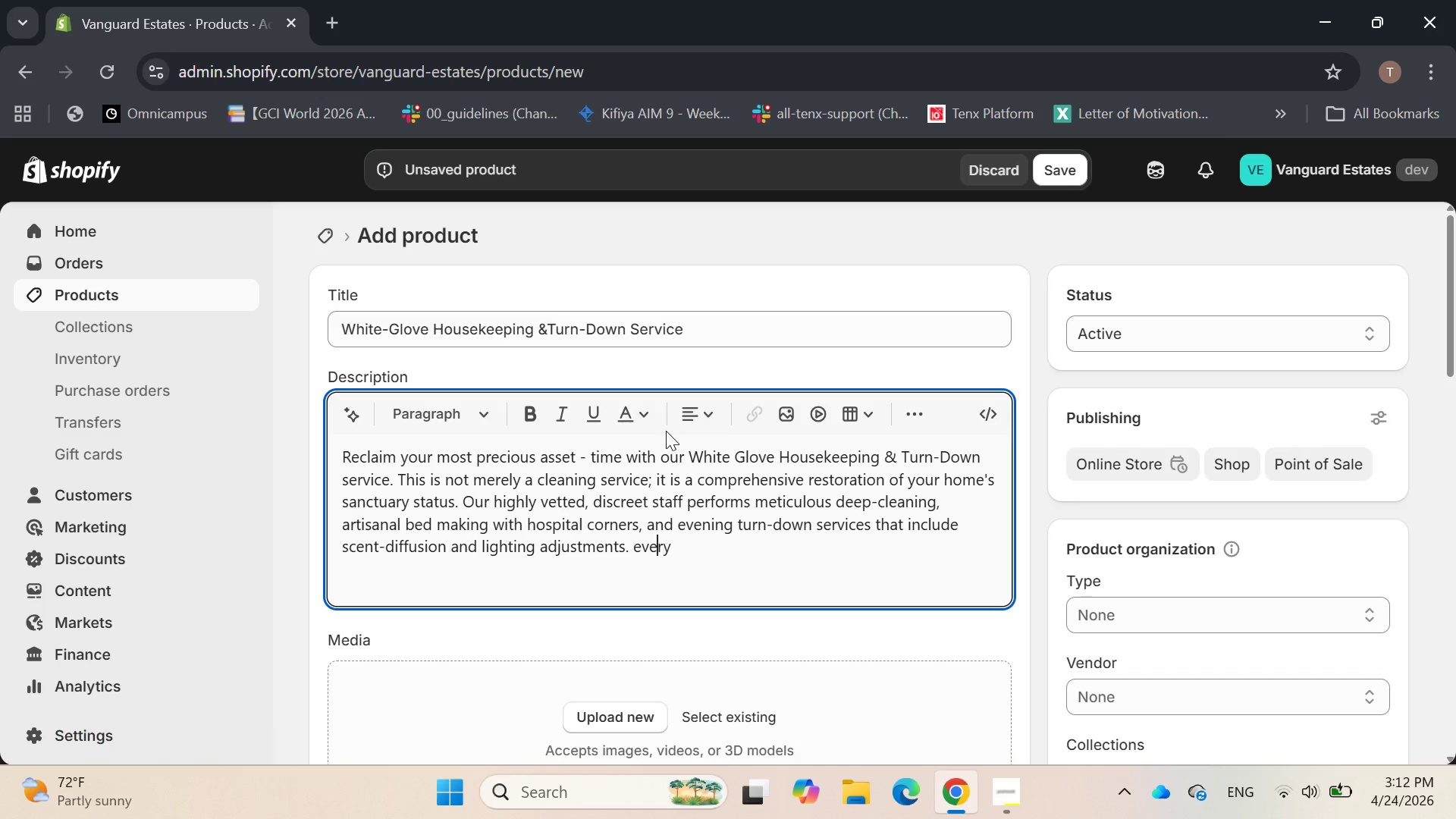 
key(ArrowLeft)
 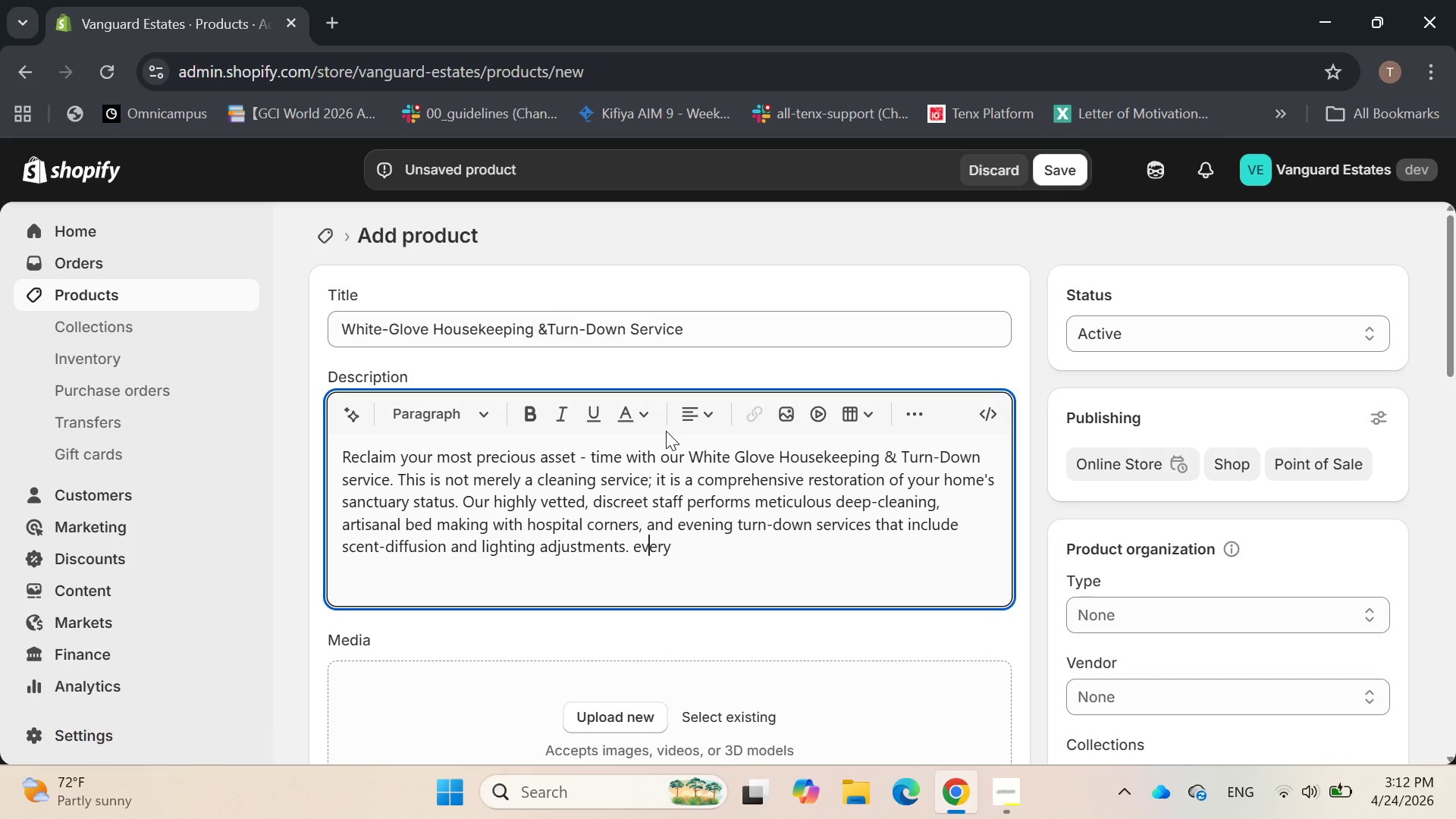 
key(ArrowLeft)
 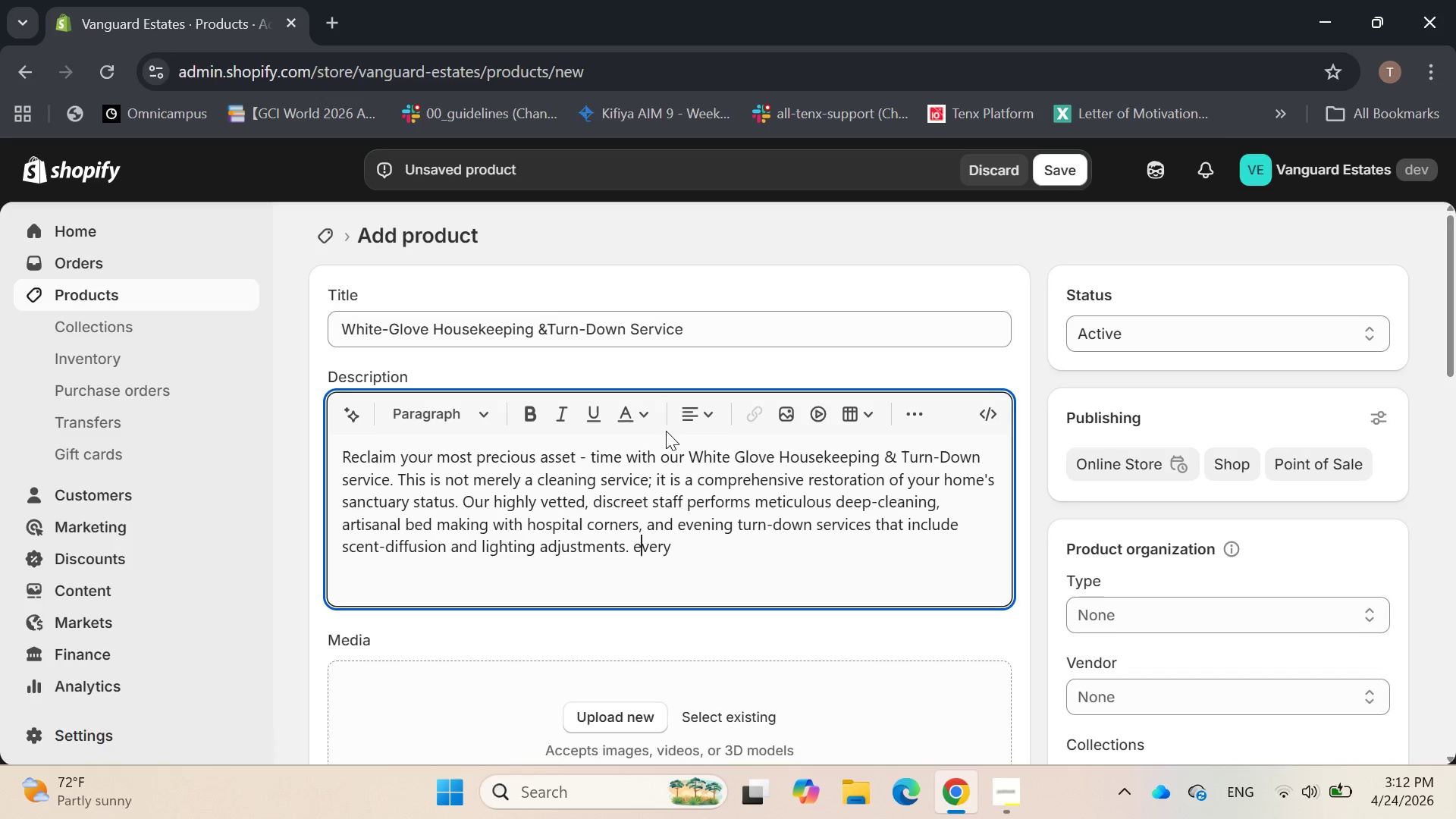 
key(ArrowLeft)
 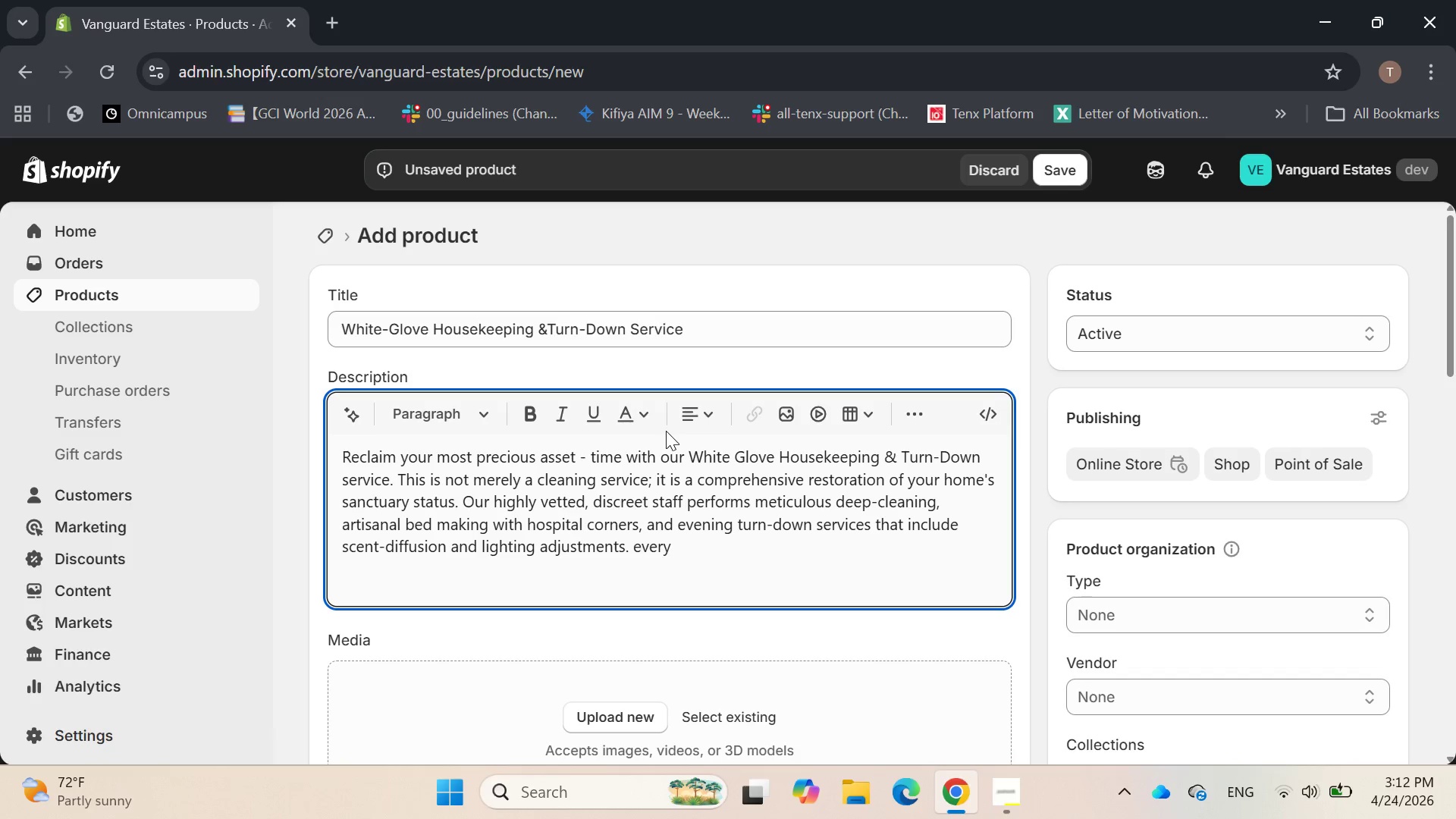 
key(Backspace)
 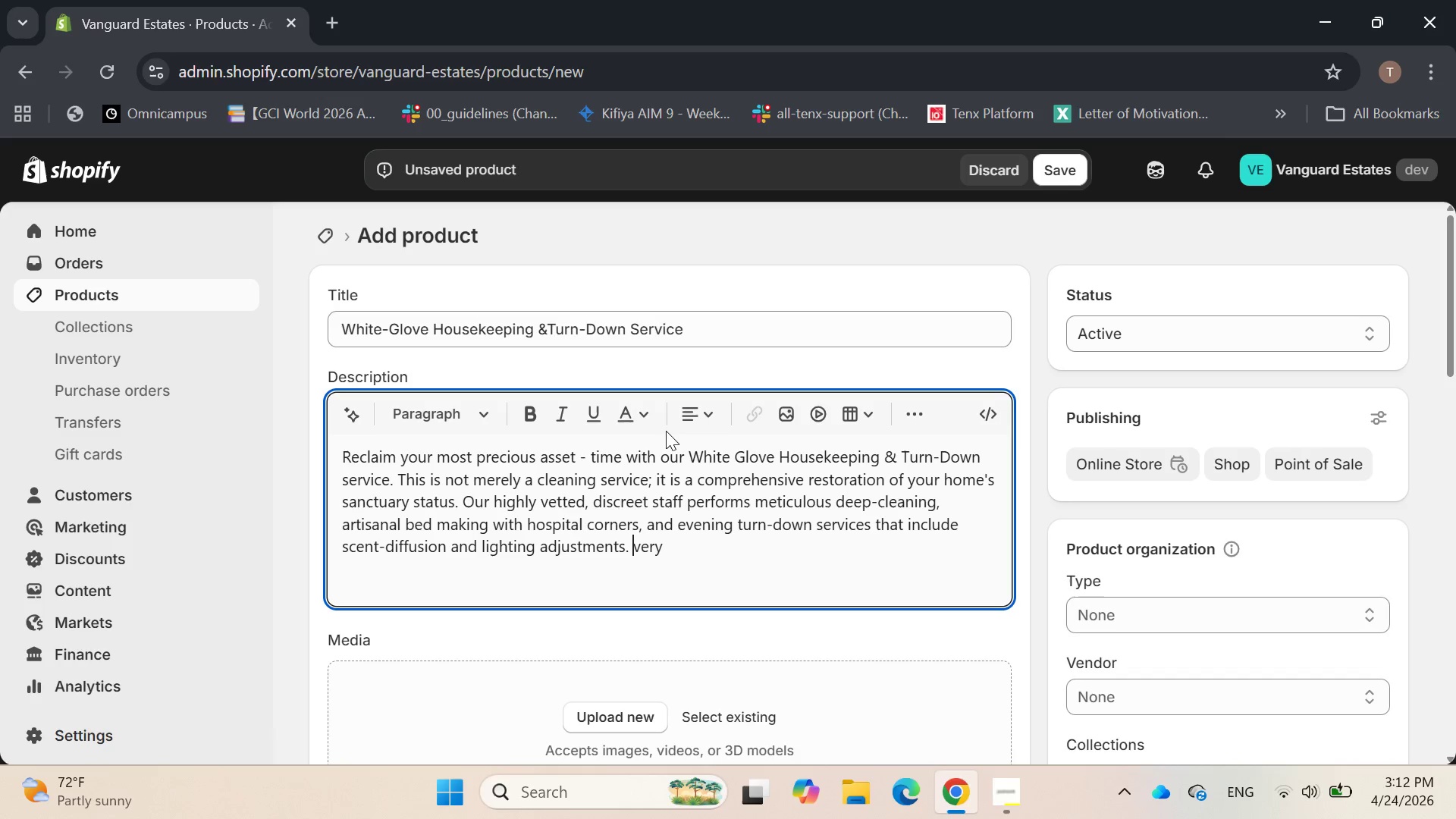 
key(Shift+E)
 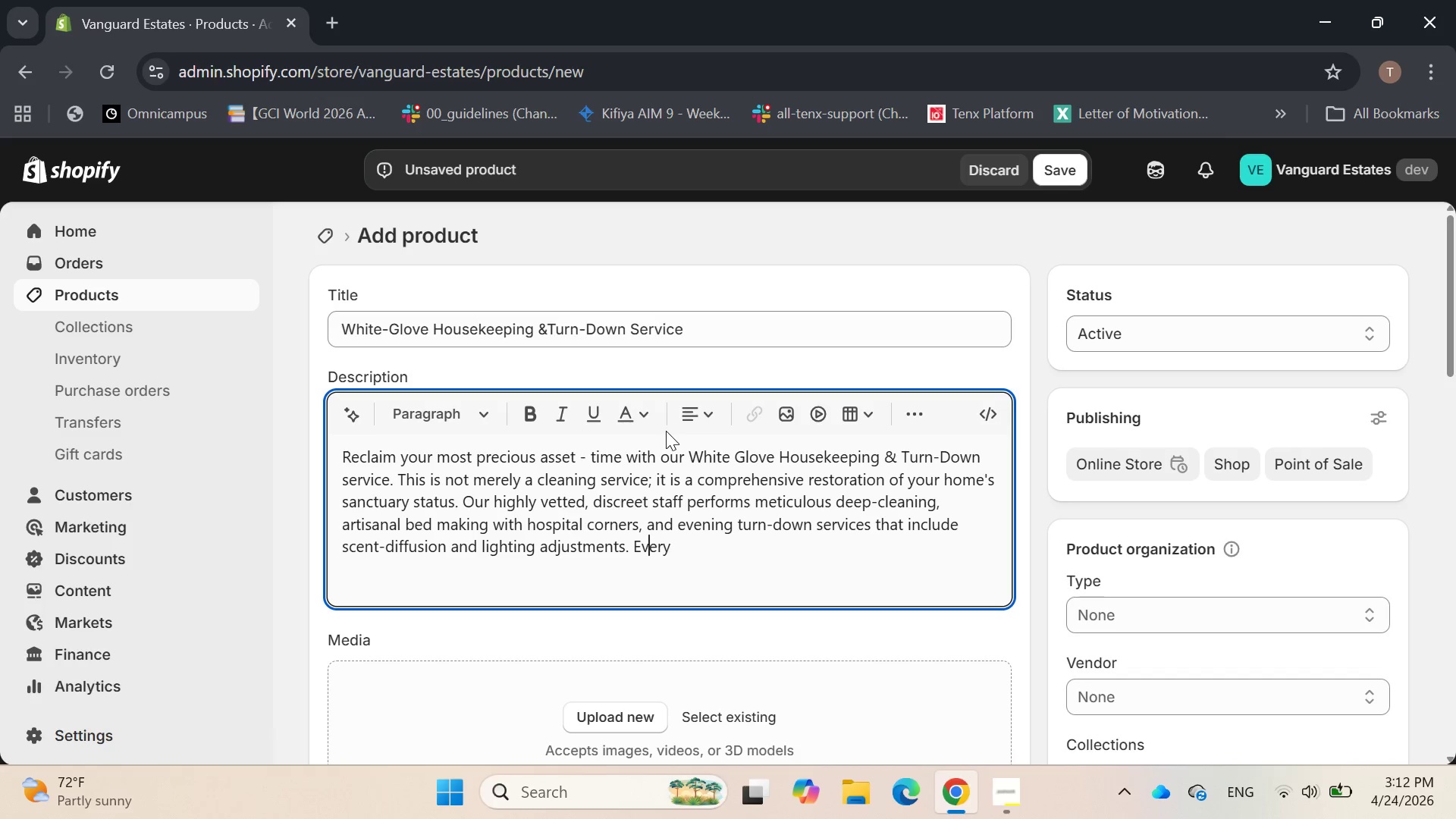 
hold_key(key=ArrowRight, duration=0.75)
 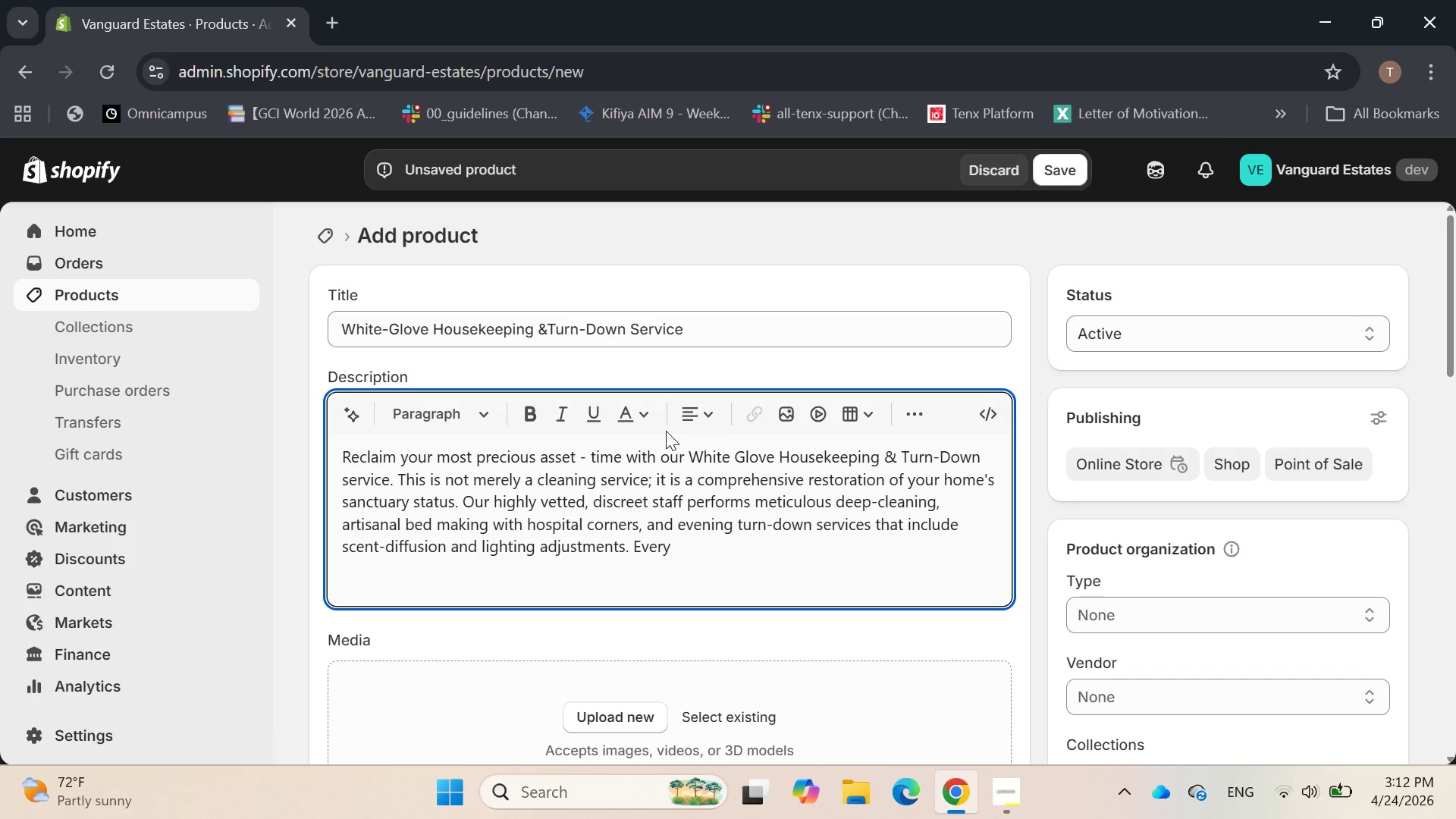 
type(surface is treated)
 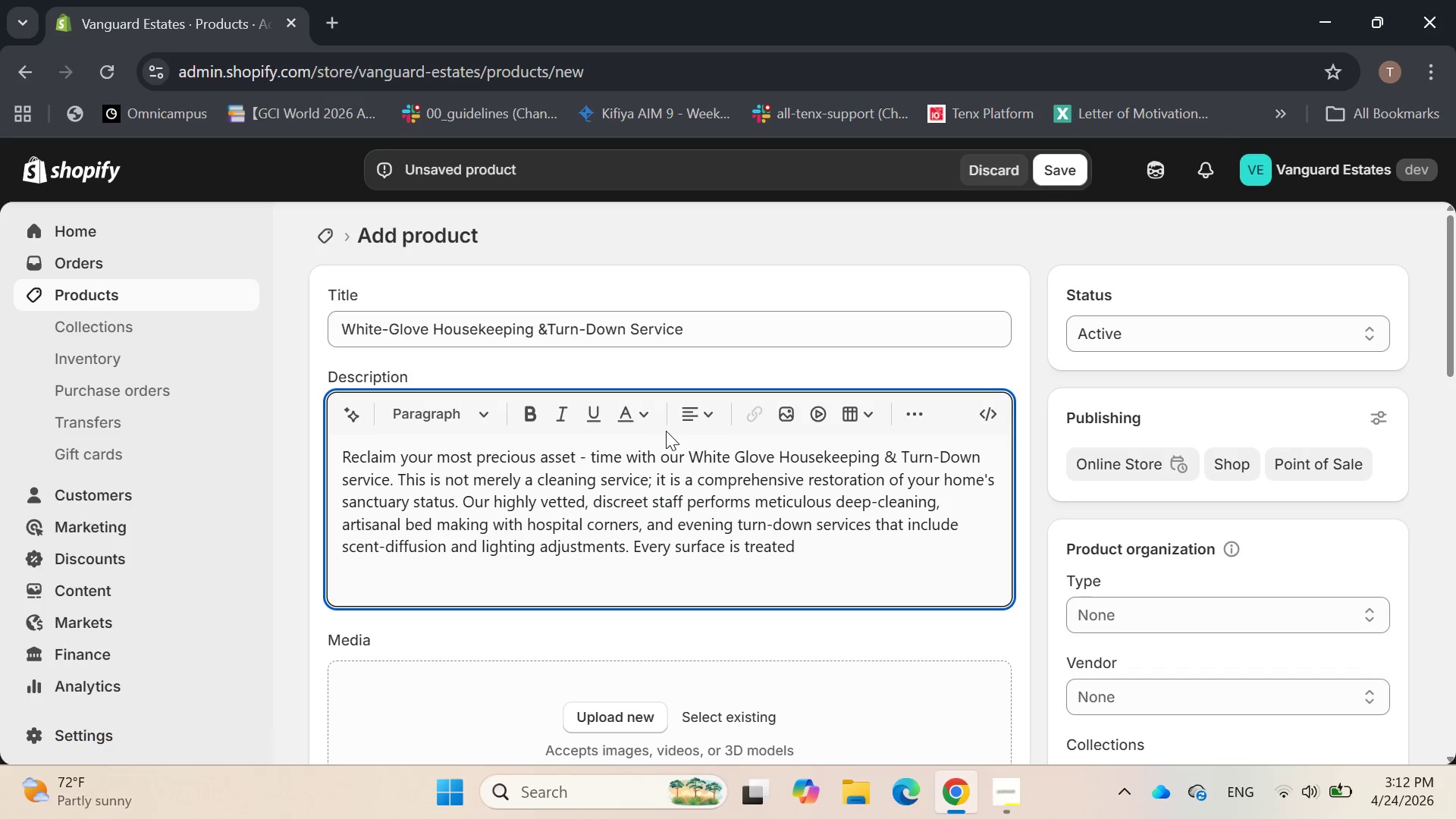 
key(Space)
 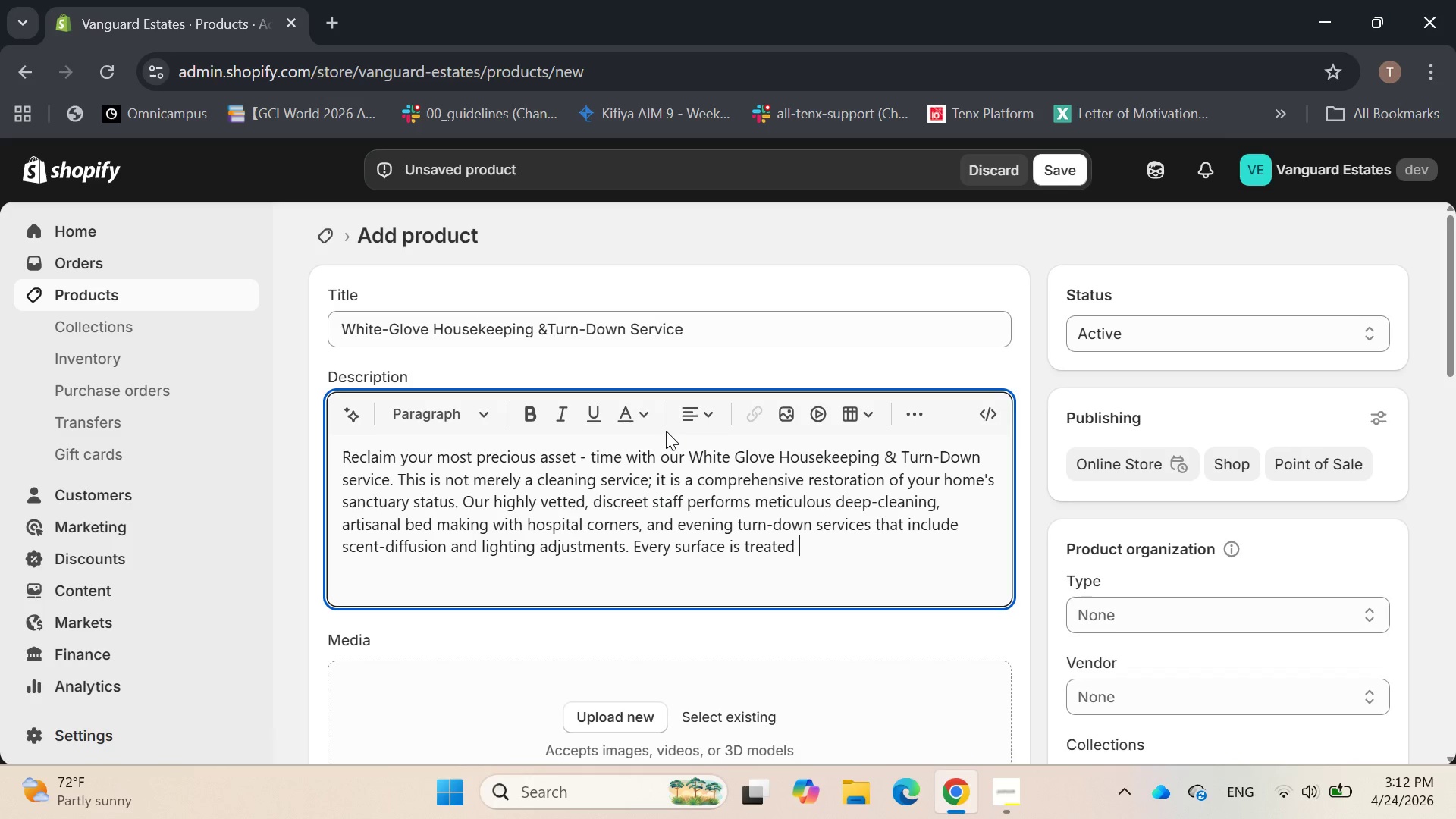 
wait(5.67)
 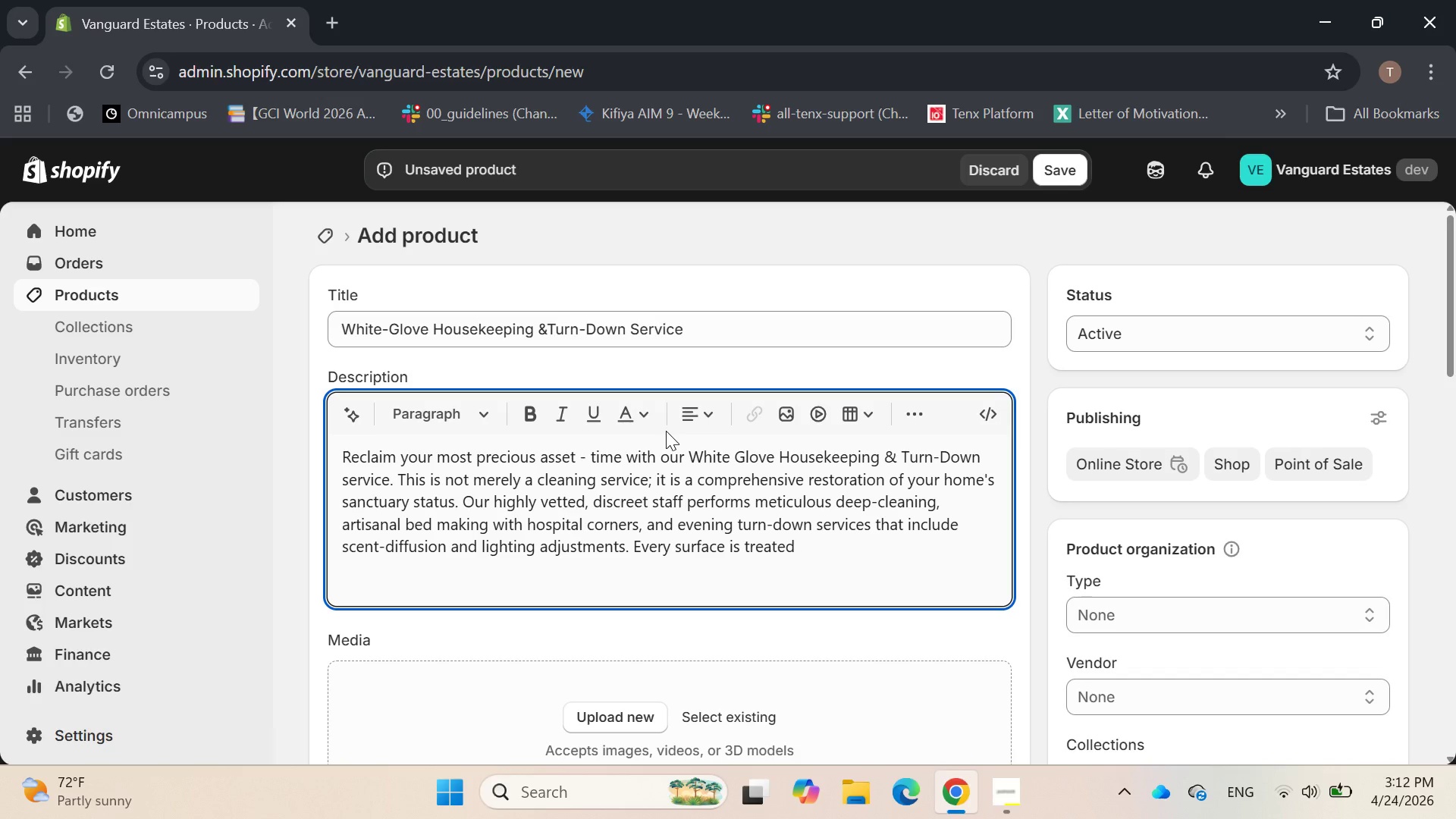 
type( )
key(Backspace)
type(e)
key(Backspace)
type(with ec-)
key(Backspace)
type(o-friendly )
key(Backspace)
type(, museum-grade solution )
key(Backspace)
type(s to preent)
key(Backspace)
key(Backspace)
key(Backspace)
key(Backspace)
key(Backspace)
type(i)
key(Backspace)
type(otect)
 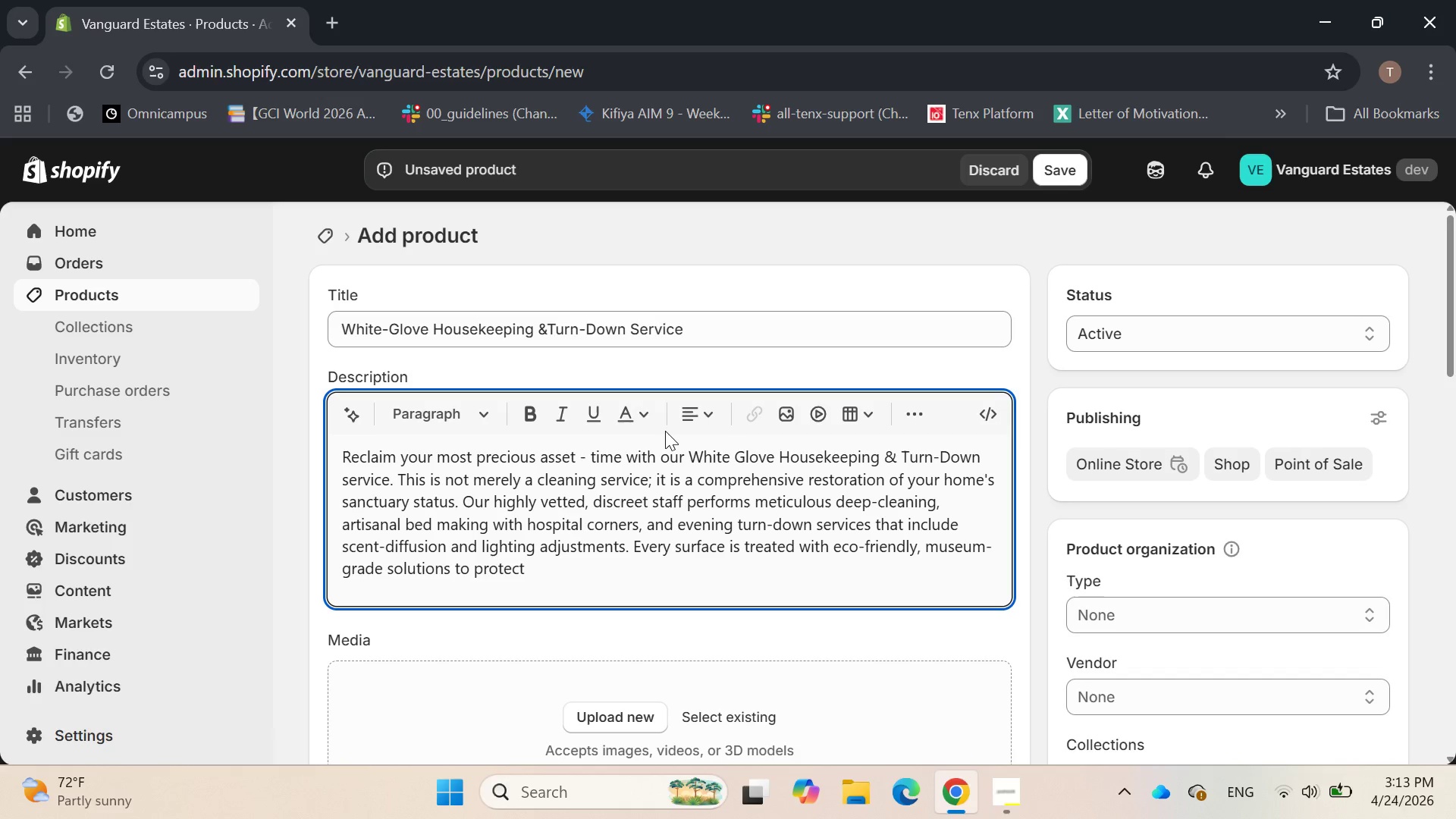 
hold_key(key=V, duration=0.36)
 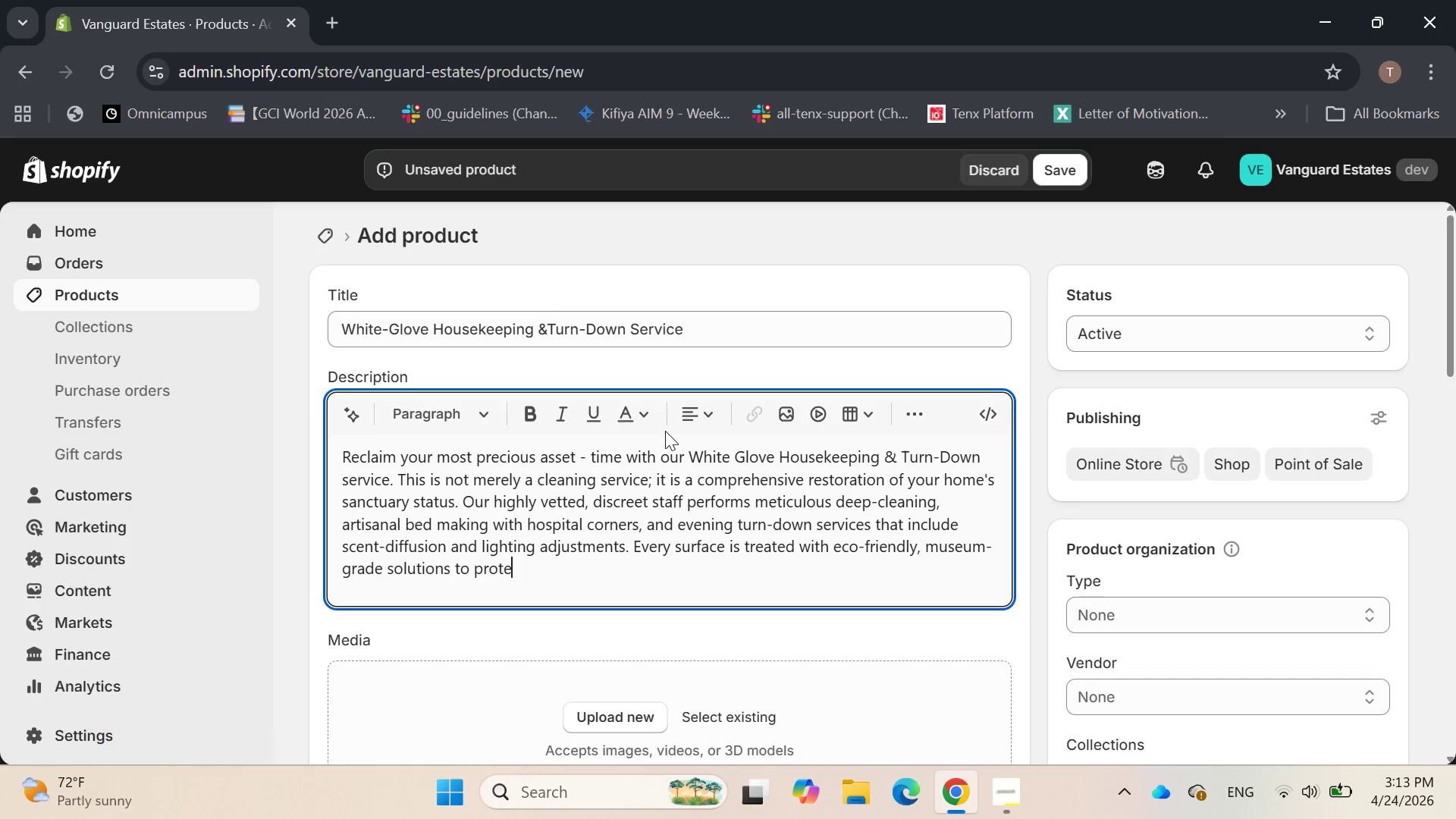 
type( your)
 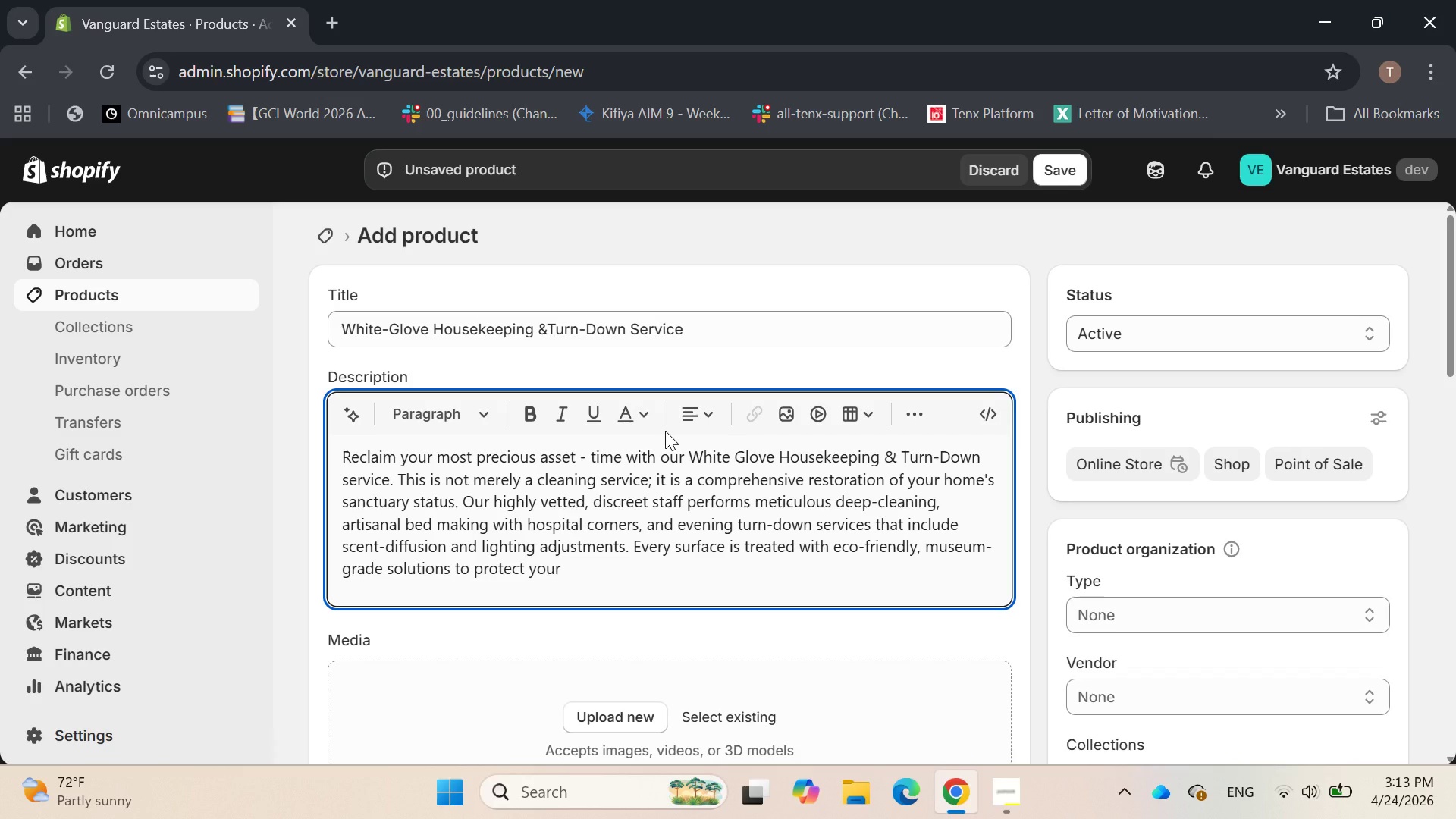 
type( high-end finidh)
key(Backspace)
key(Backspace)
type(shes and )
 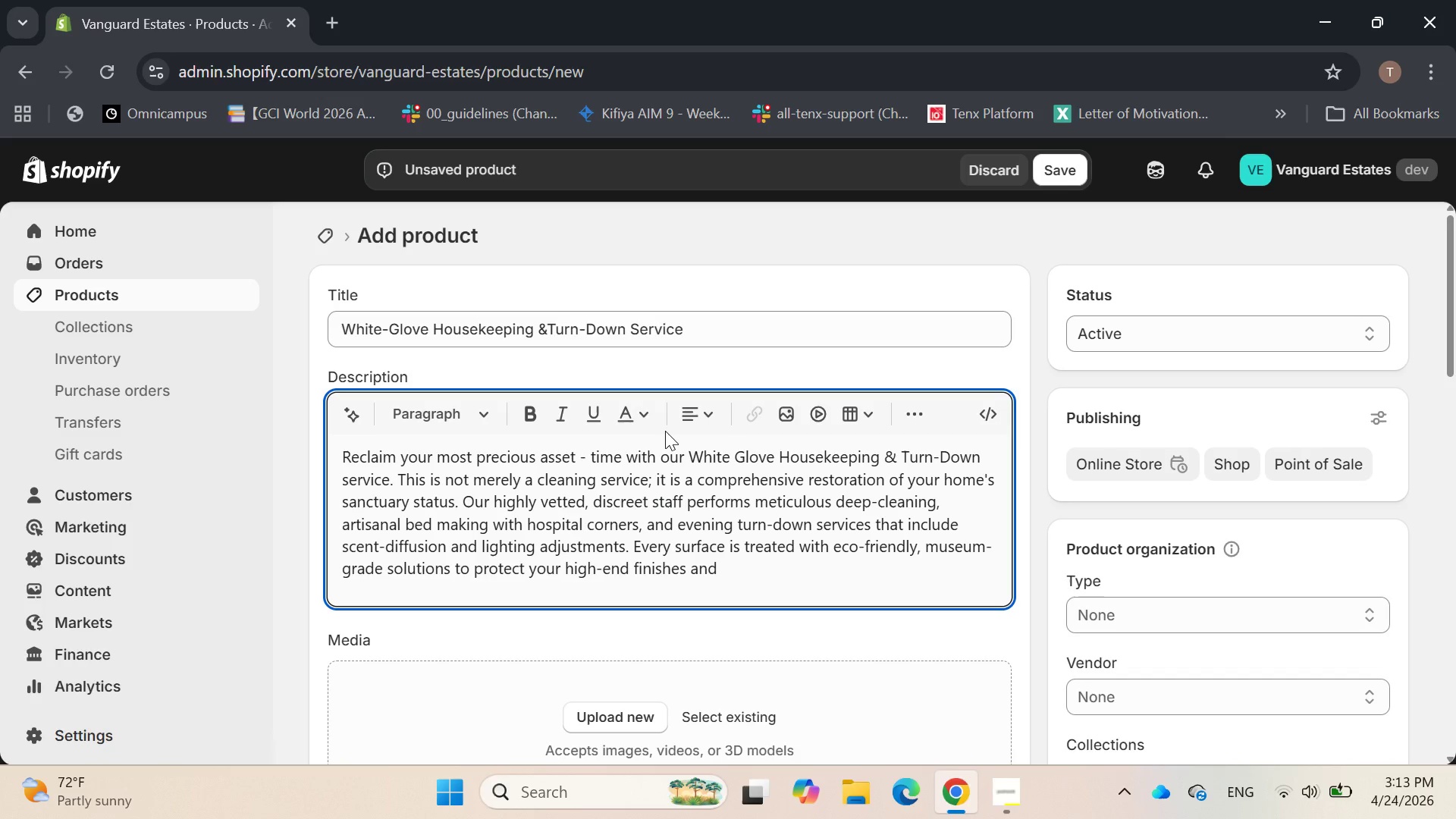 
wait(5.08)
 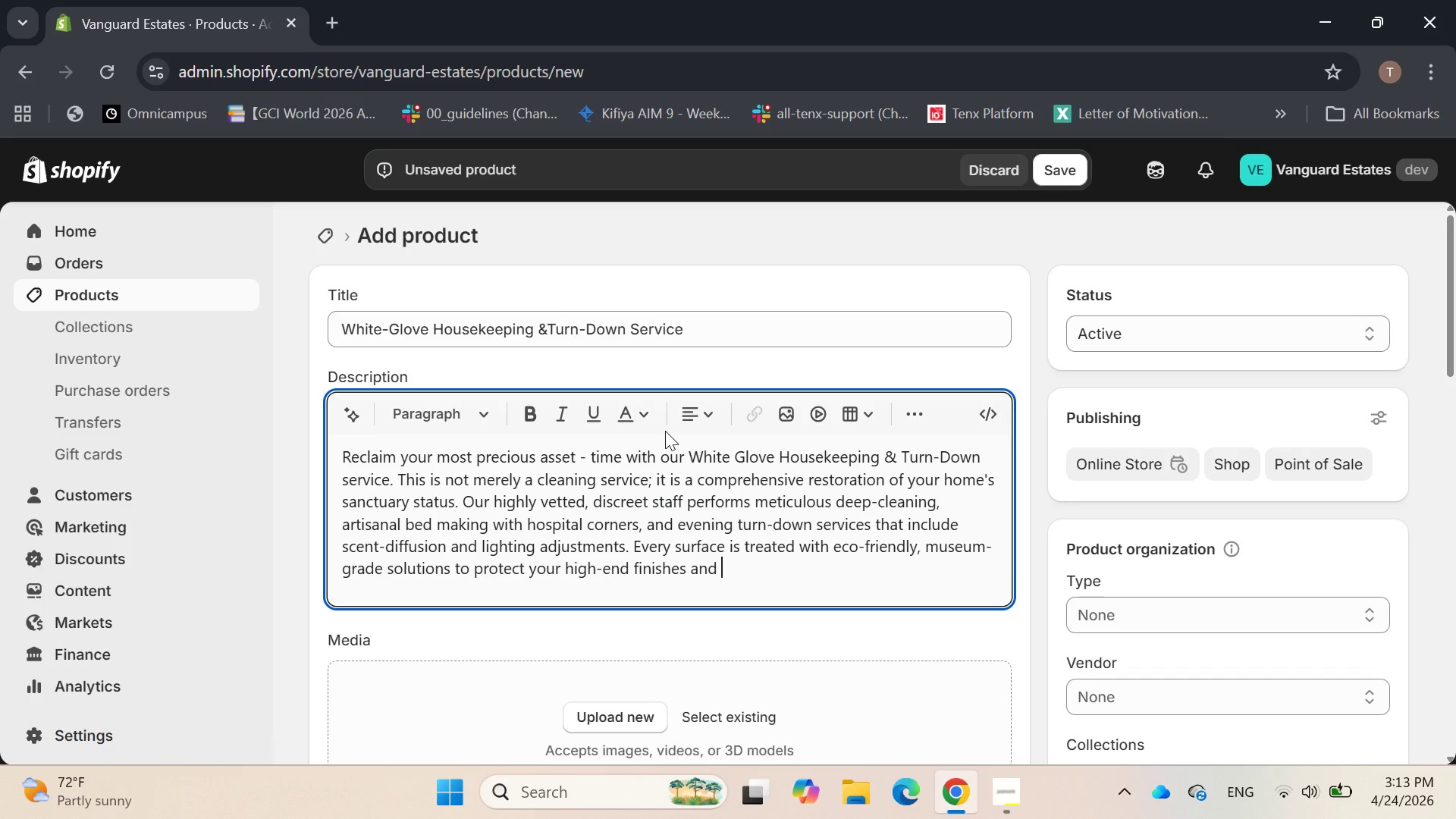 
type(stone surface)
 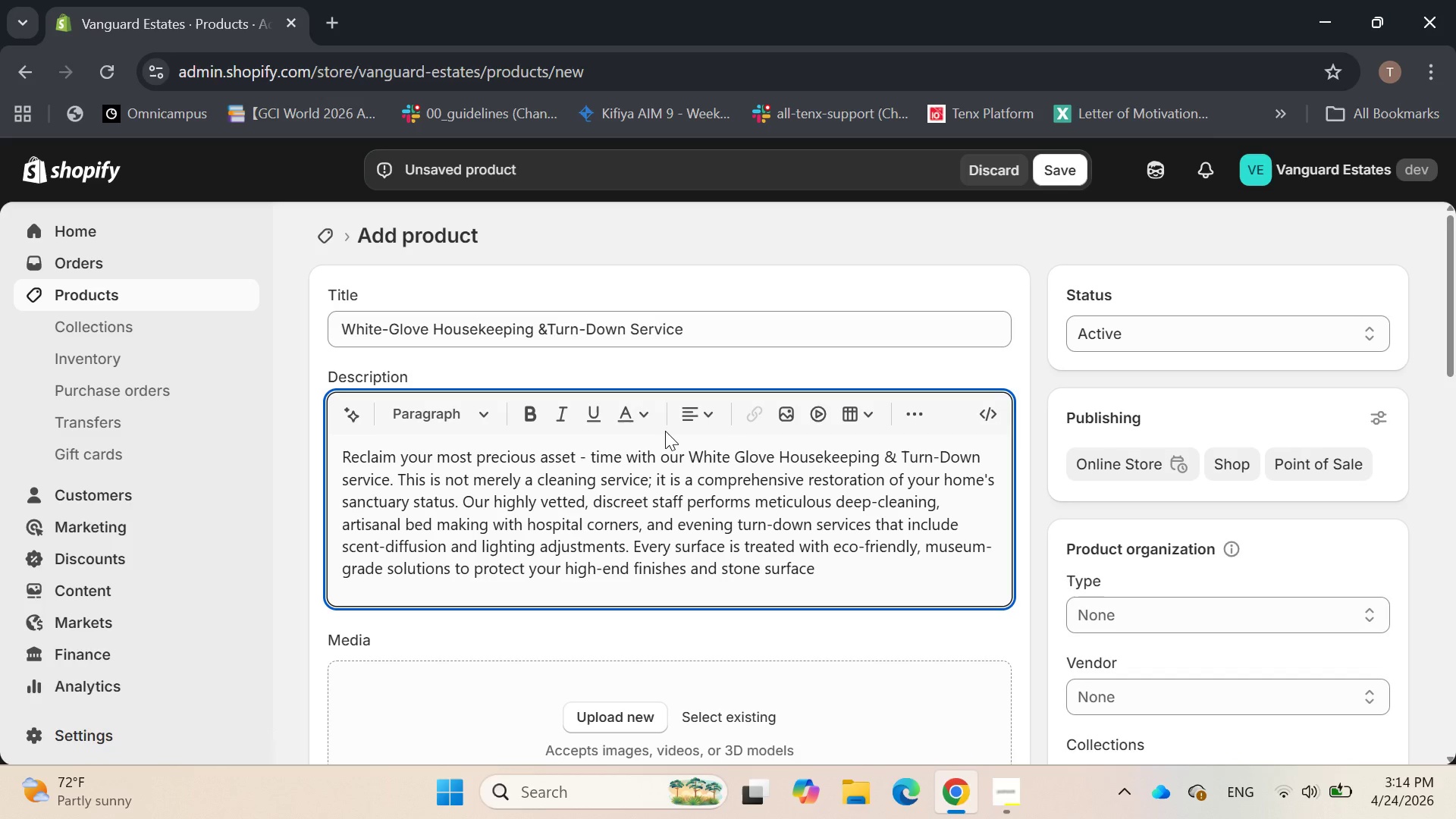 
type(s. Whether your )
key(Backspace)
key(Backspace)
type( rw)
key(Backspace)
type(equire)
 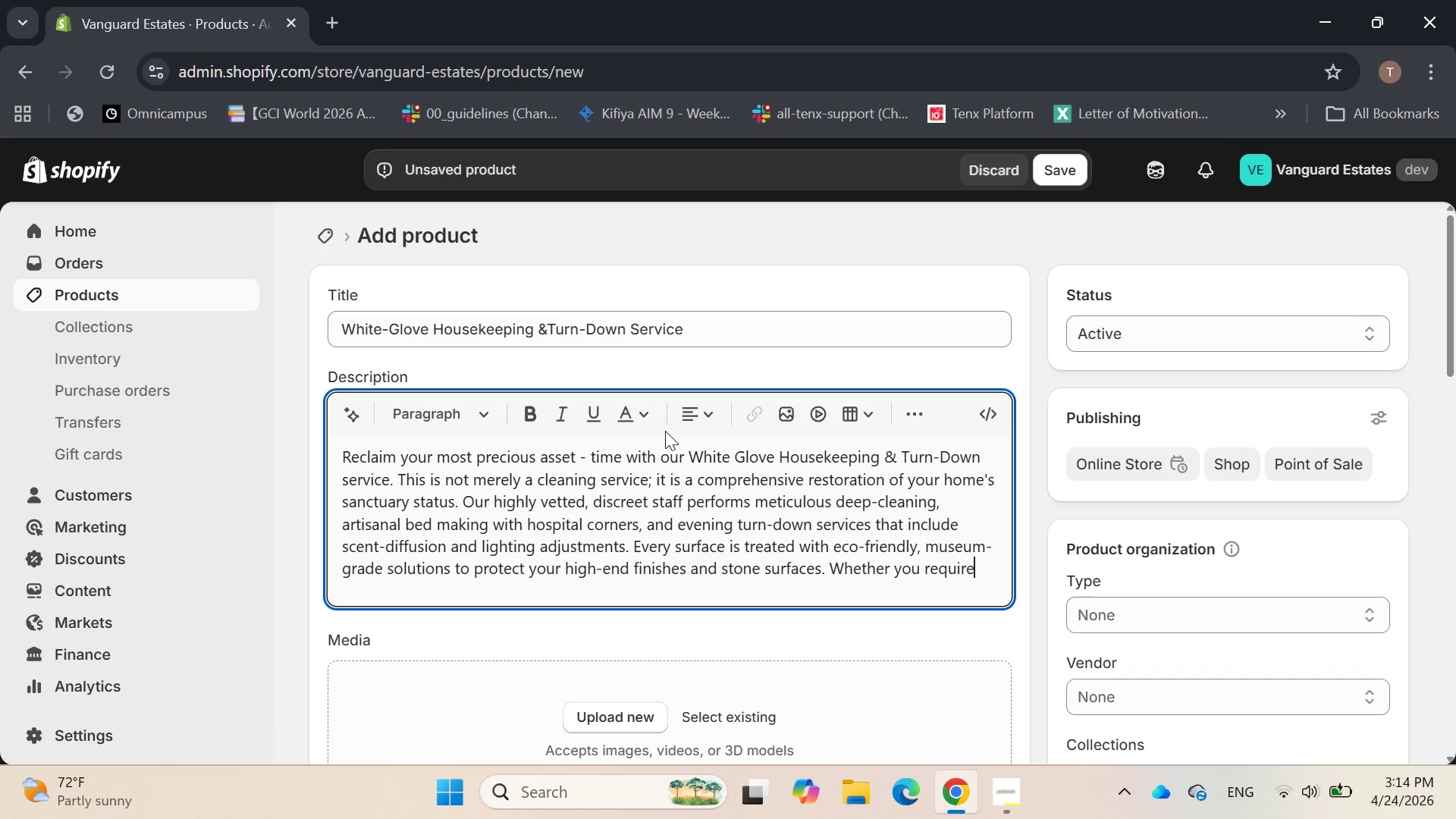 
type( a daily reference)
key(Backspace)
key(Backspace)
key(Backspace)
type(sh )
 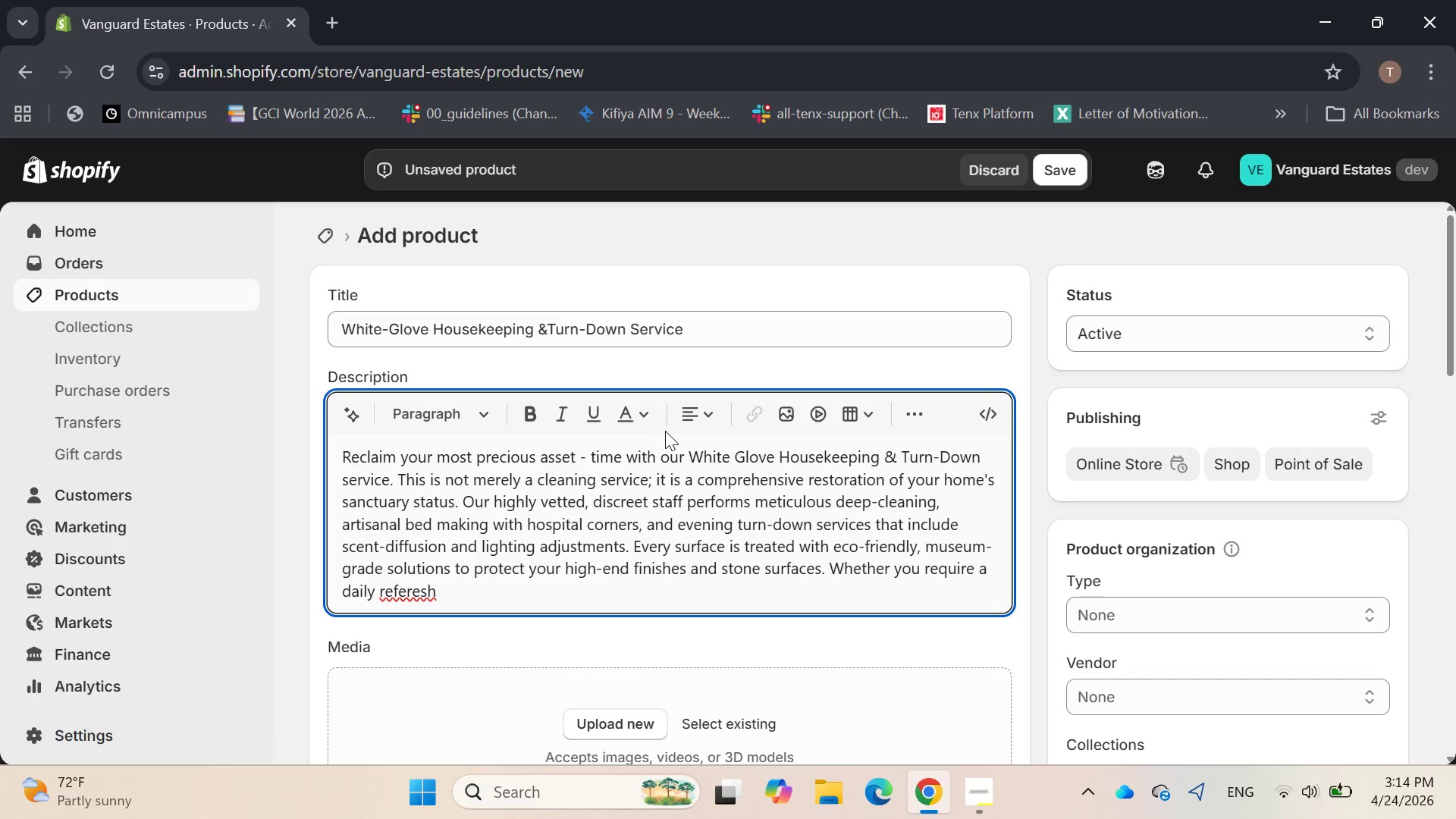 
key(ArrowLeft)
 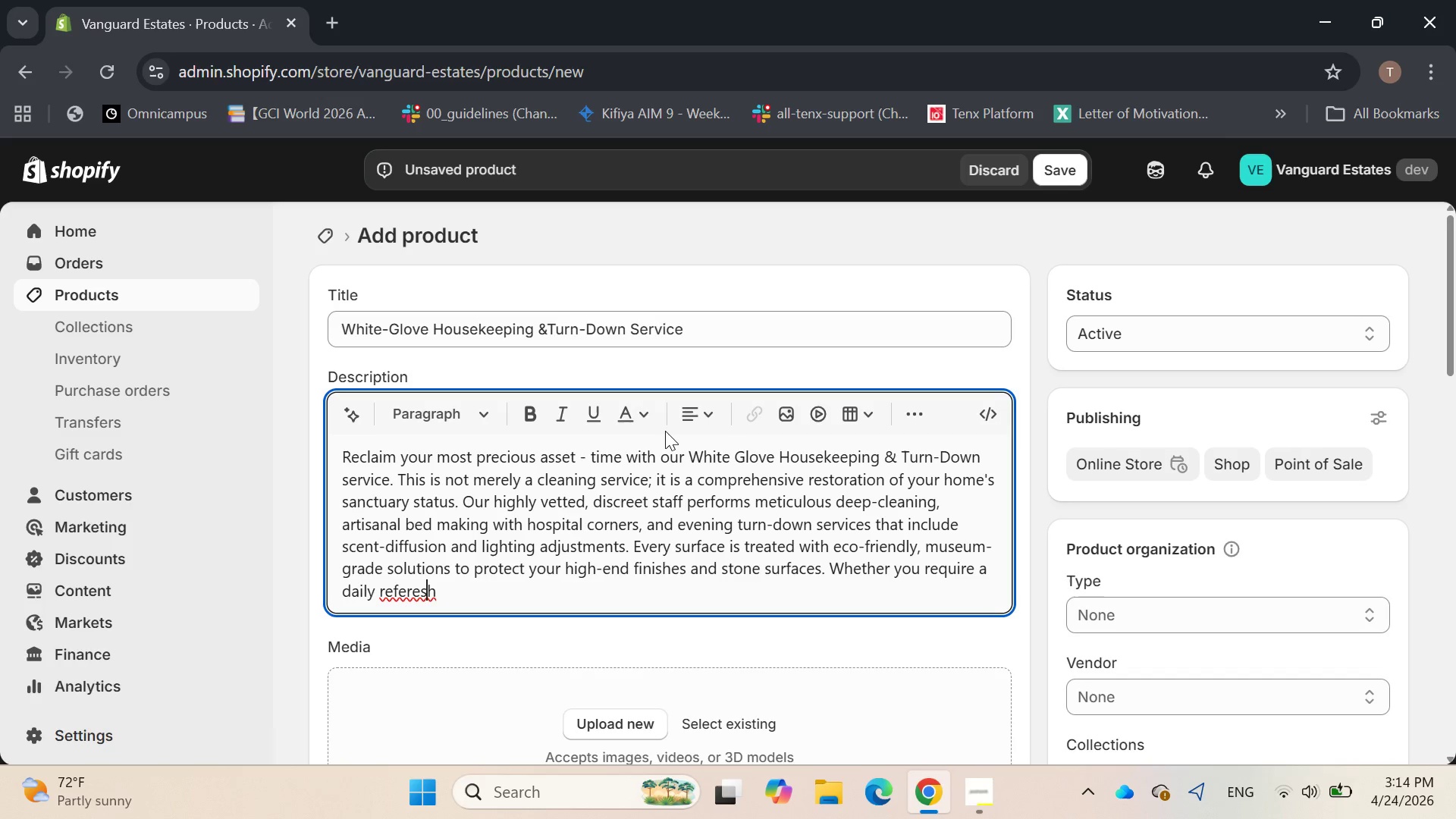 
key(ArrowLeft)
 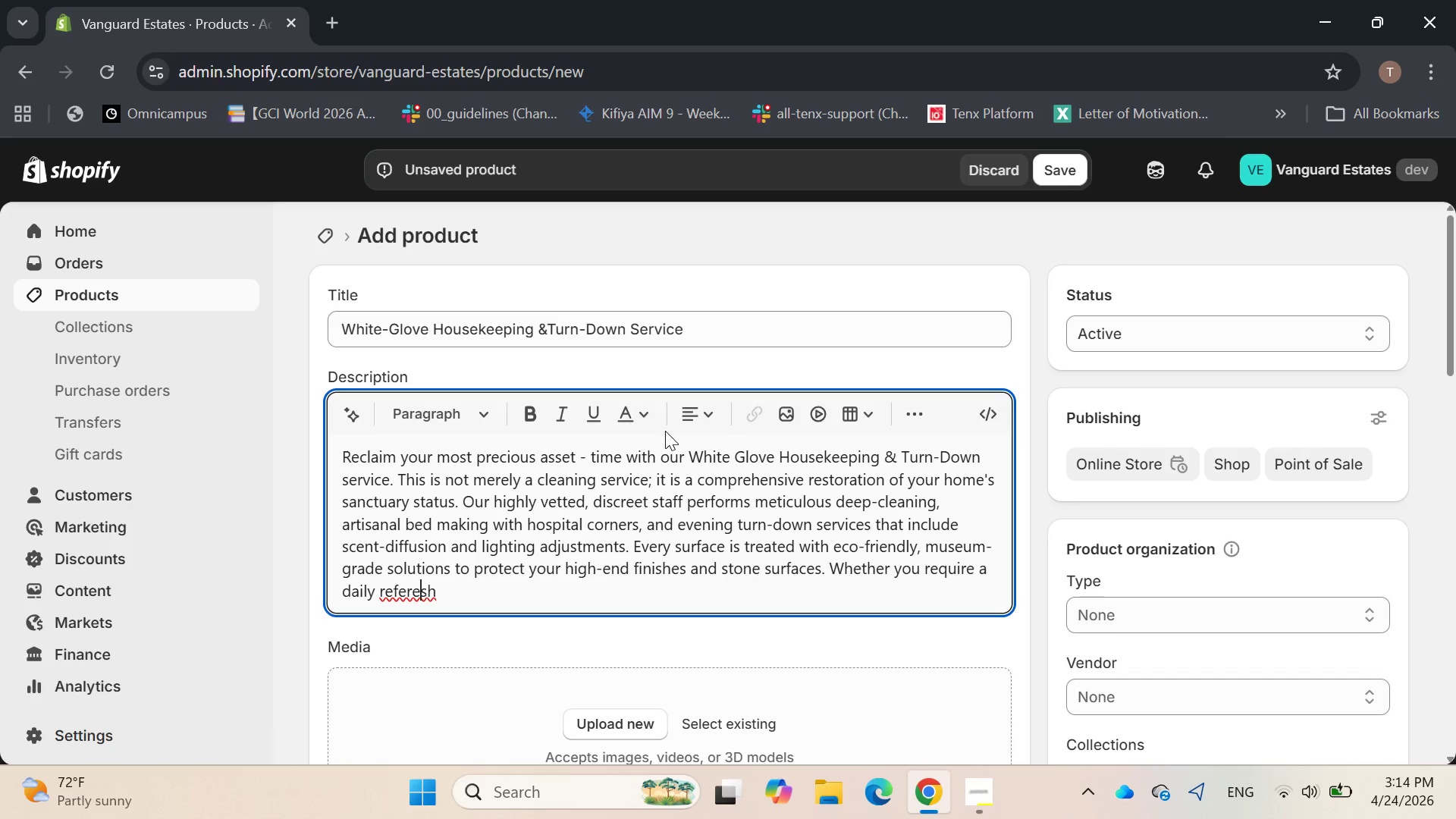 
key(ArrowLeft)
 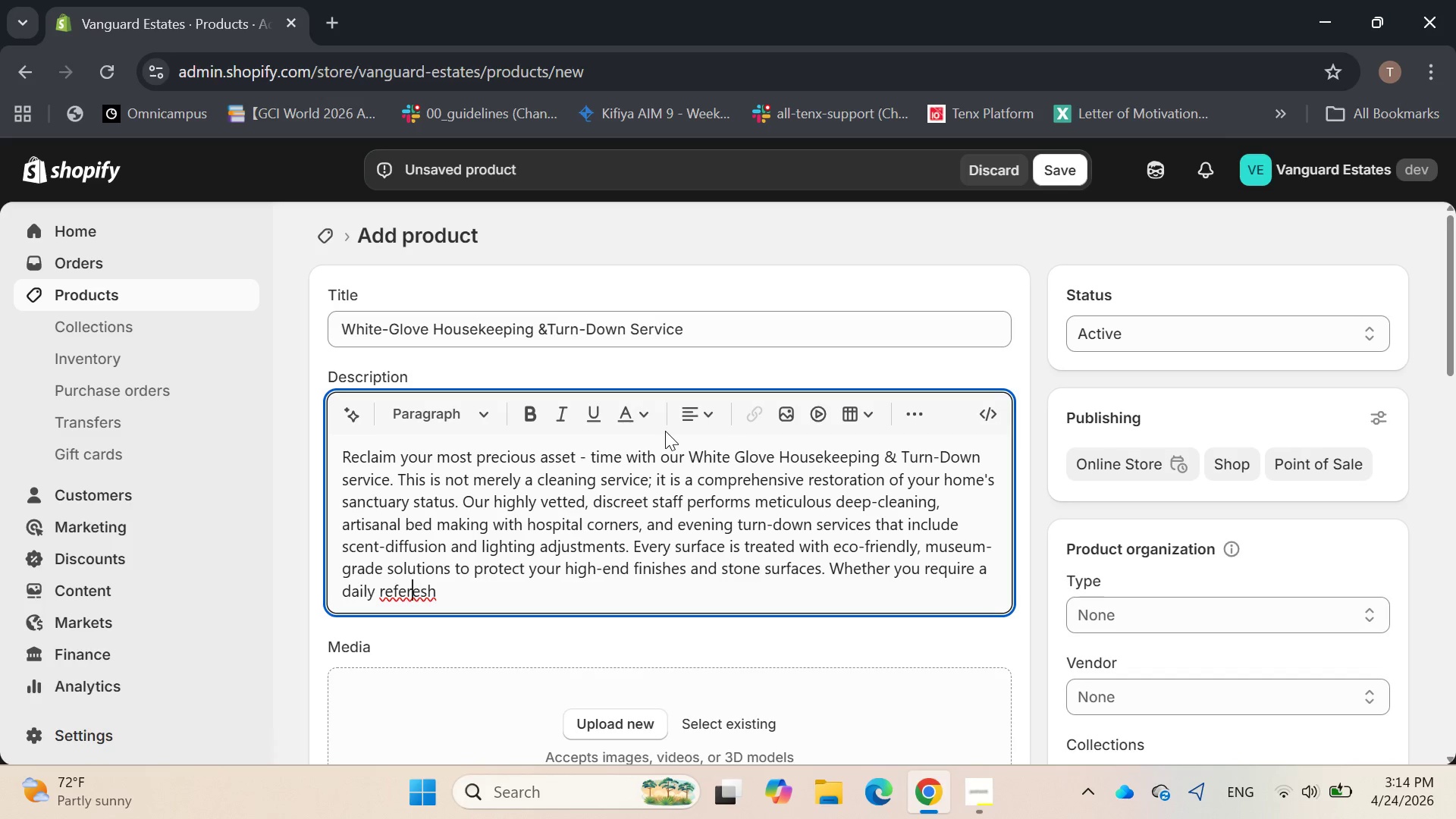 
key(ArrowLeft)
 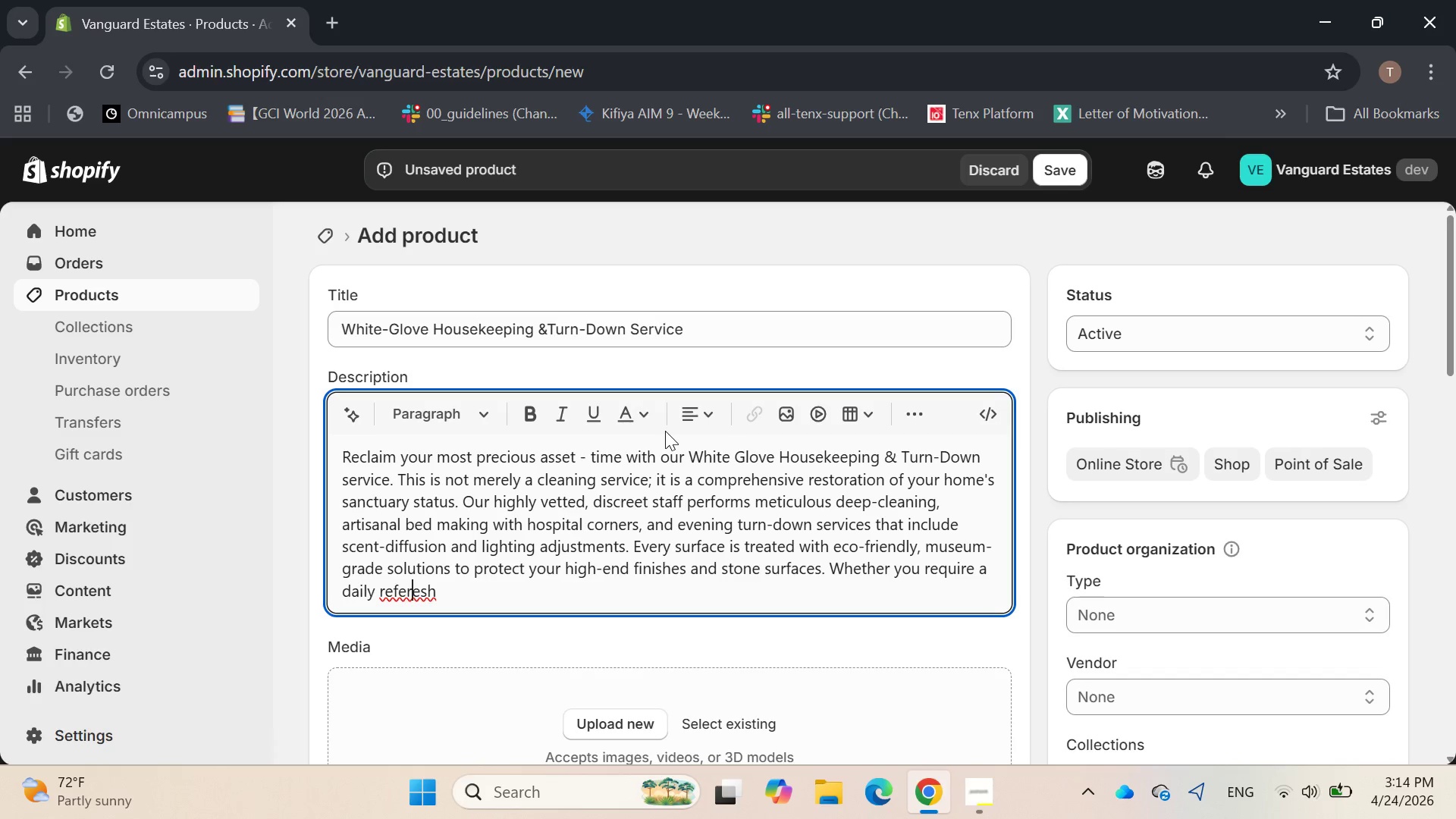 
key(ArrowLeft)
 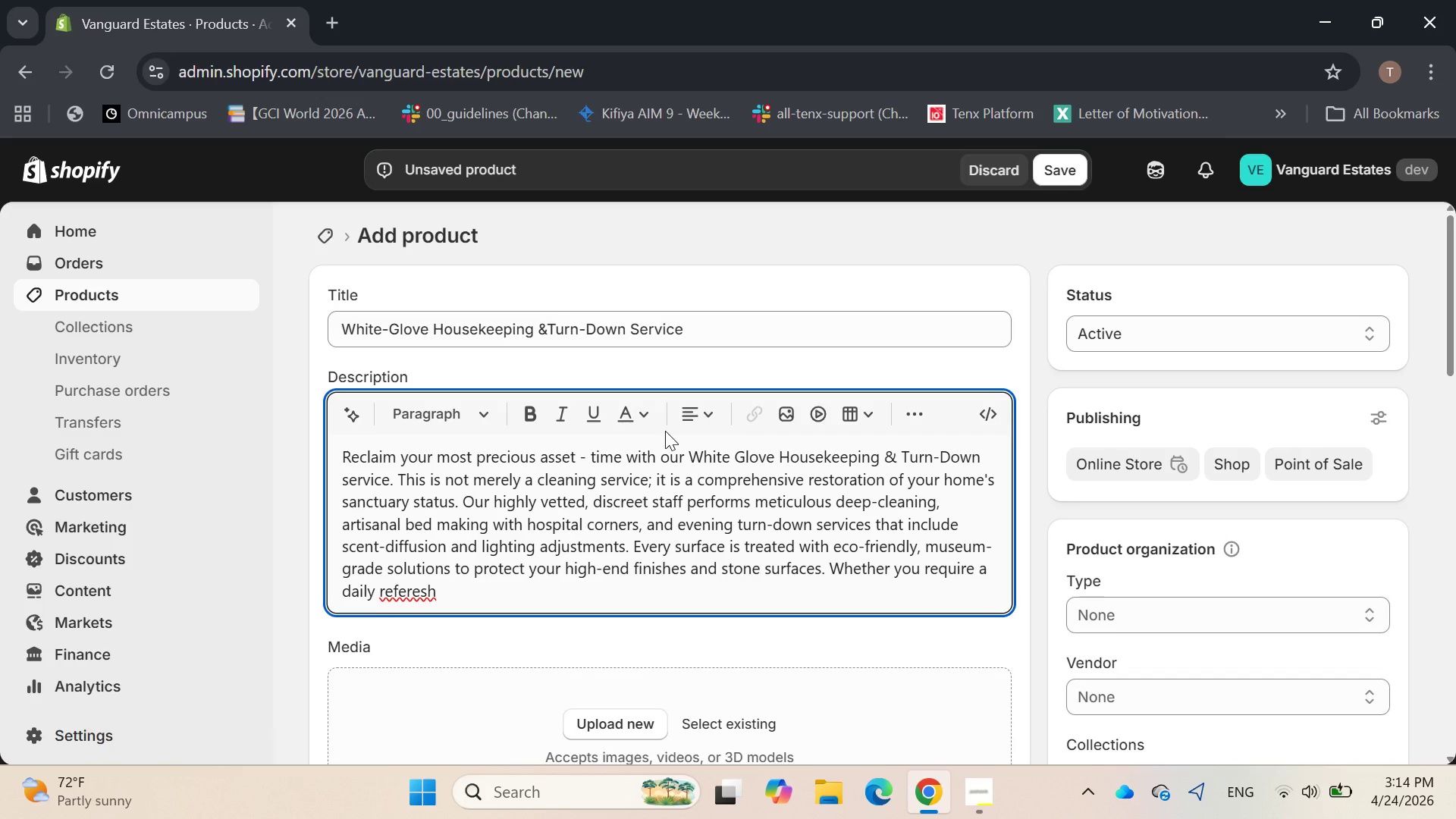 
key(Backspace)
 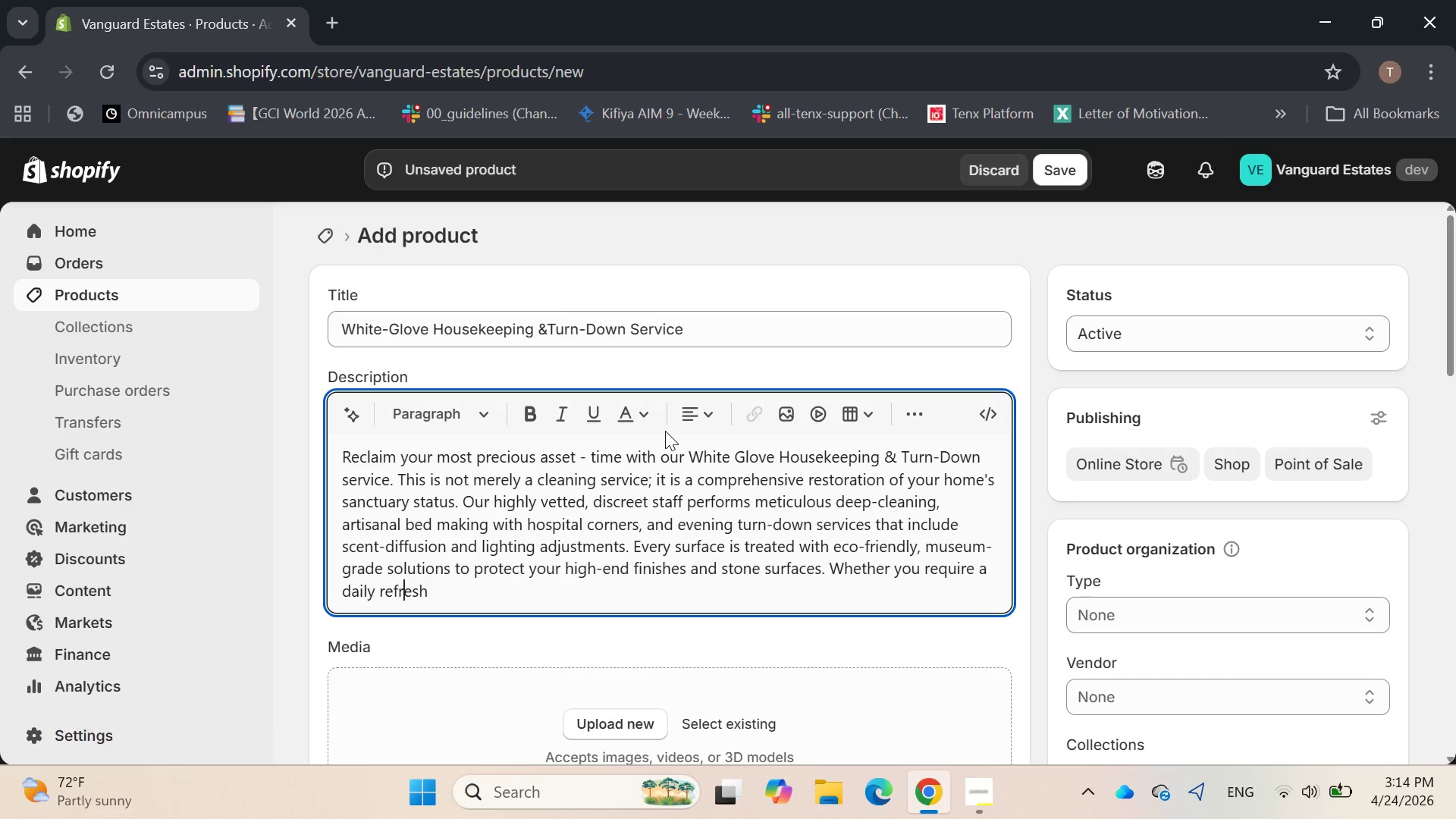 
hold_key(key=ArrowRight, duration=0.7)
 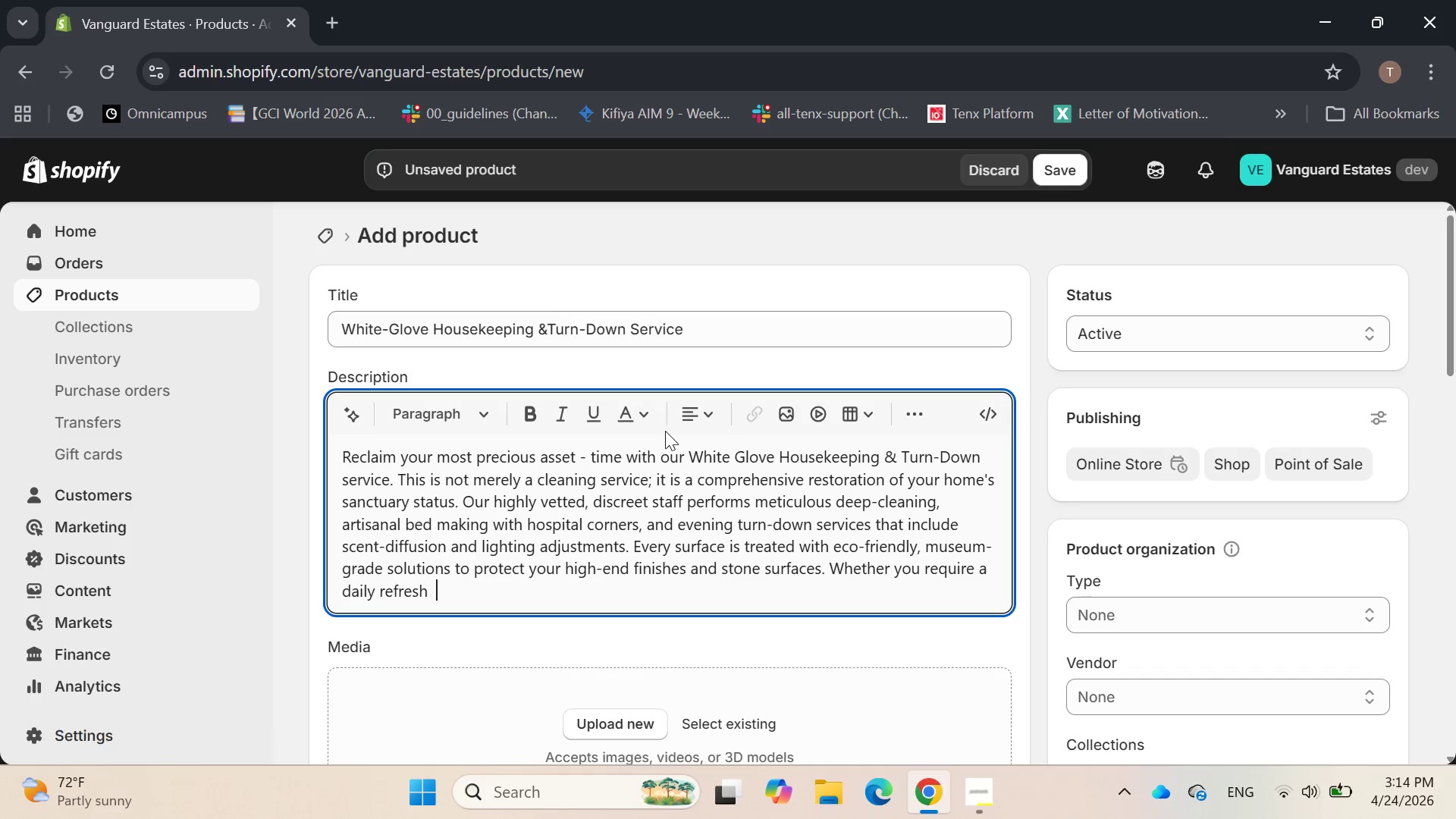 
key(Space)
 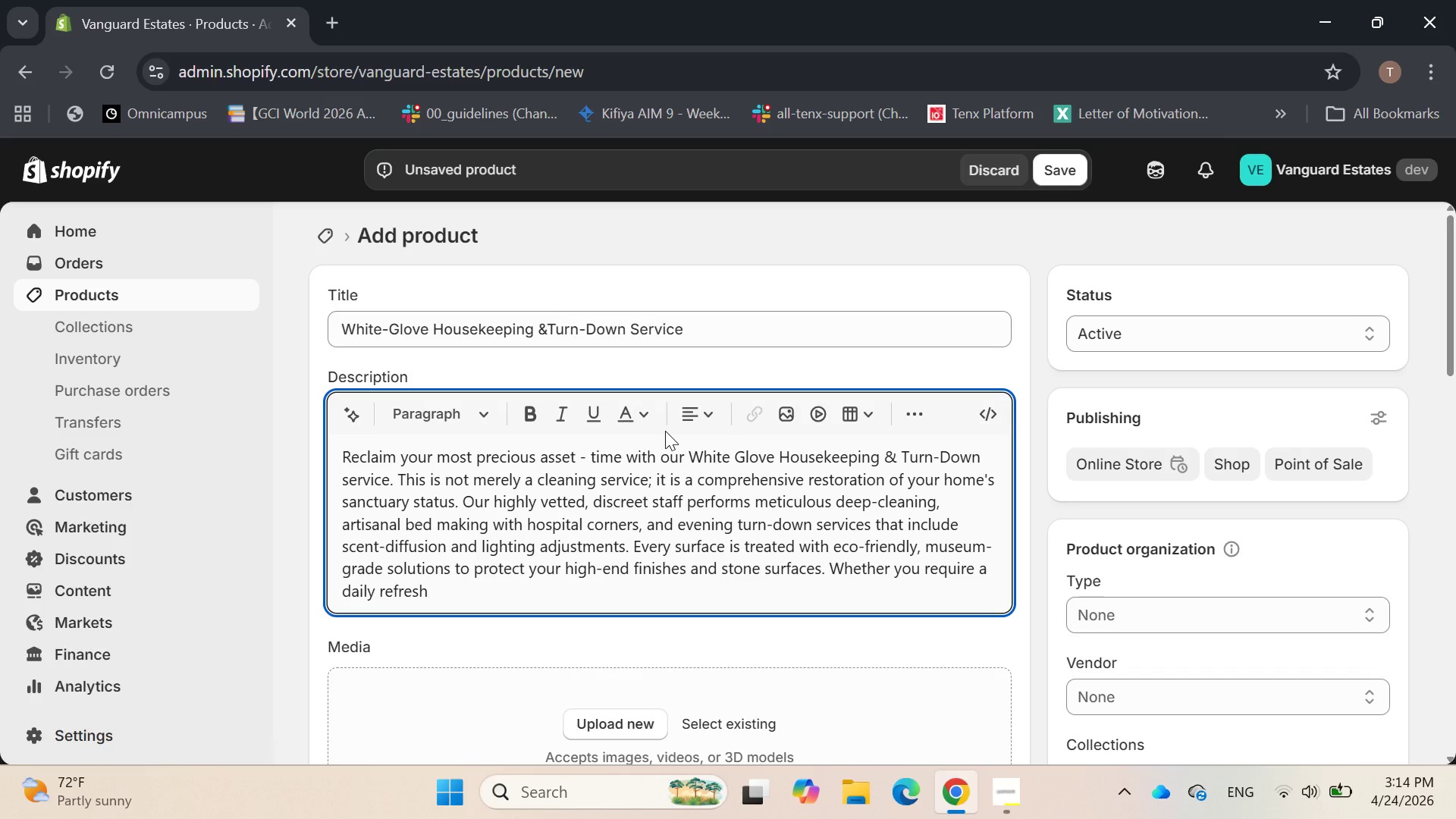 
key(Backspace)
 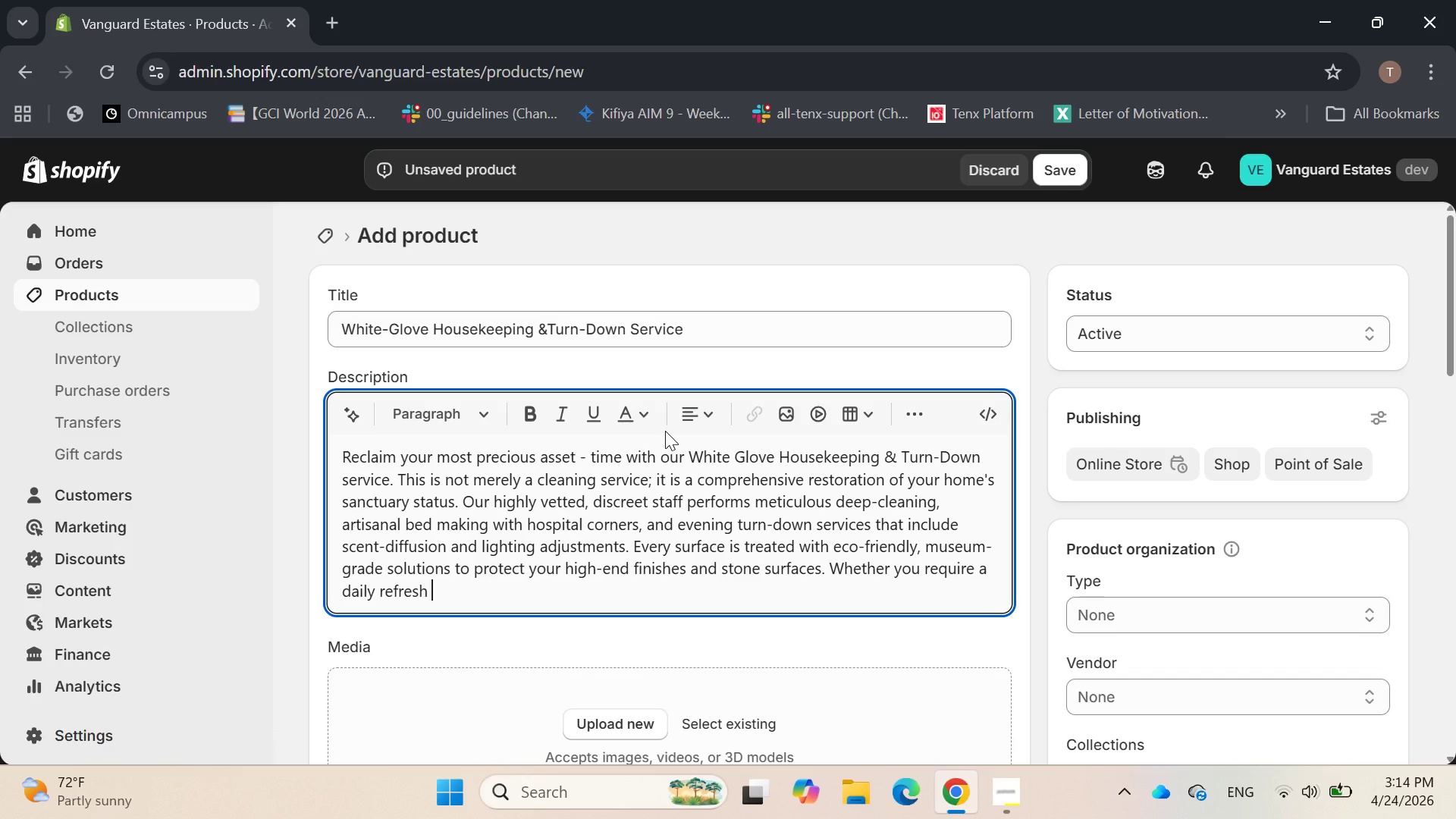 
type(or a weekly deep-clean, our team ensure)
 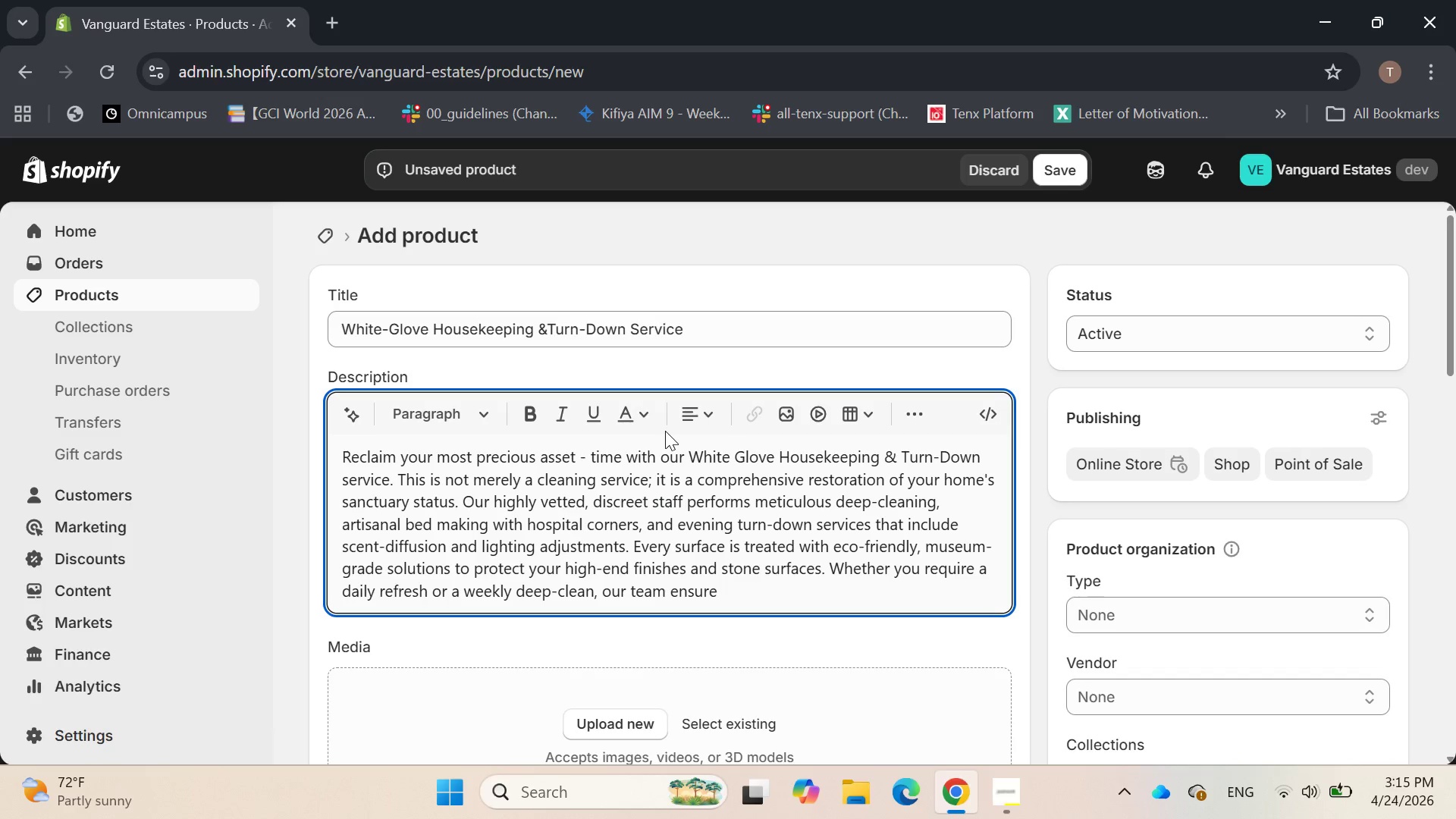 
type(s that coming home feels like arriving at s f)
key(Backspace)
key(Backspace)
key(Backspace)
type(a first )
 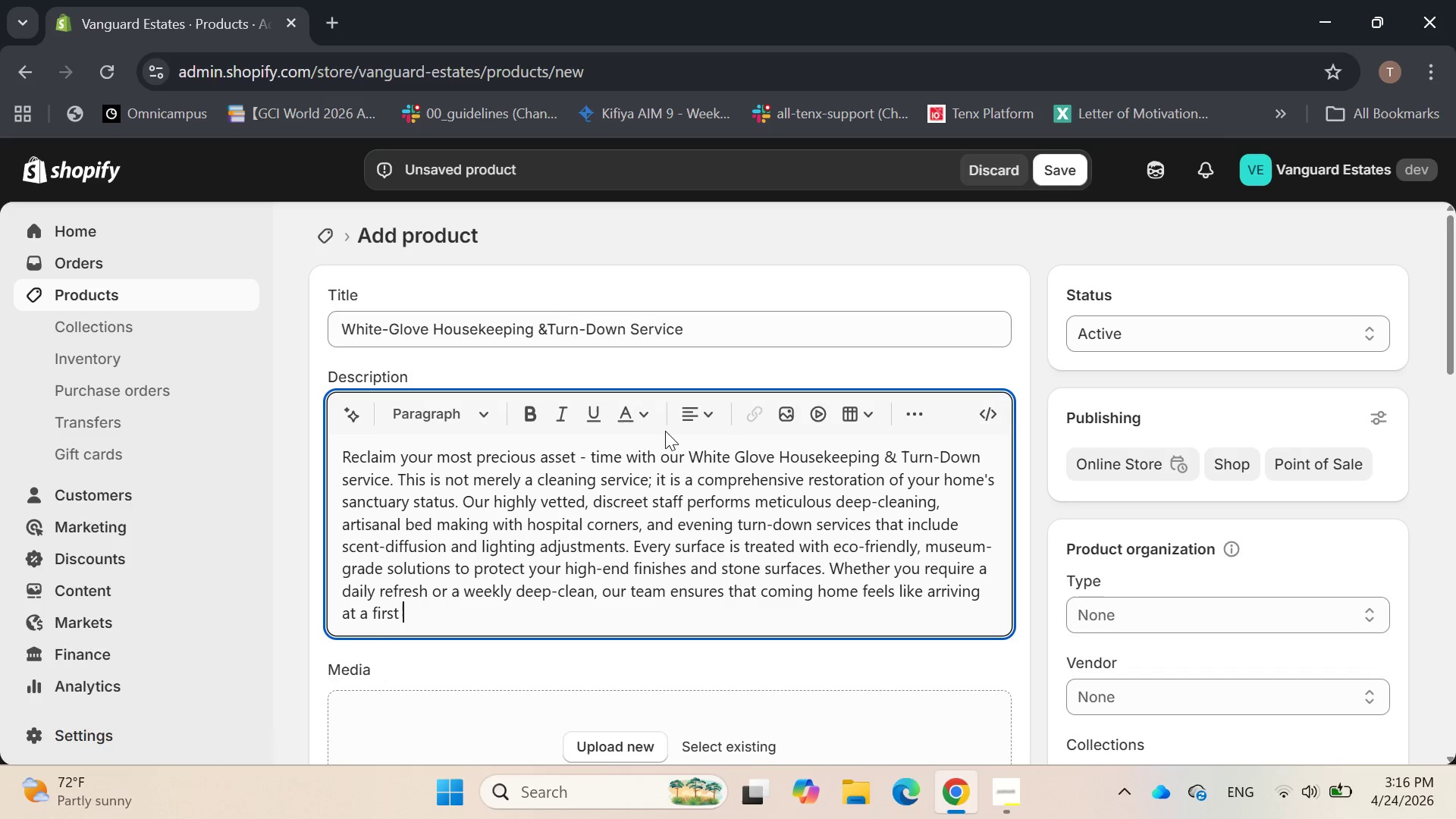 
key(Backspace)
key(Backspace)
key(Backspace)
key(Backspace)
type(ve-star )
 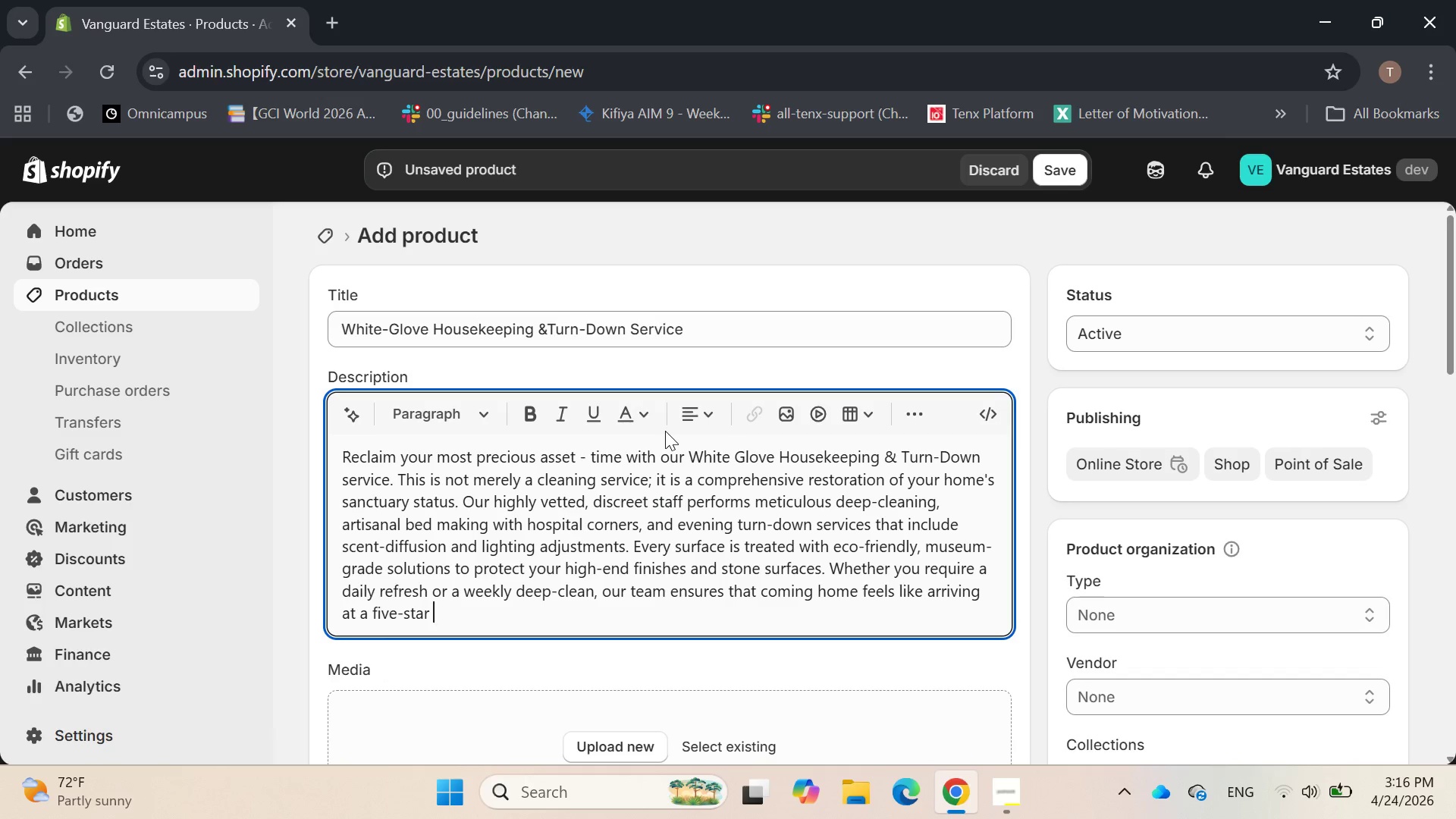 
wait(7.0)
 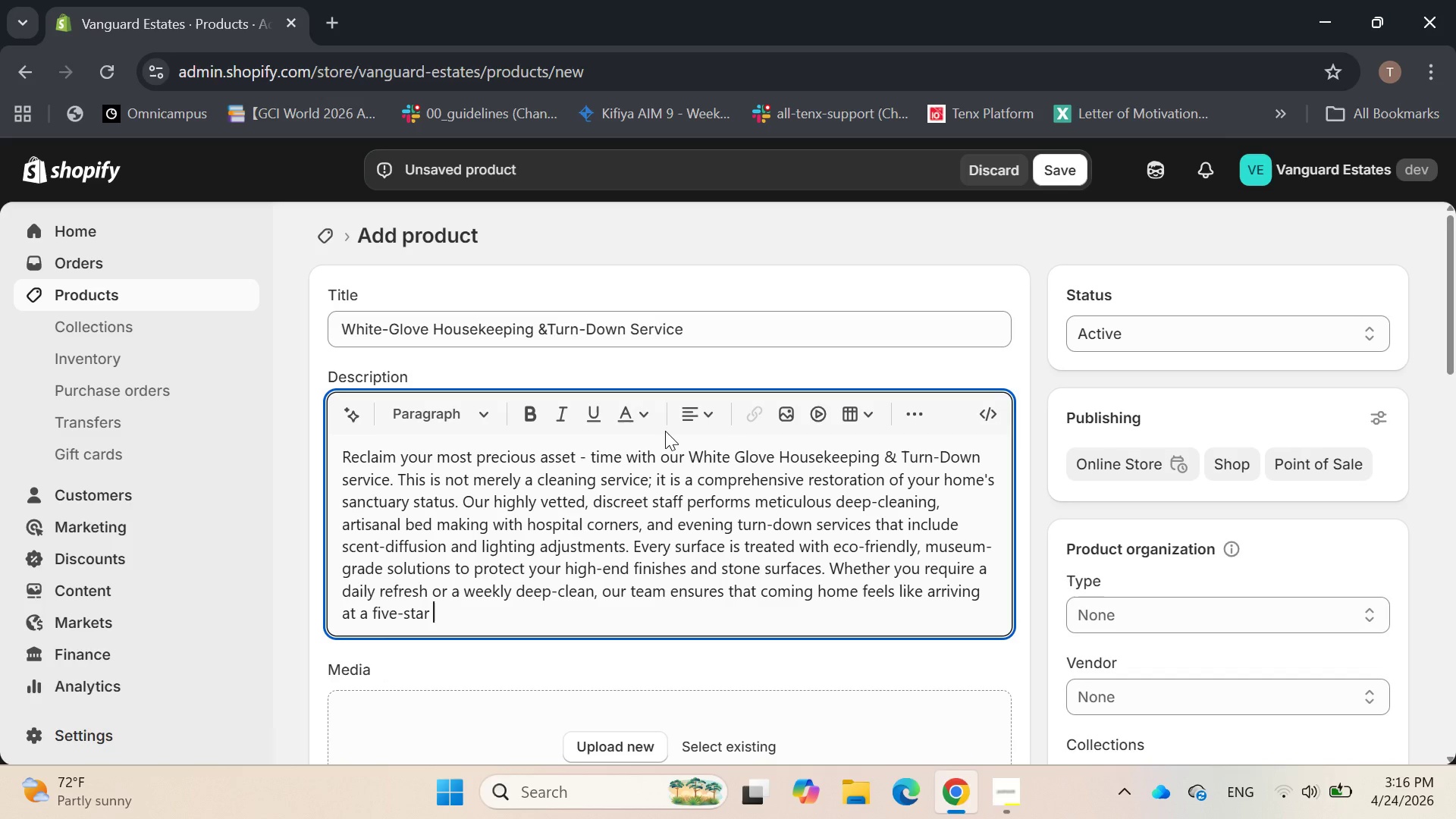 
key(Space)
 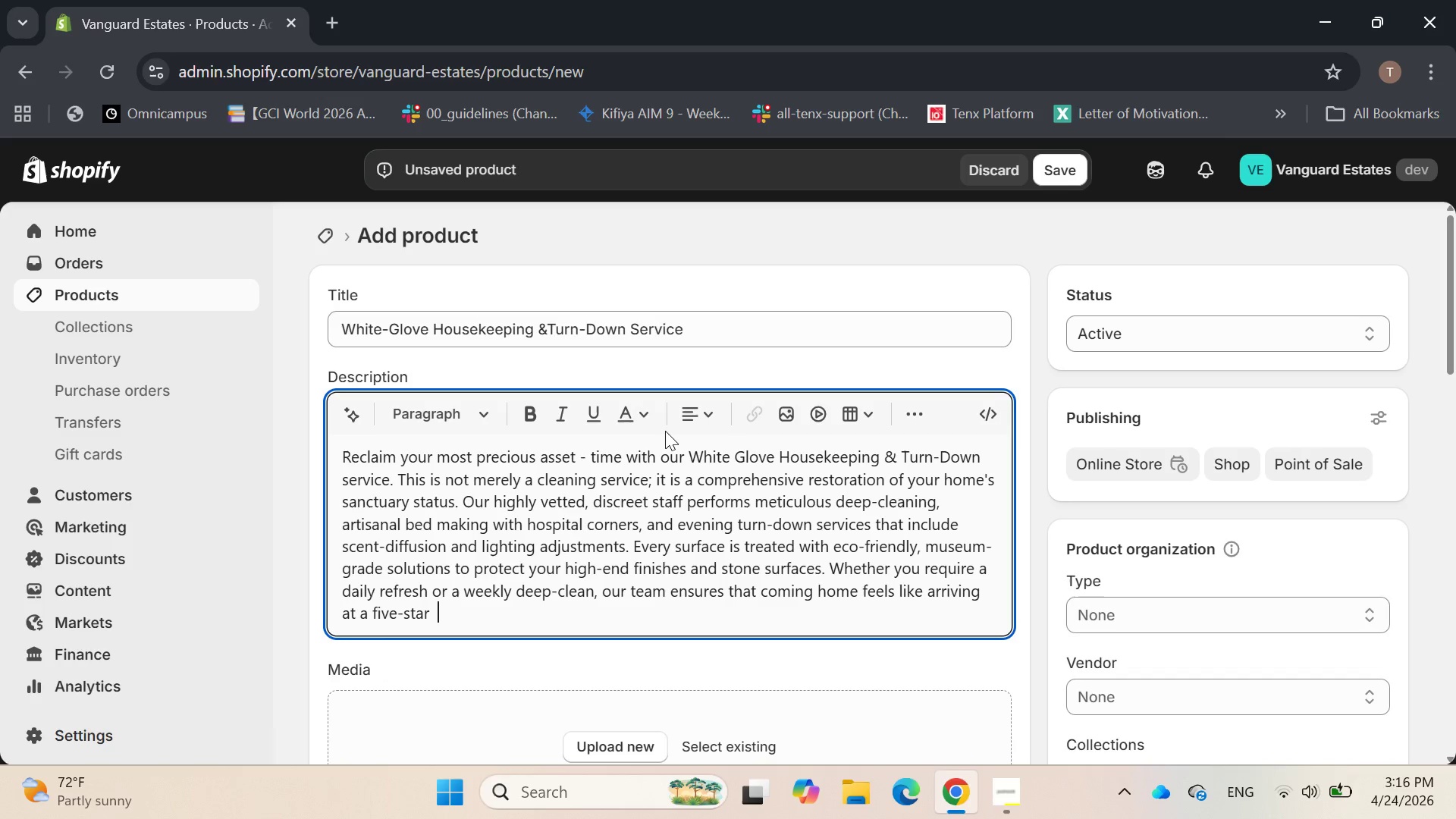 
wait(10.62)
 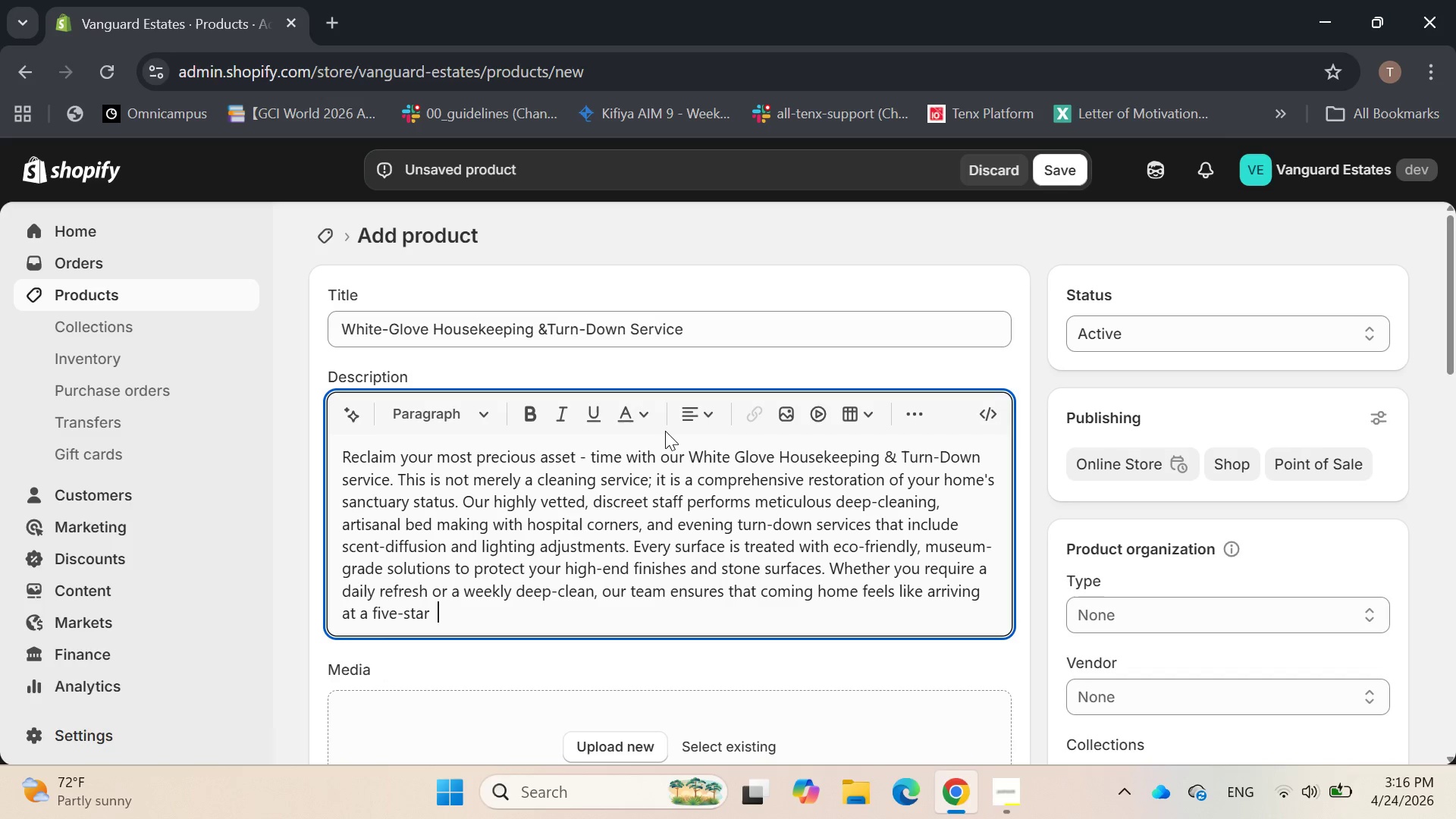 
type(boutique hotek)
key(Backspace)
type(l. We manage the details of )
 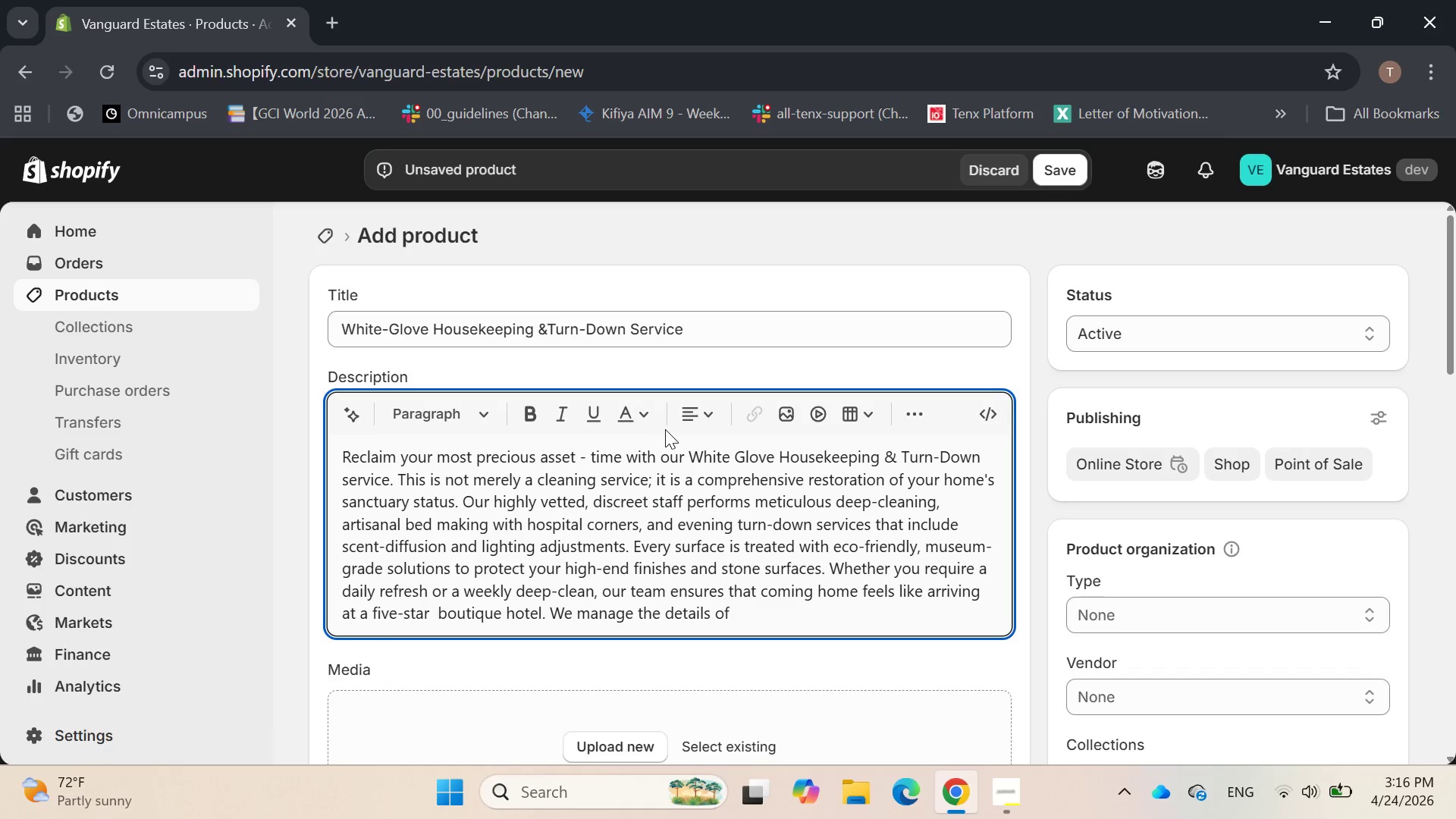 
type(your c)
 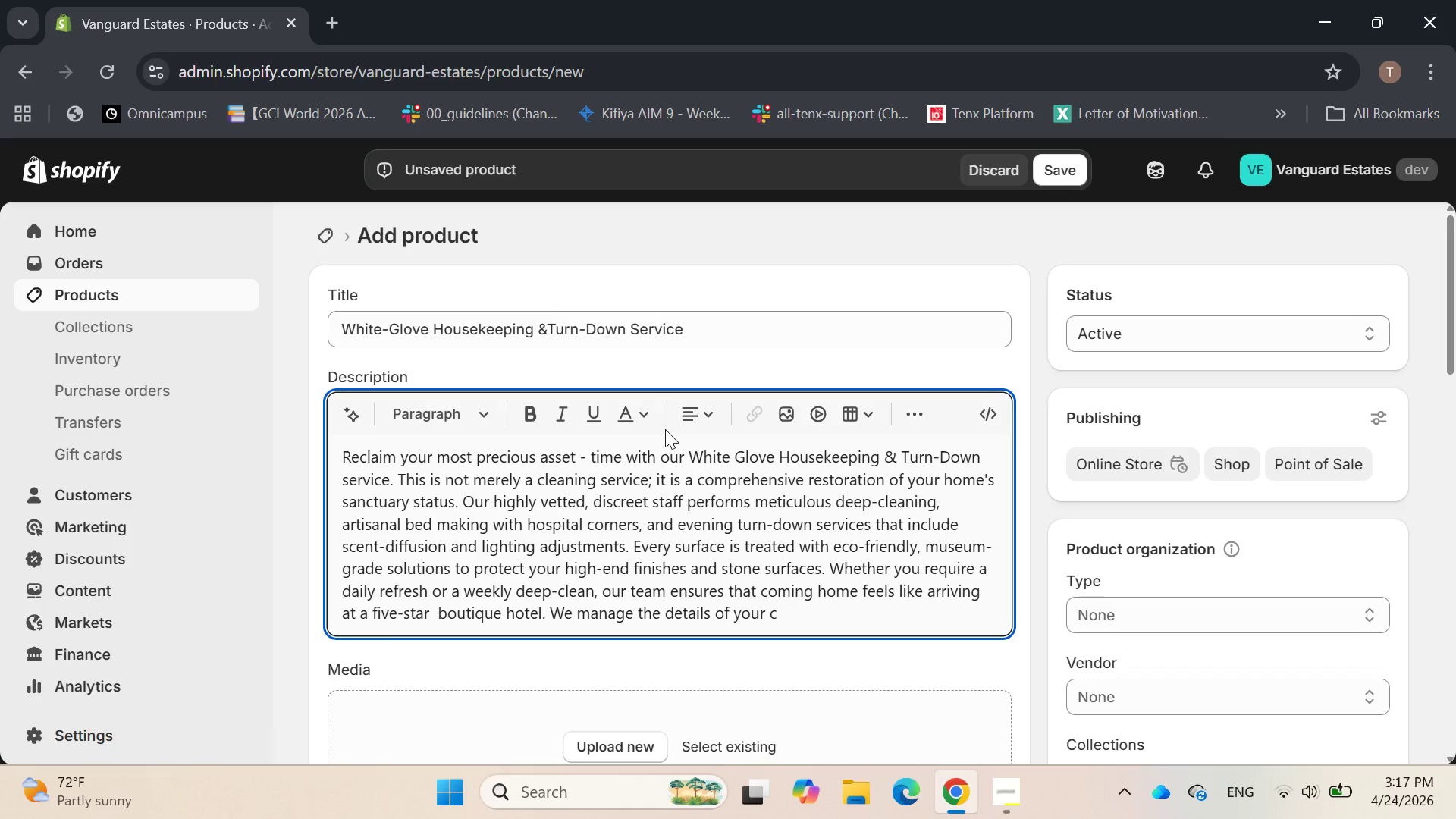 
key(Backspace)
type(domestic environment with absolute )
 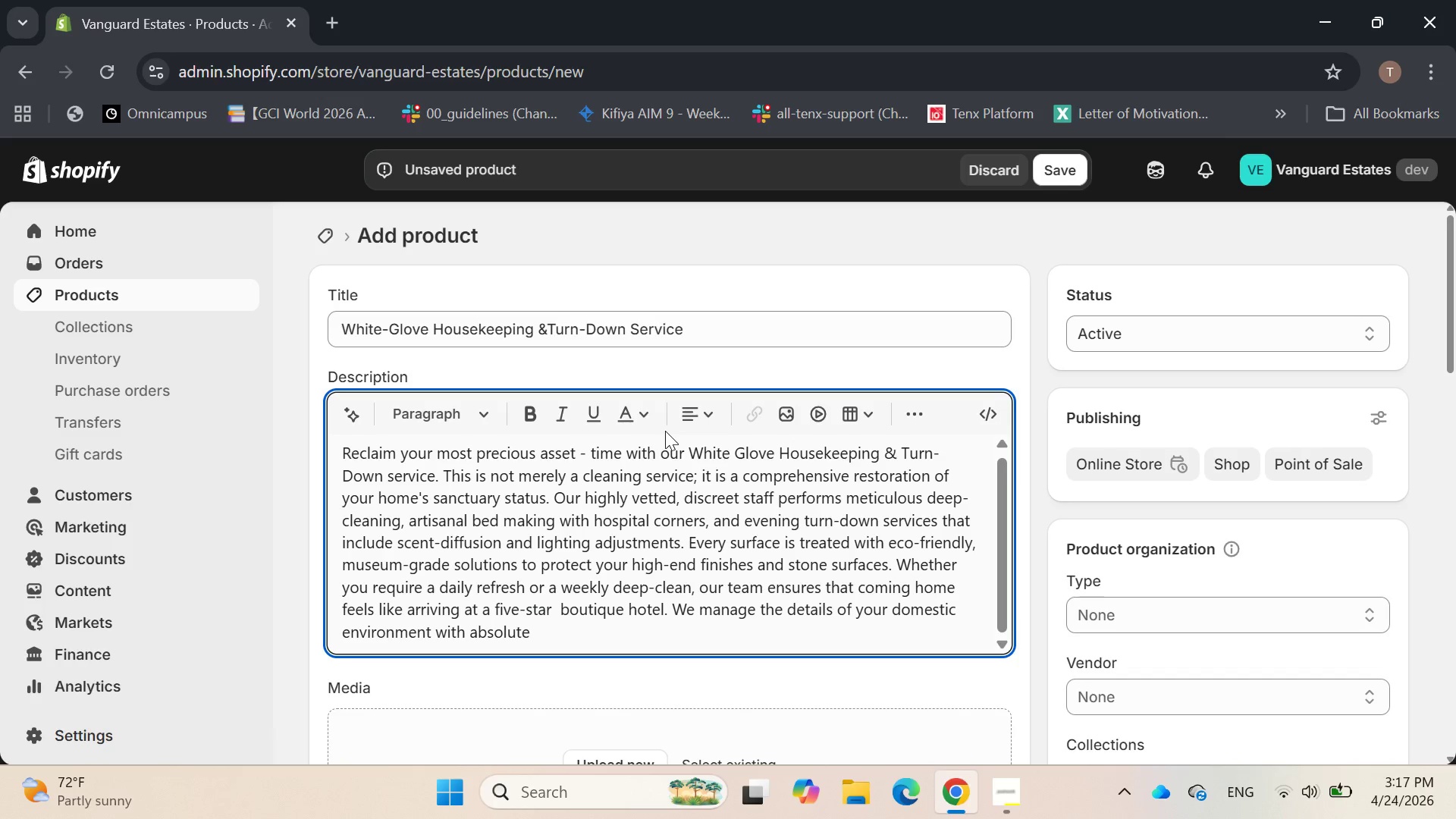 
wait(6.22)
 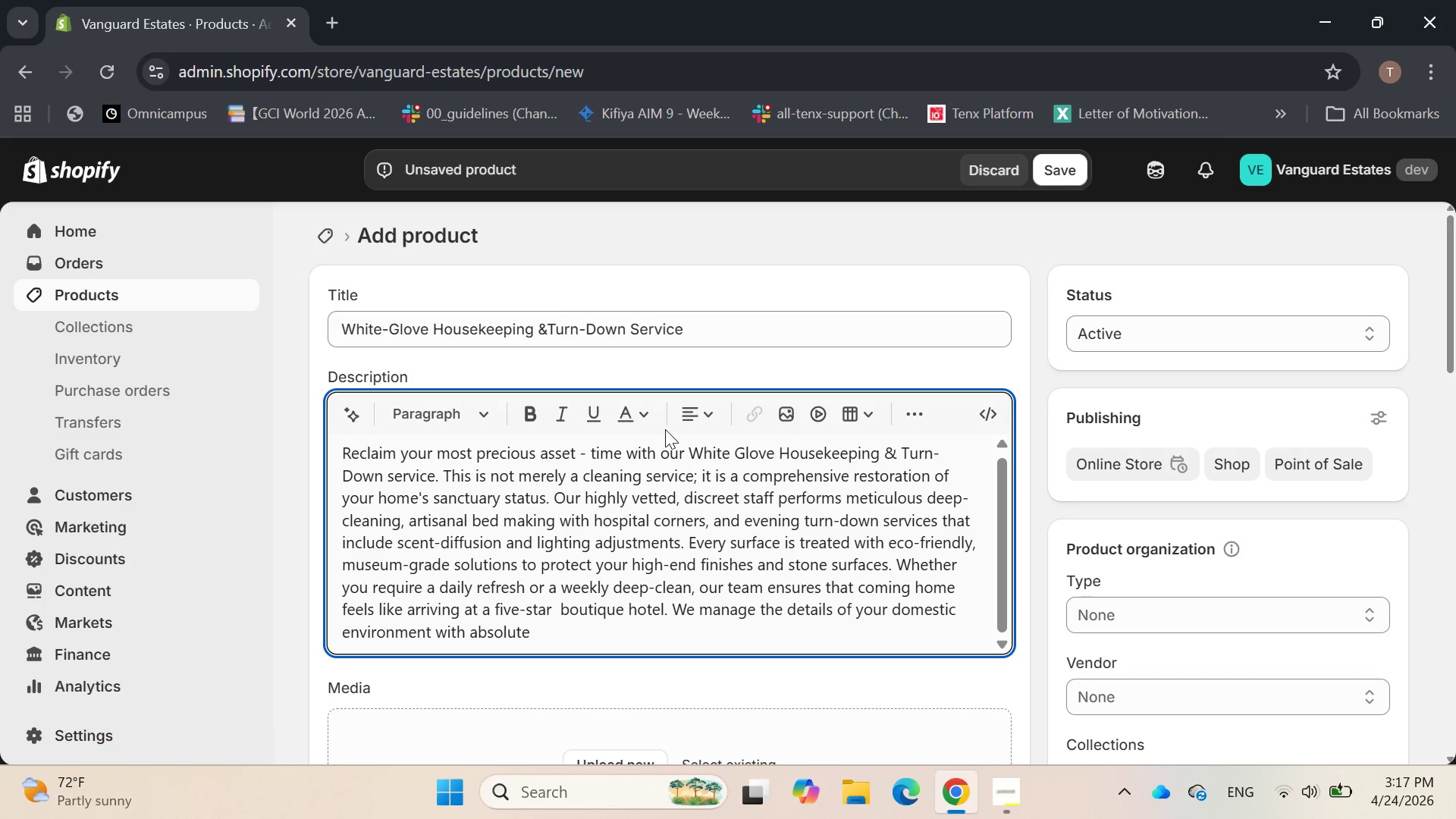 
type(discrea)
key(Backspace)
type(tion and precie)
key(Backspace)
type(sion, allowing you to focus on your lrgacy)
key(Backspace)
key(Backspace)
key(Backspace)
key(Backspace)
key(Backspace)
type(egacy while we maintain your heaven)
 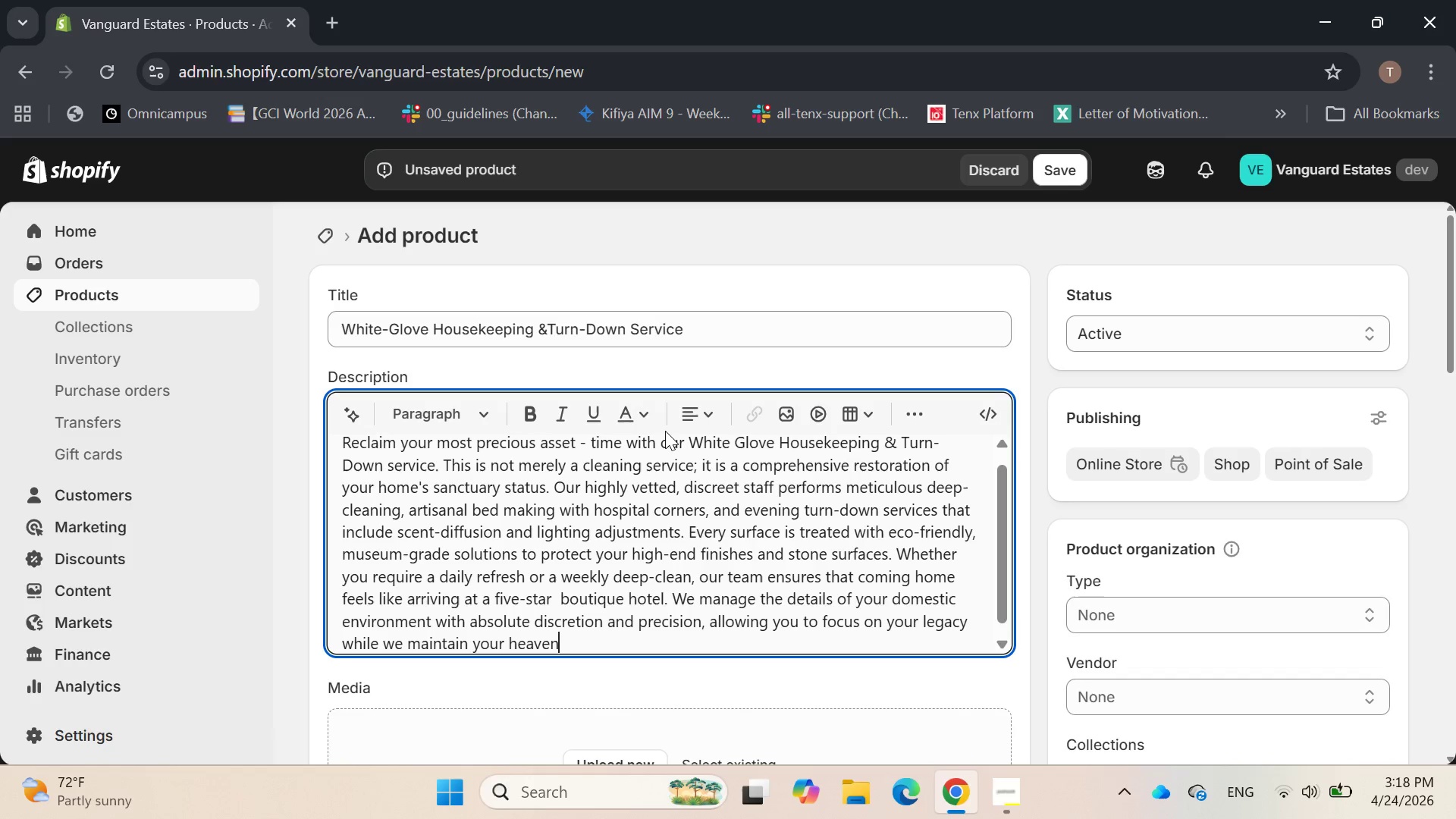 
type(,)
key(Backspace)
key(Backspace)
key(Backspace)
key(Backspace)
key(Backspace)
key(Backspace)
type(aven )
key(Backspace)
type(.)
 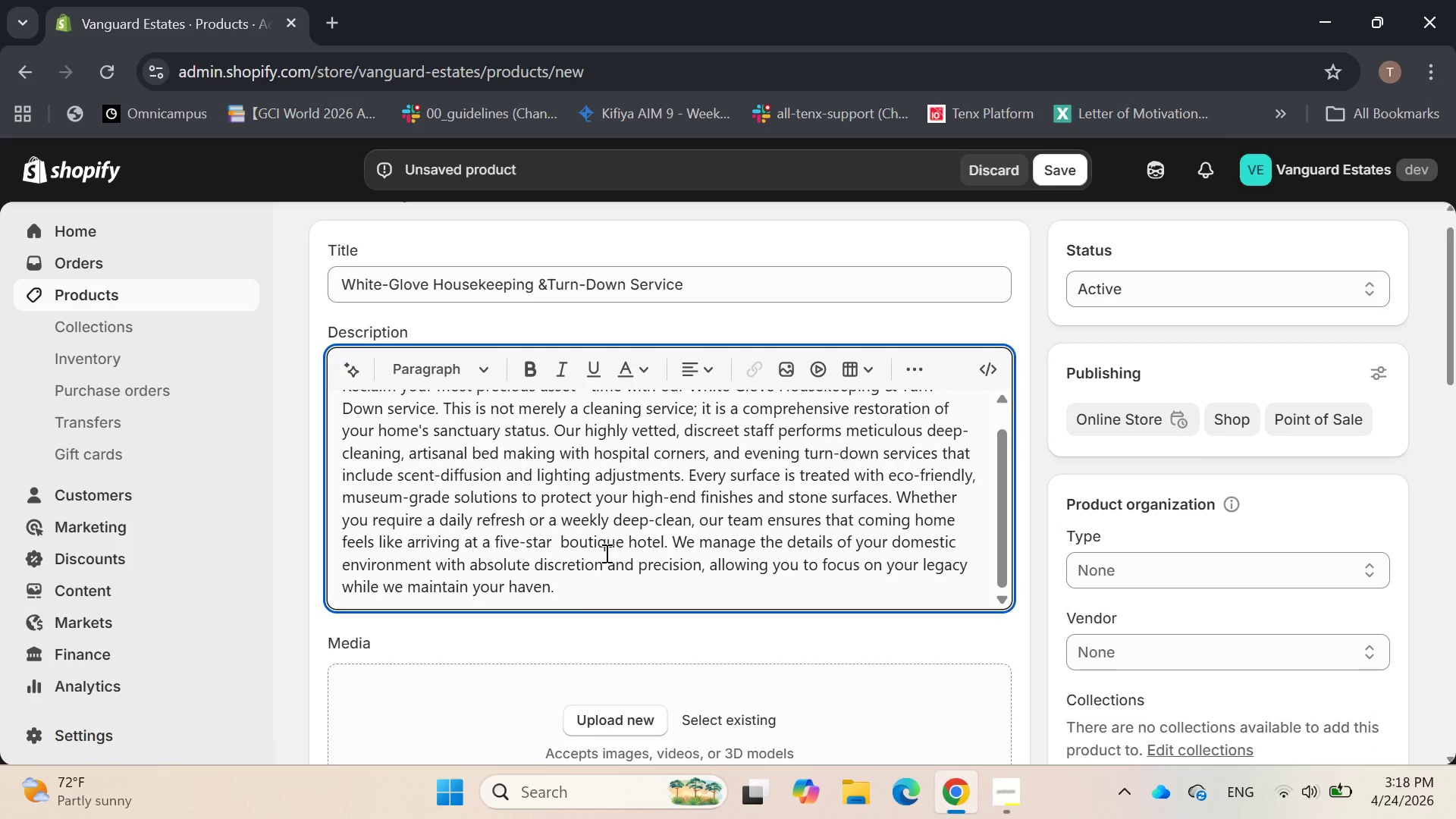 
scroll: coordinate [604, 553], scroll_direction: none, amount: 0.0
 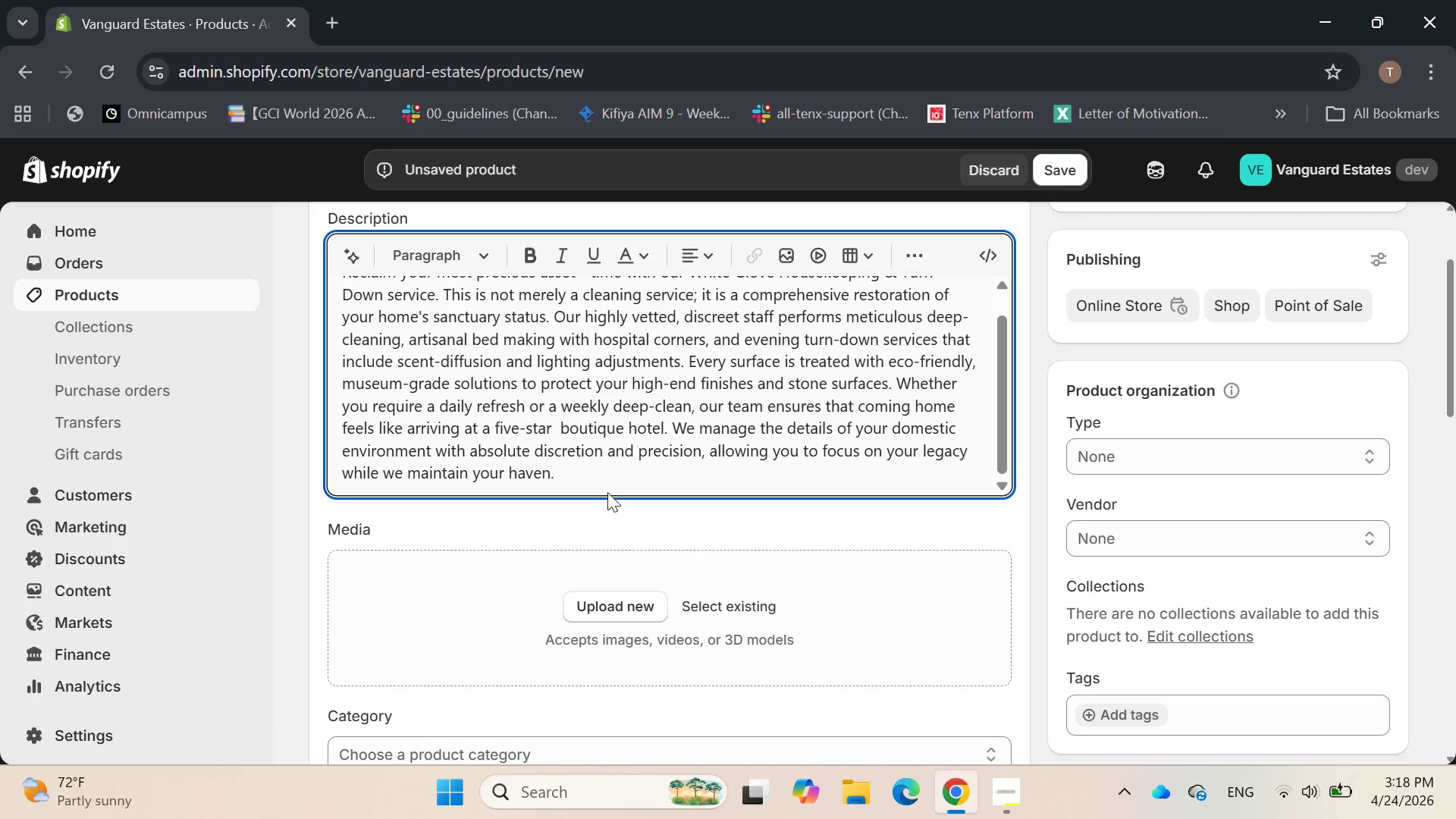 
scroll: coordinate [610, 490], scroll_direction: down, amount: 1.0
 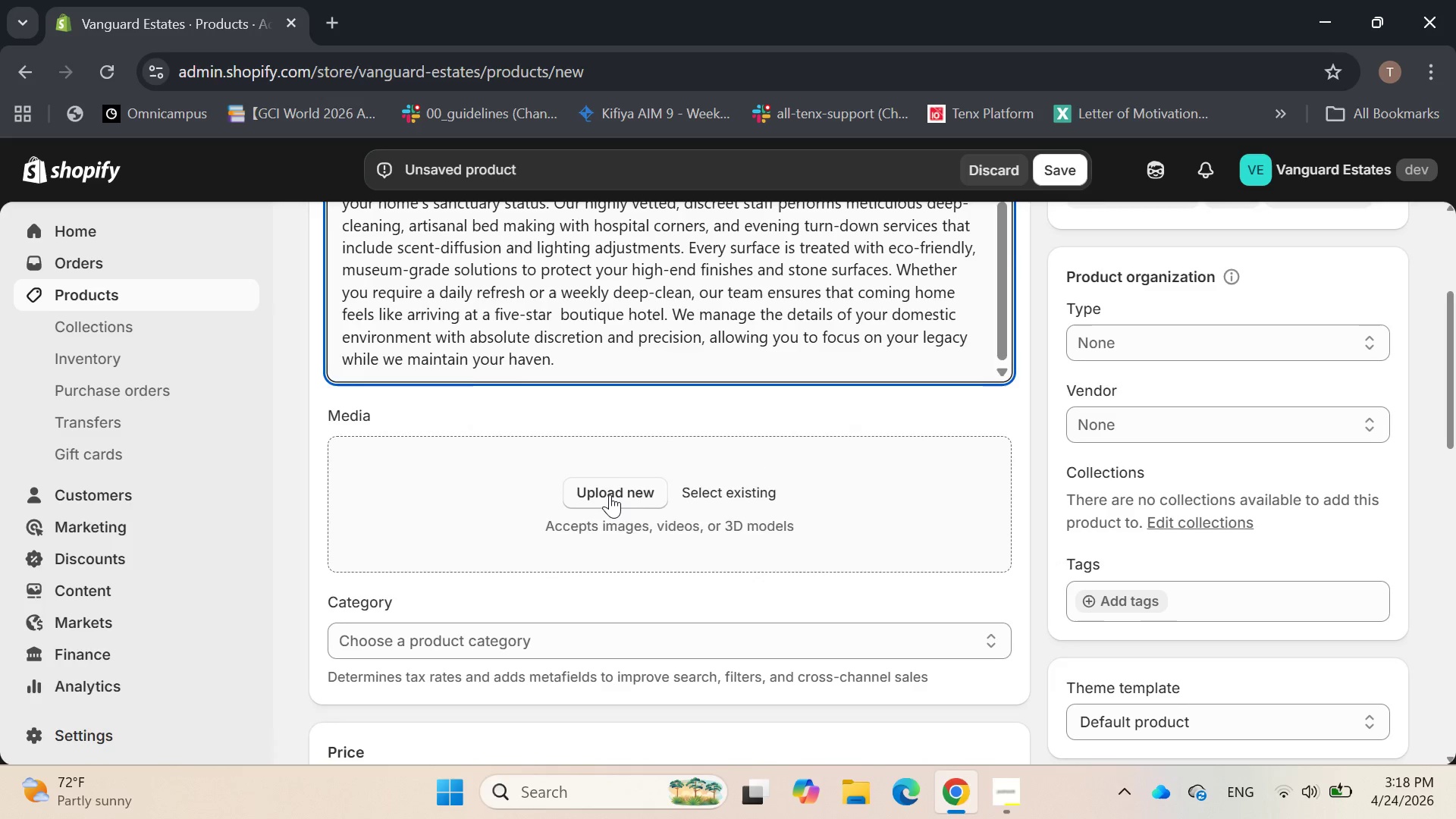 
scroll: coordinate [610, 494], scroll_direction: none, amount: 0.0
 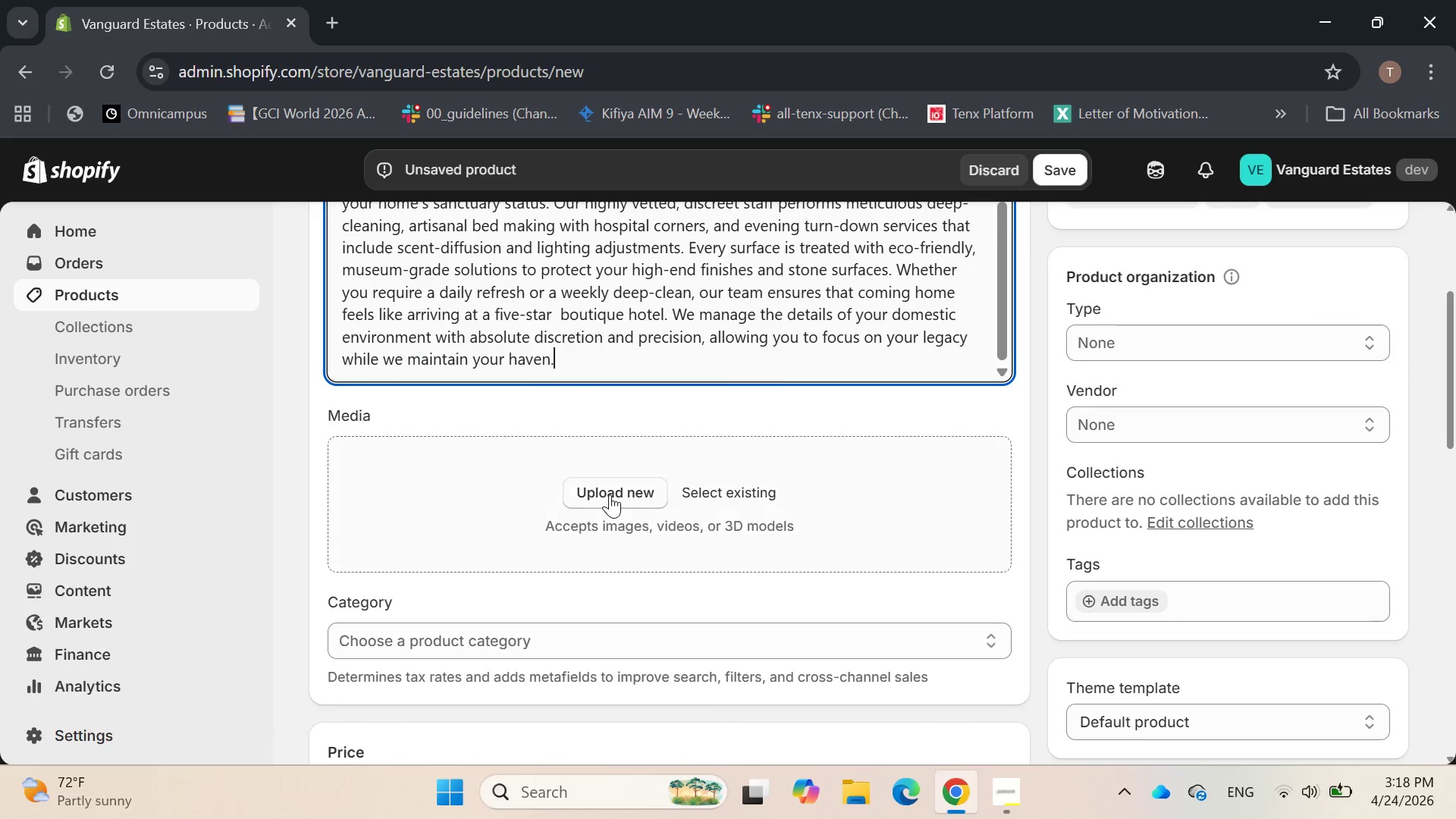 
left_click([610, 494])
 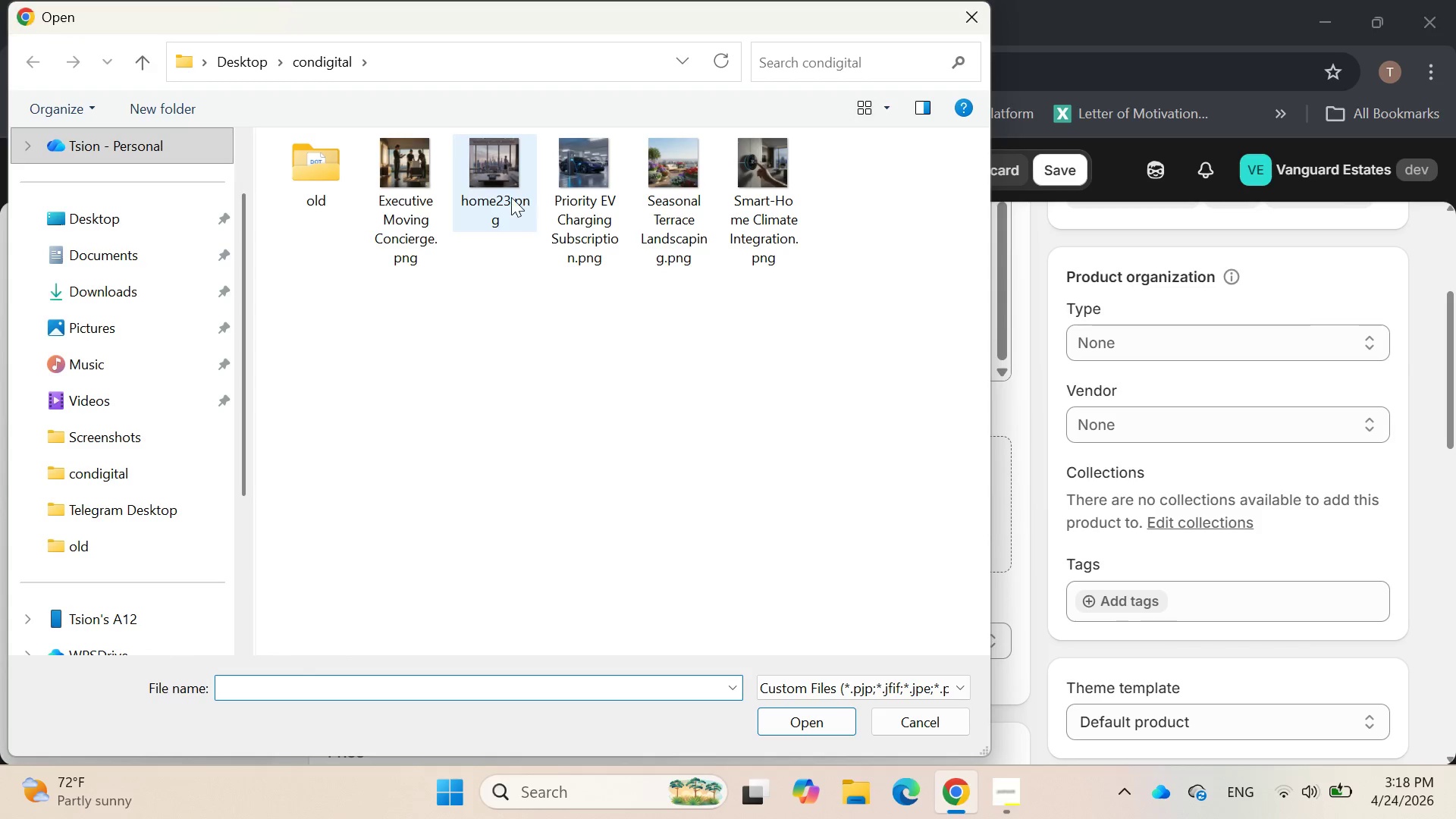 
double_click([499, 187])
 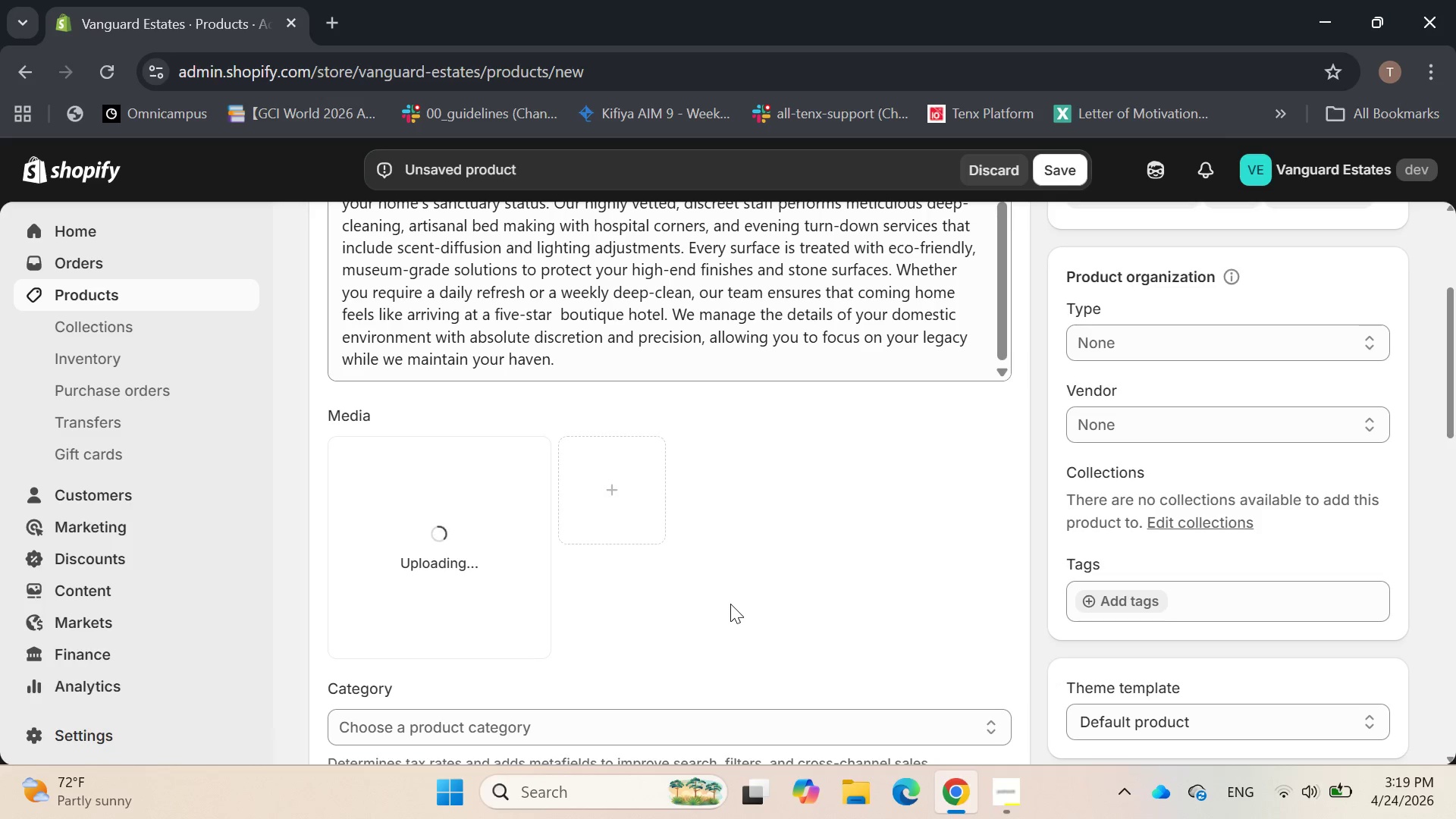 
wait(17.38)
 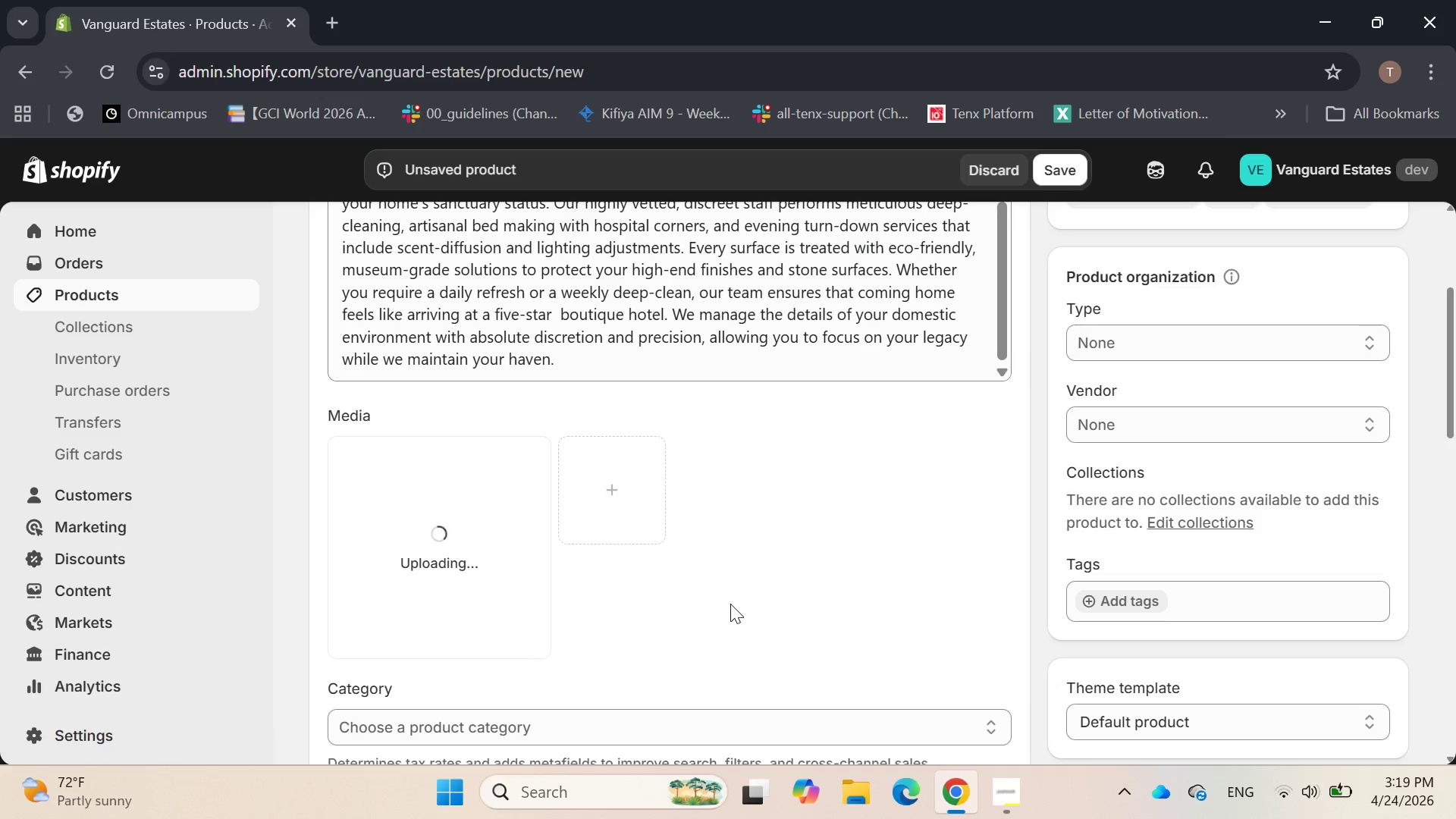 
scroll: coordinate [730, 604], scroll_direction: down, amount: 1.0
 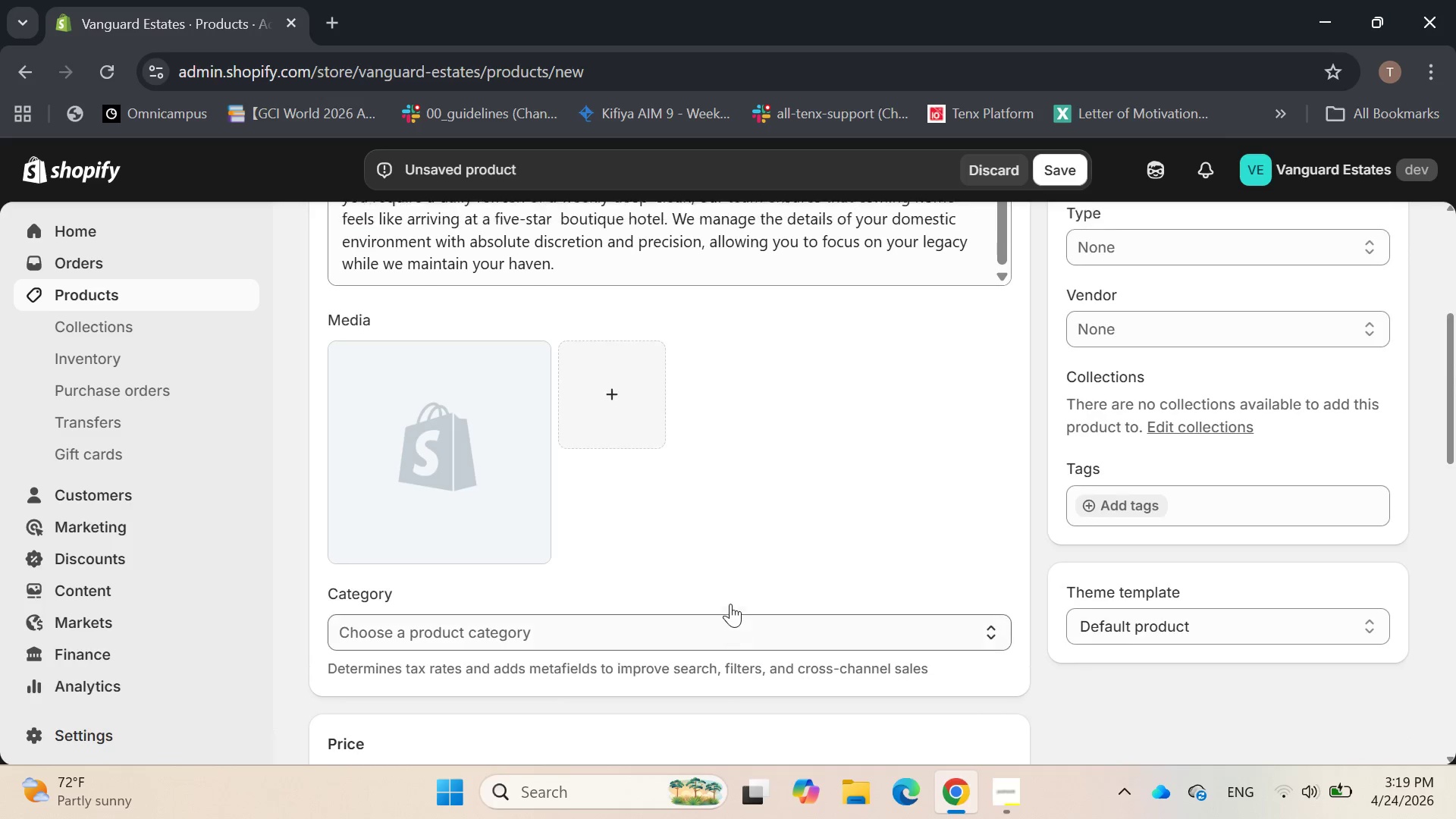 
scroll: coordinate [730, 604], scroll_direction: none, amount: 0.0
 